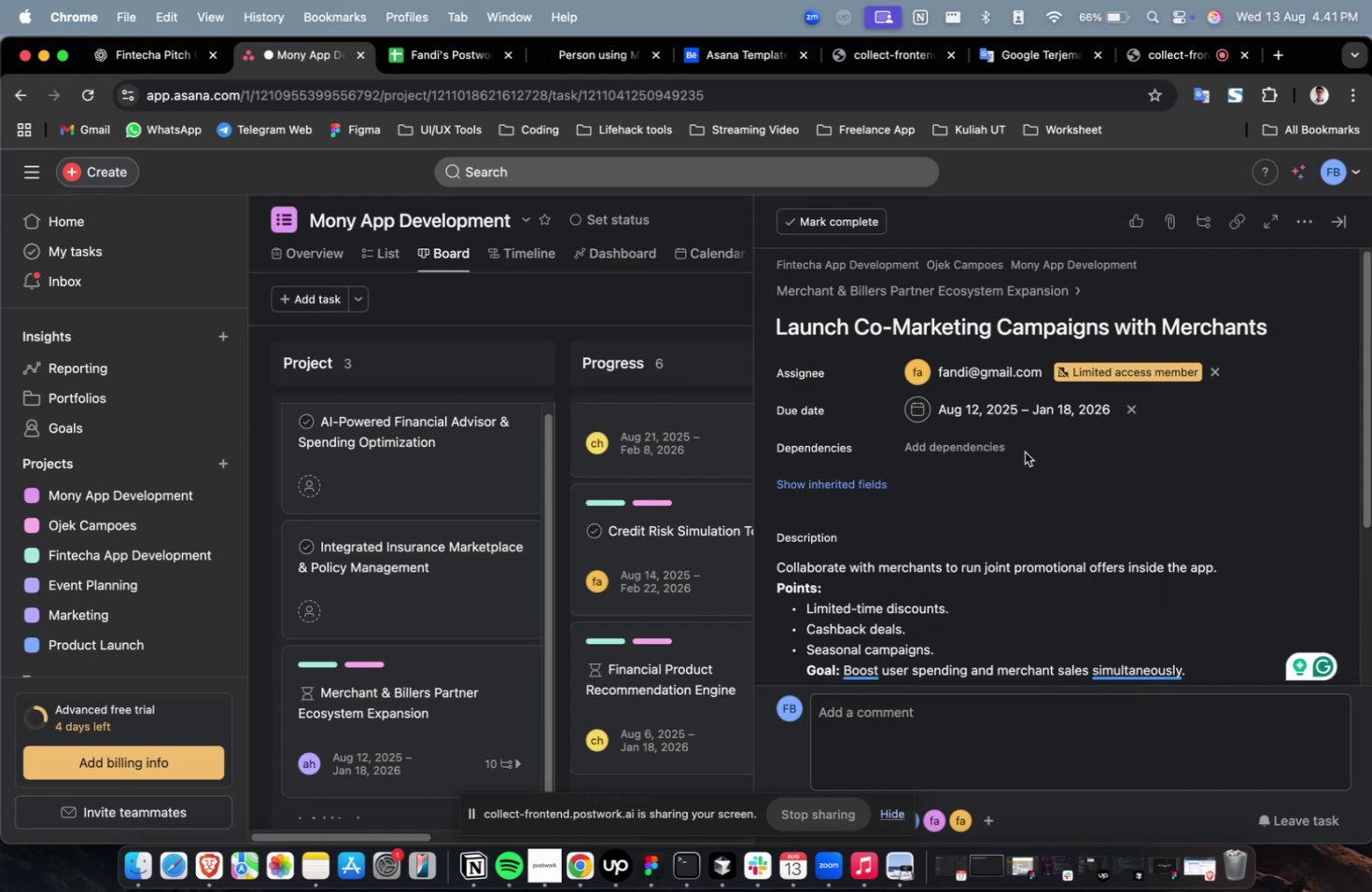 
triple_click([995, 450])
 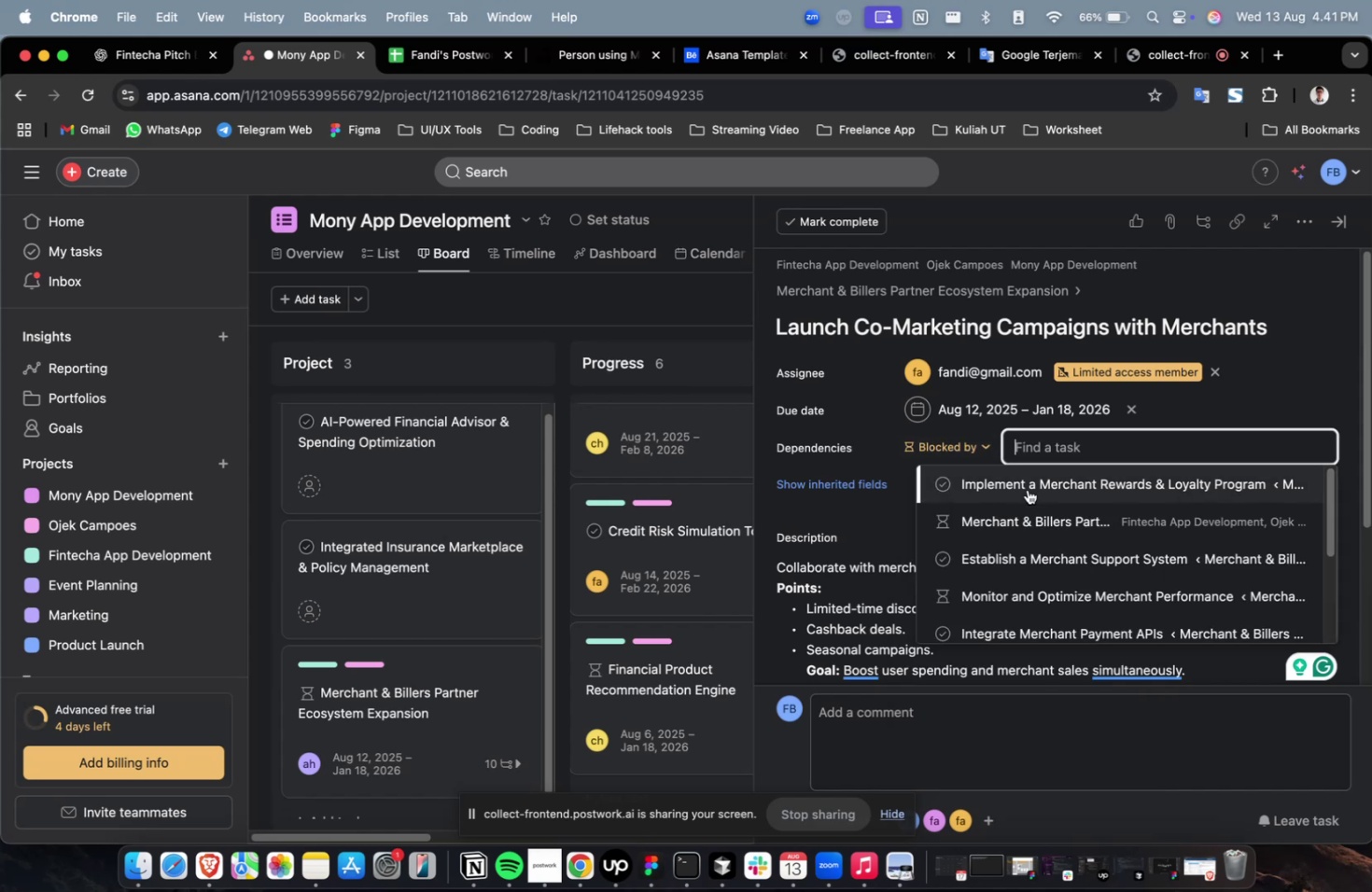 
triple_click([1027, 492])
 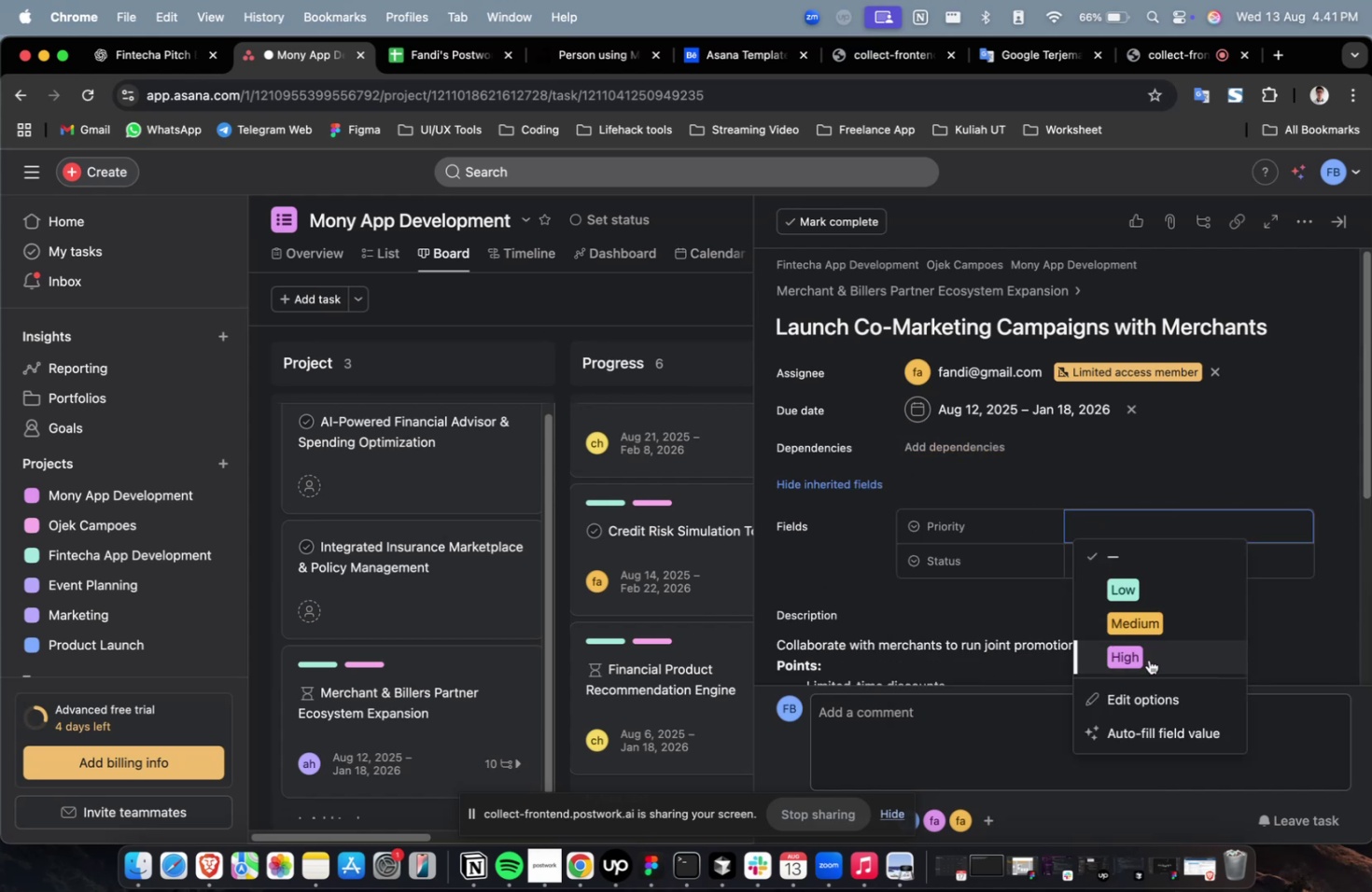 
triple_click([1163, 585])
 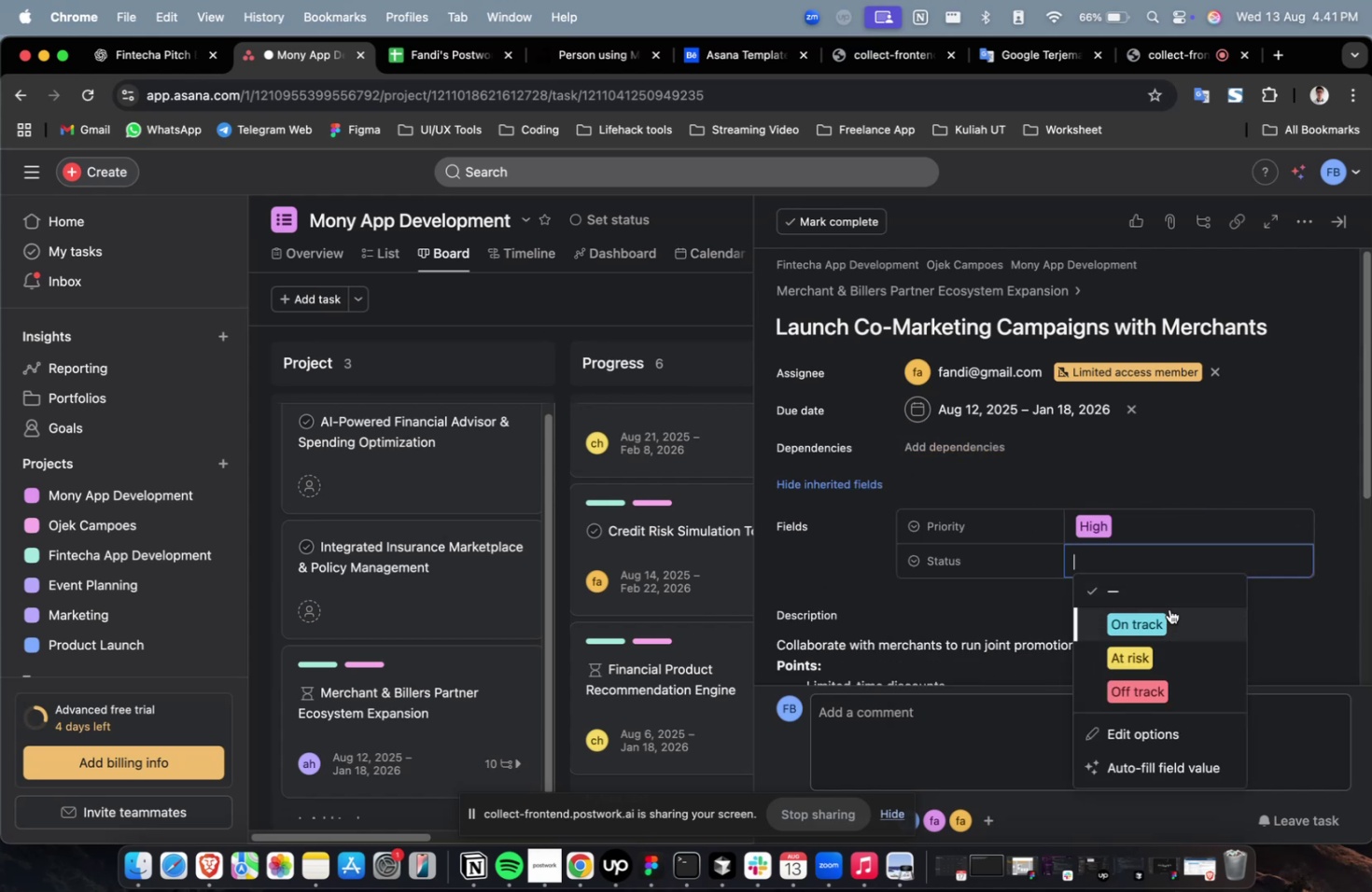 
triple_click([1166, 616])
 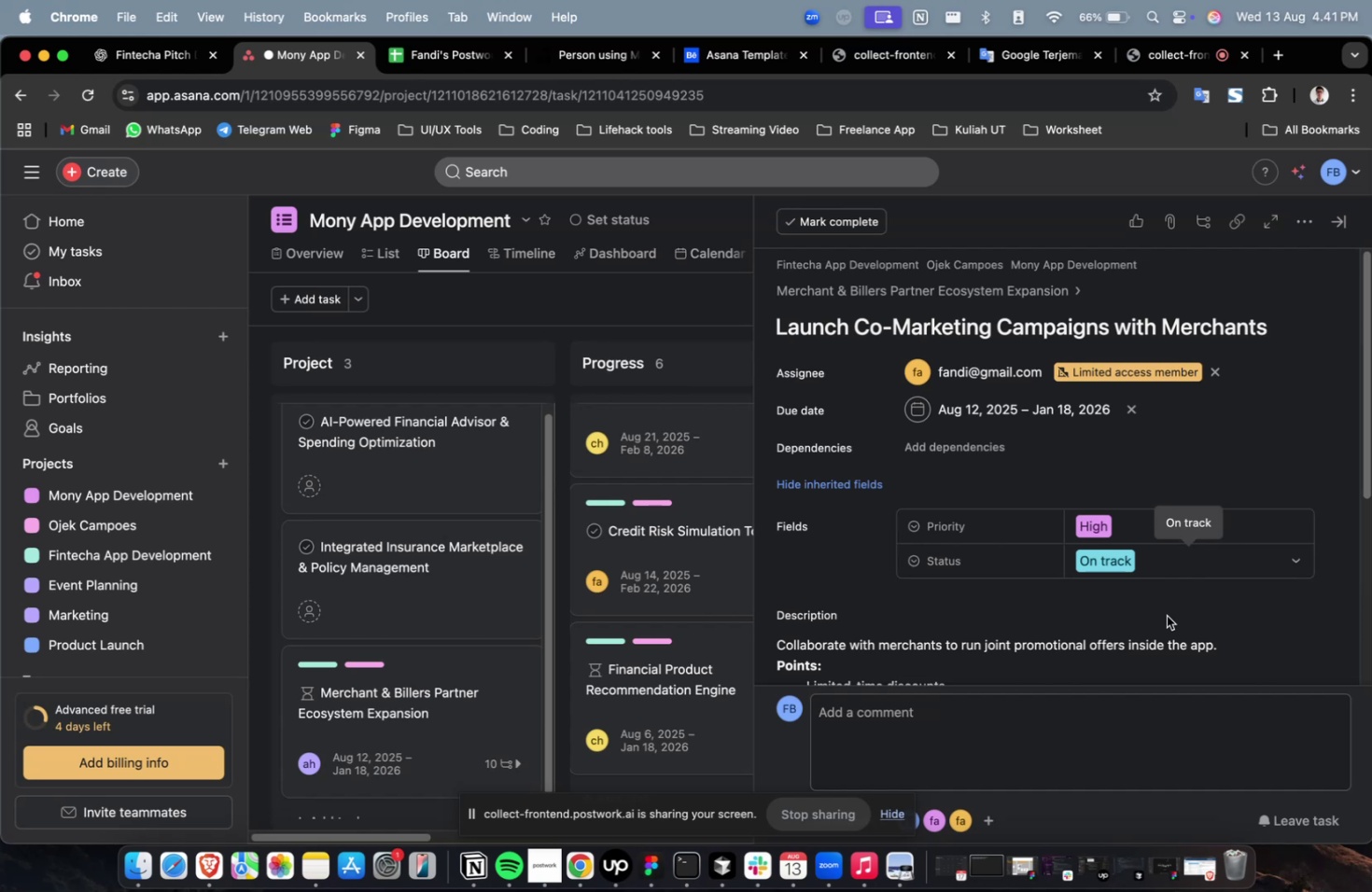 
wait(12.87)
 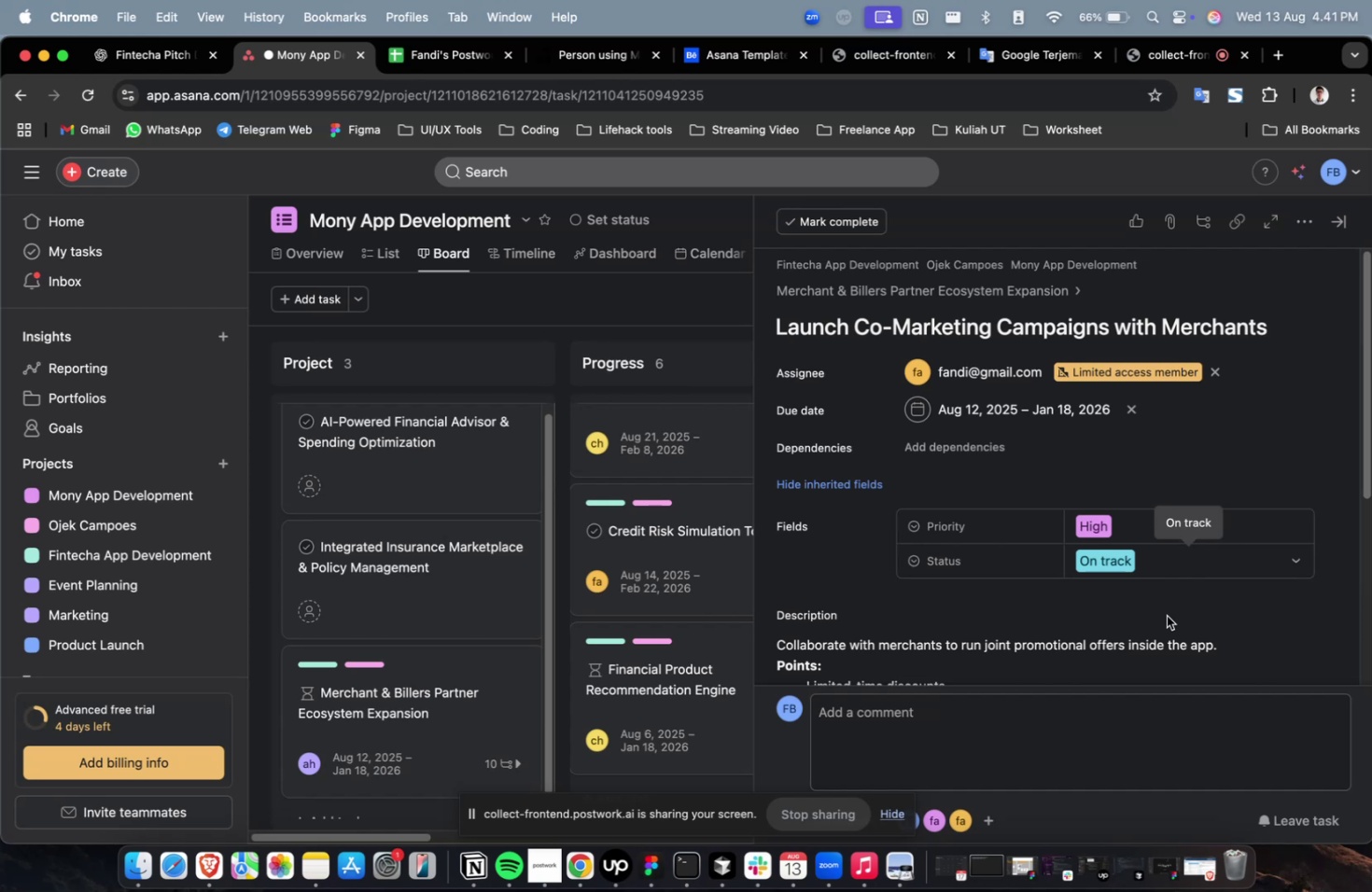 
scroll: coordinate [1166, 615], scroll_direction: down, amount: 2.0
 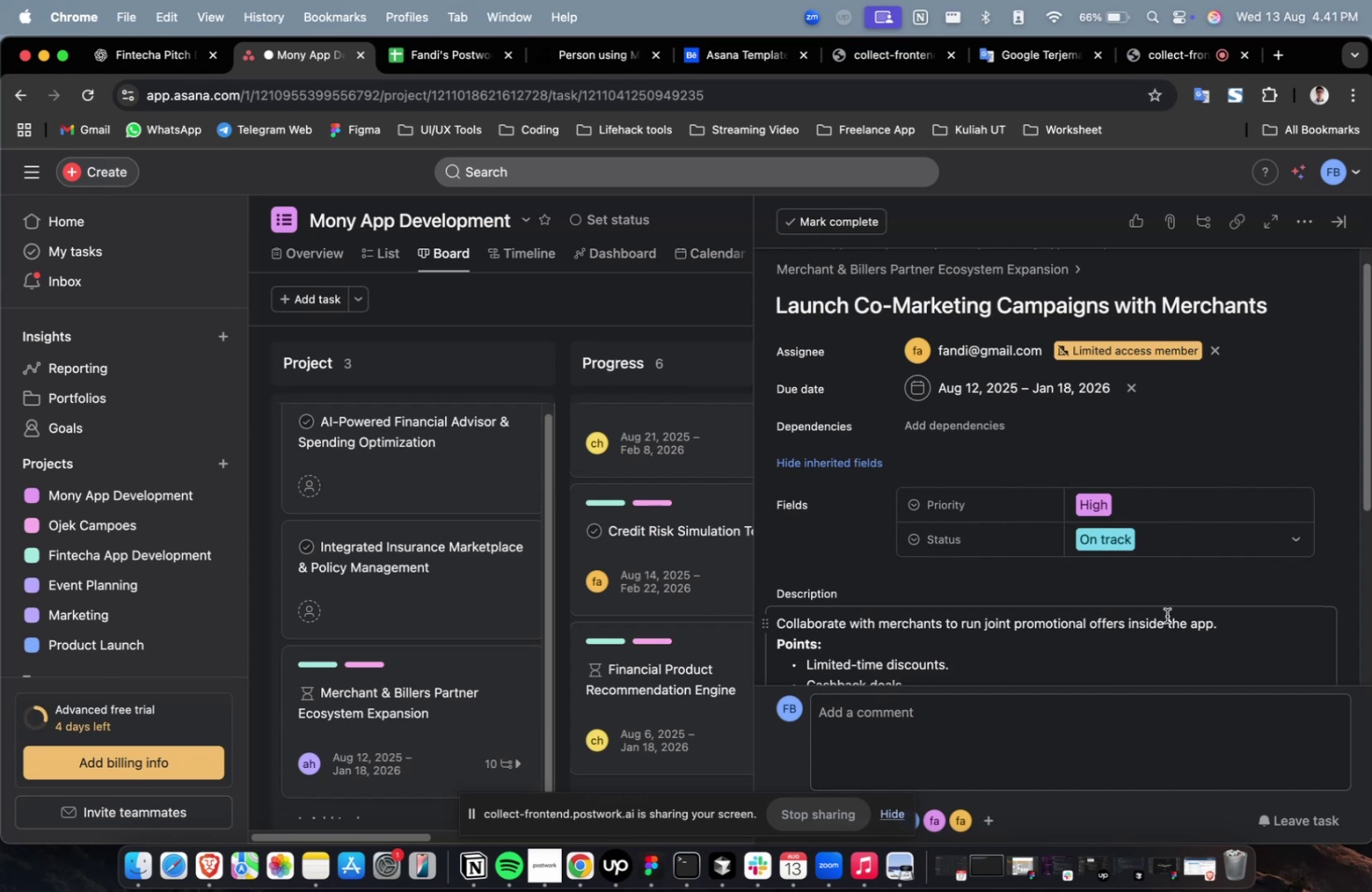 
wait(7.66)
 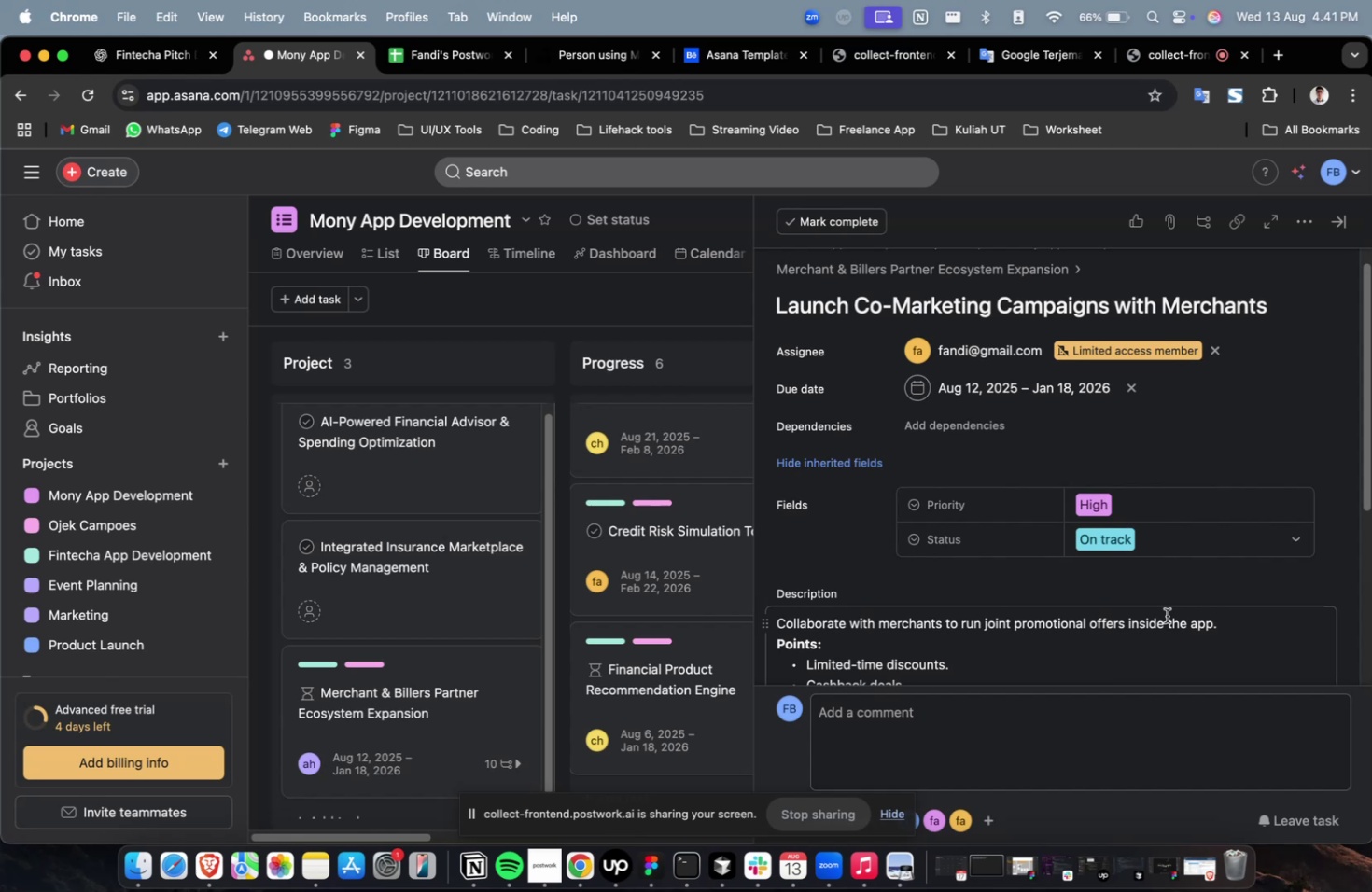 
scroll: coordinate [1166, 615], scroll_direction: down, amount: 1.0
 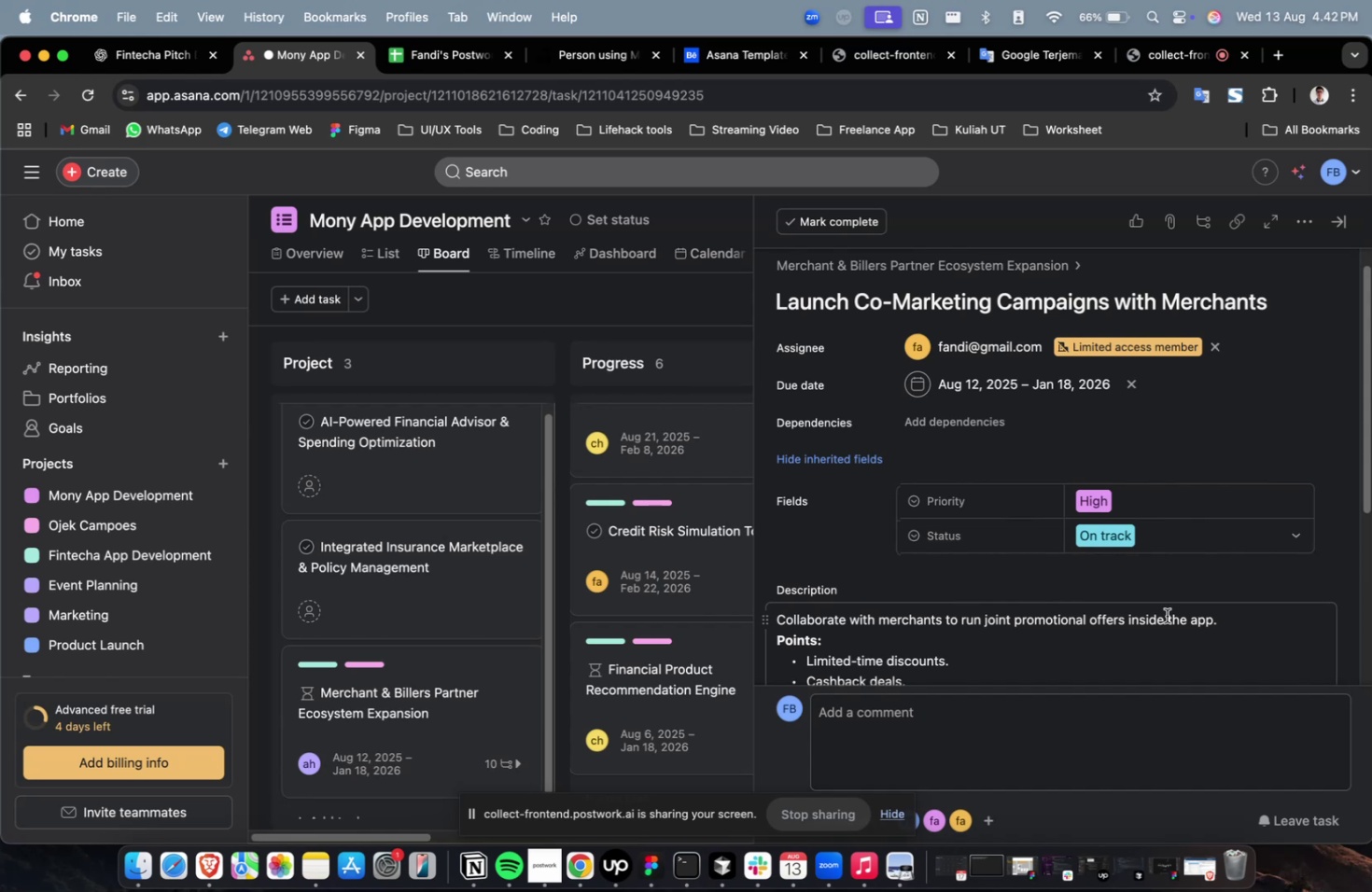 
wait(13.11)
 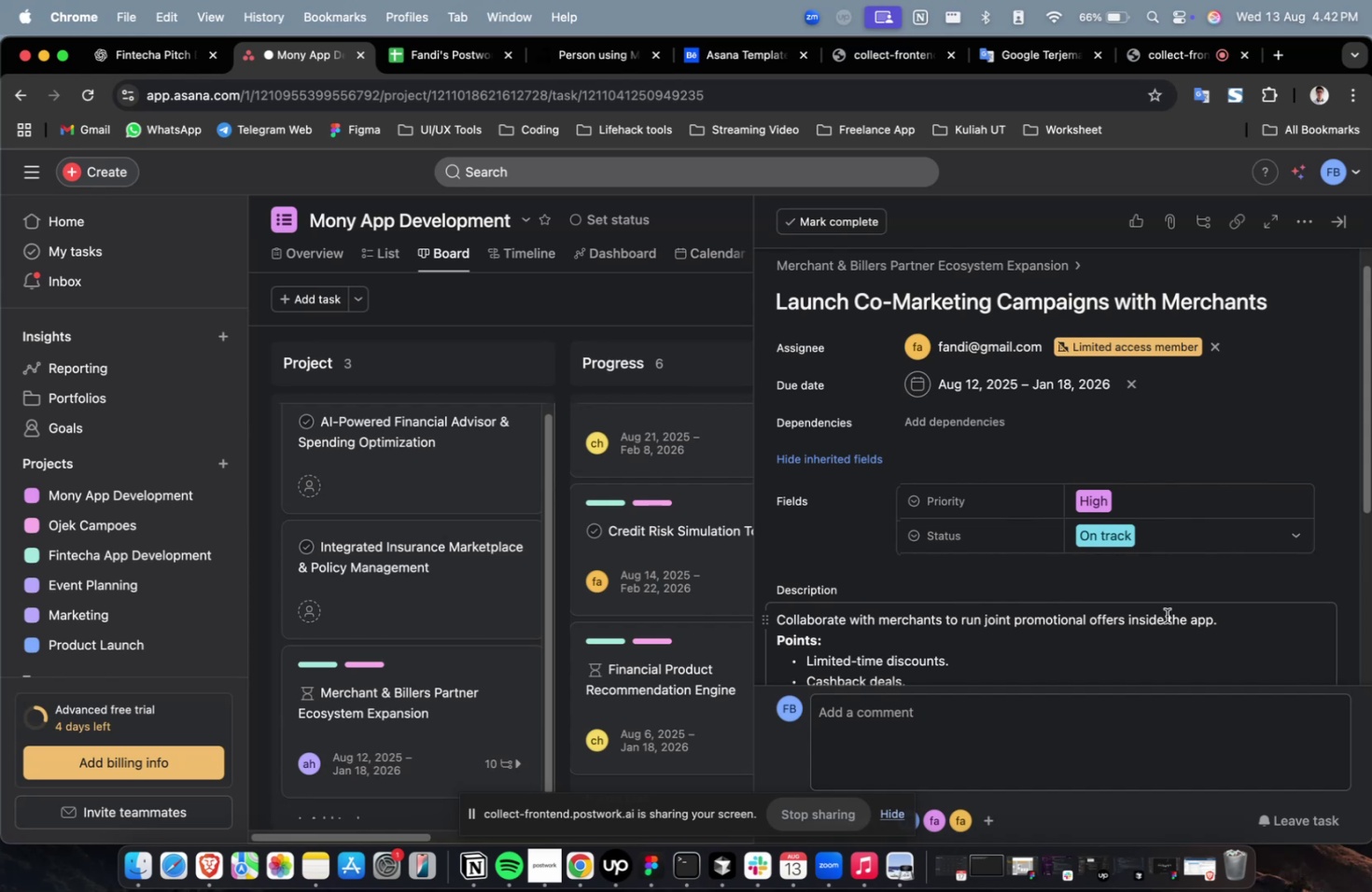 
key(VolumeUp)
 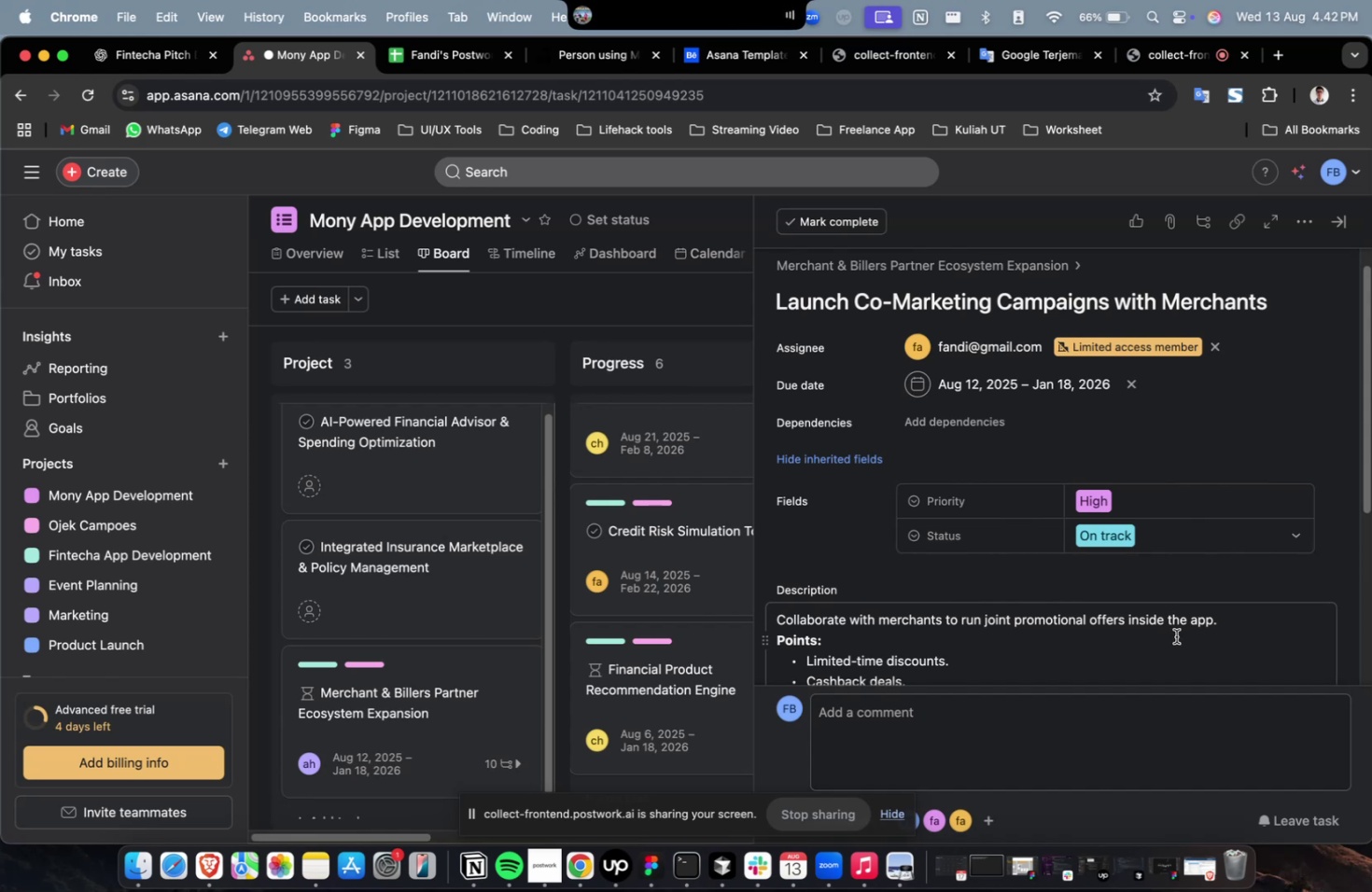 
key(VolumeUp)
 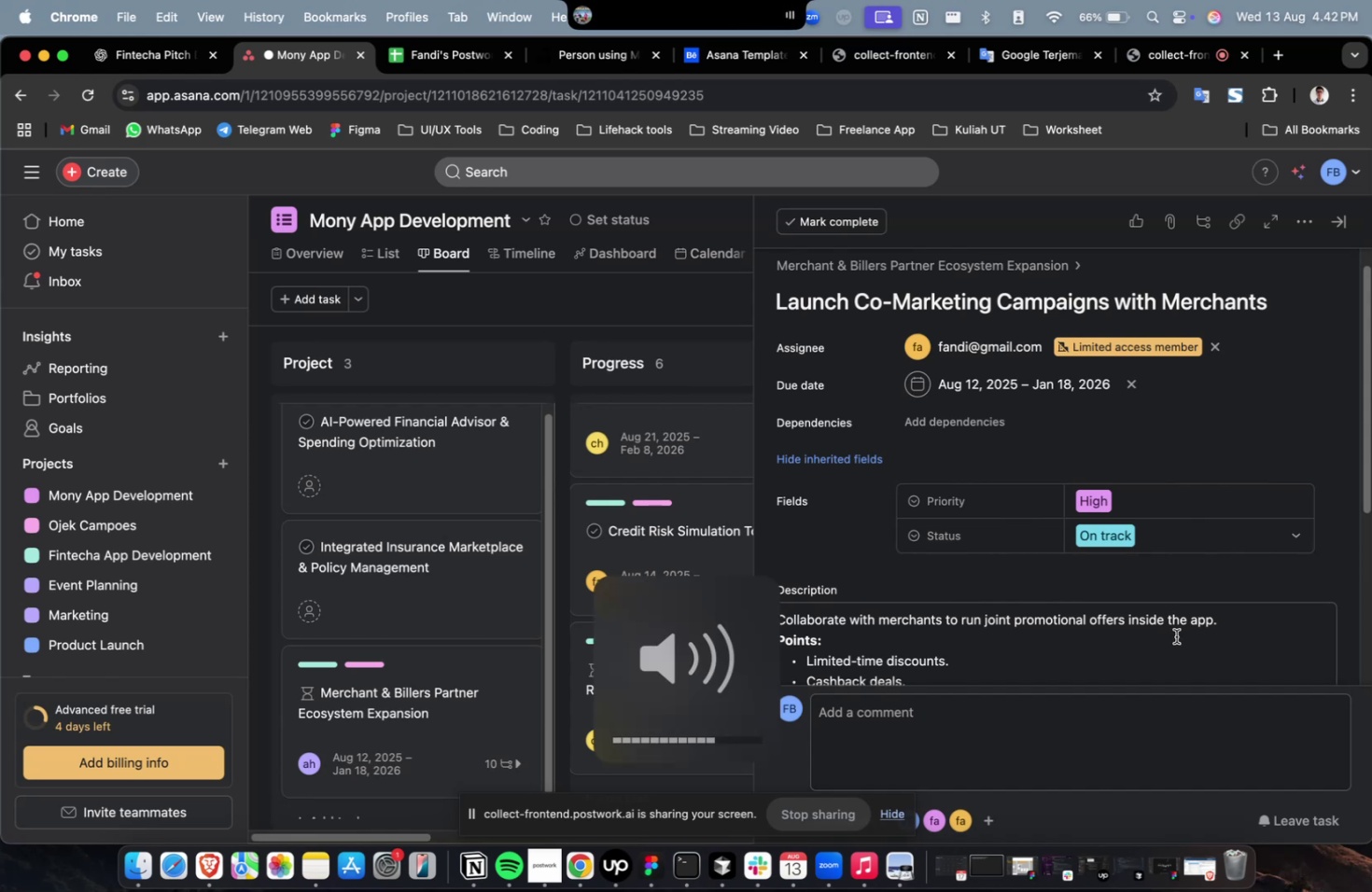 
key(VolumeUp)
 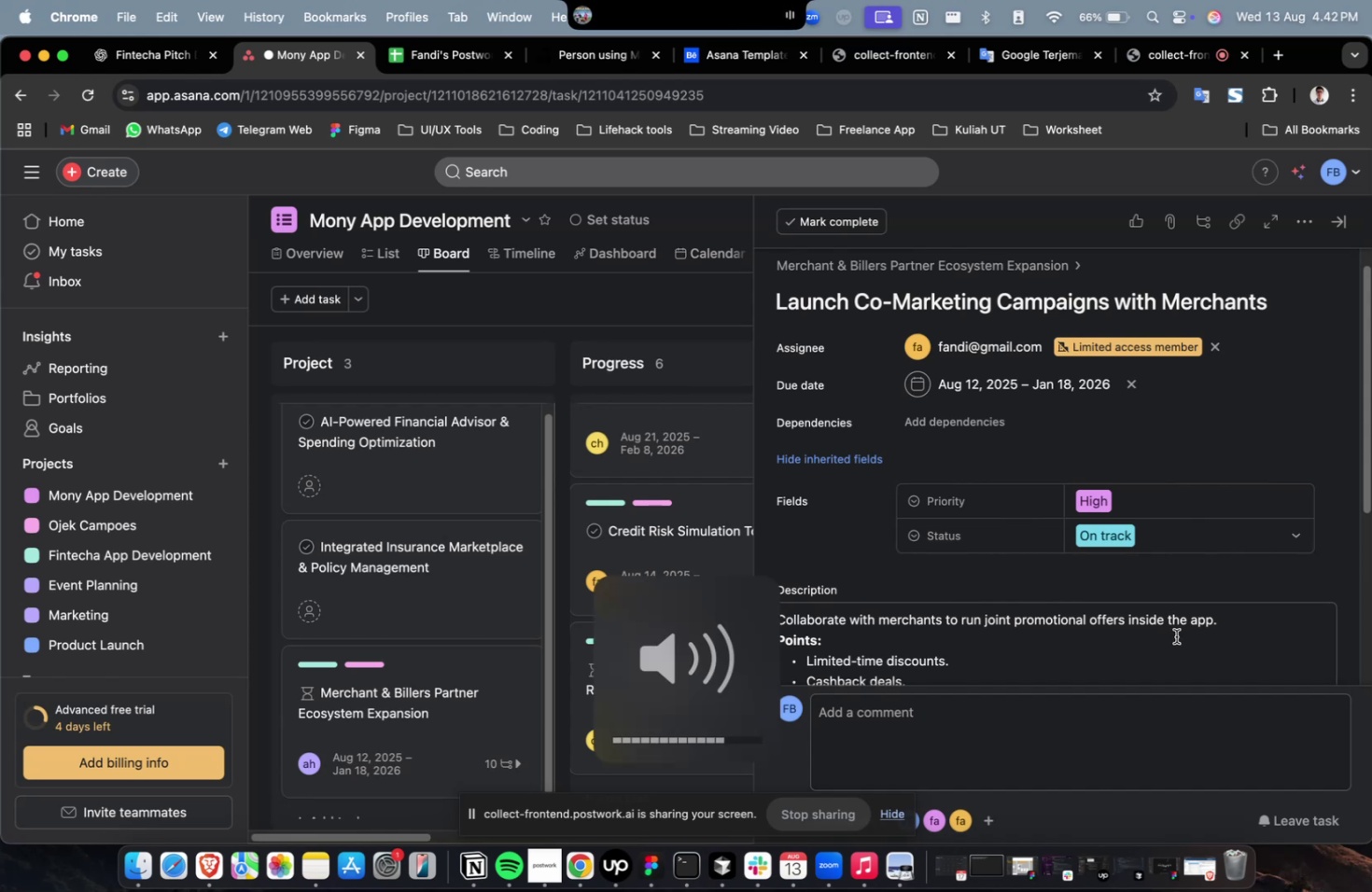 
key(VolumeUp)
 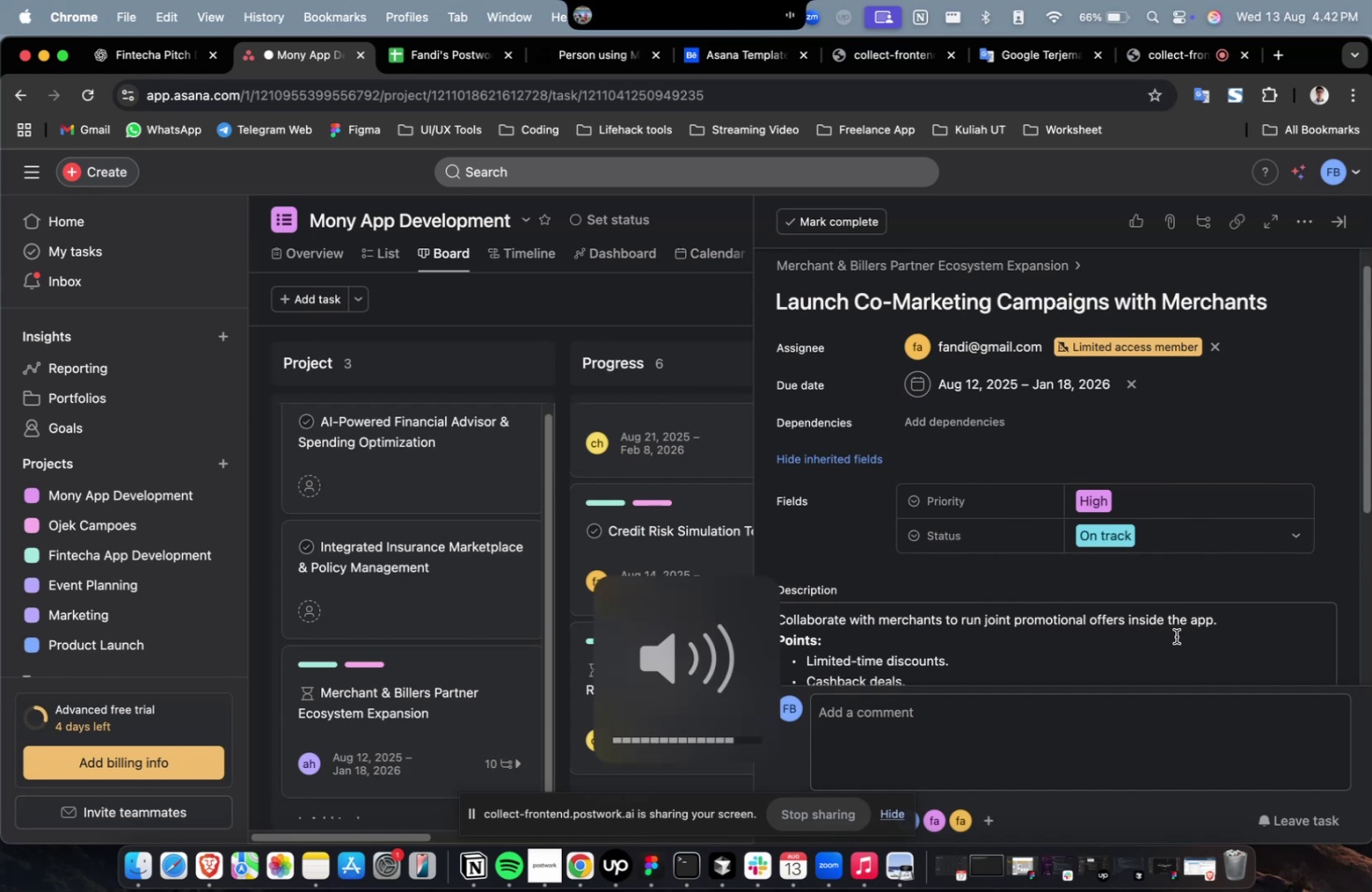 
scroll: coordinate [1167, 611], scroll_direction: up, amount: 6.0
 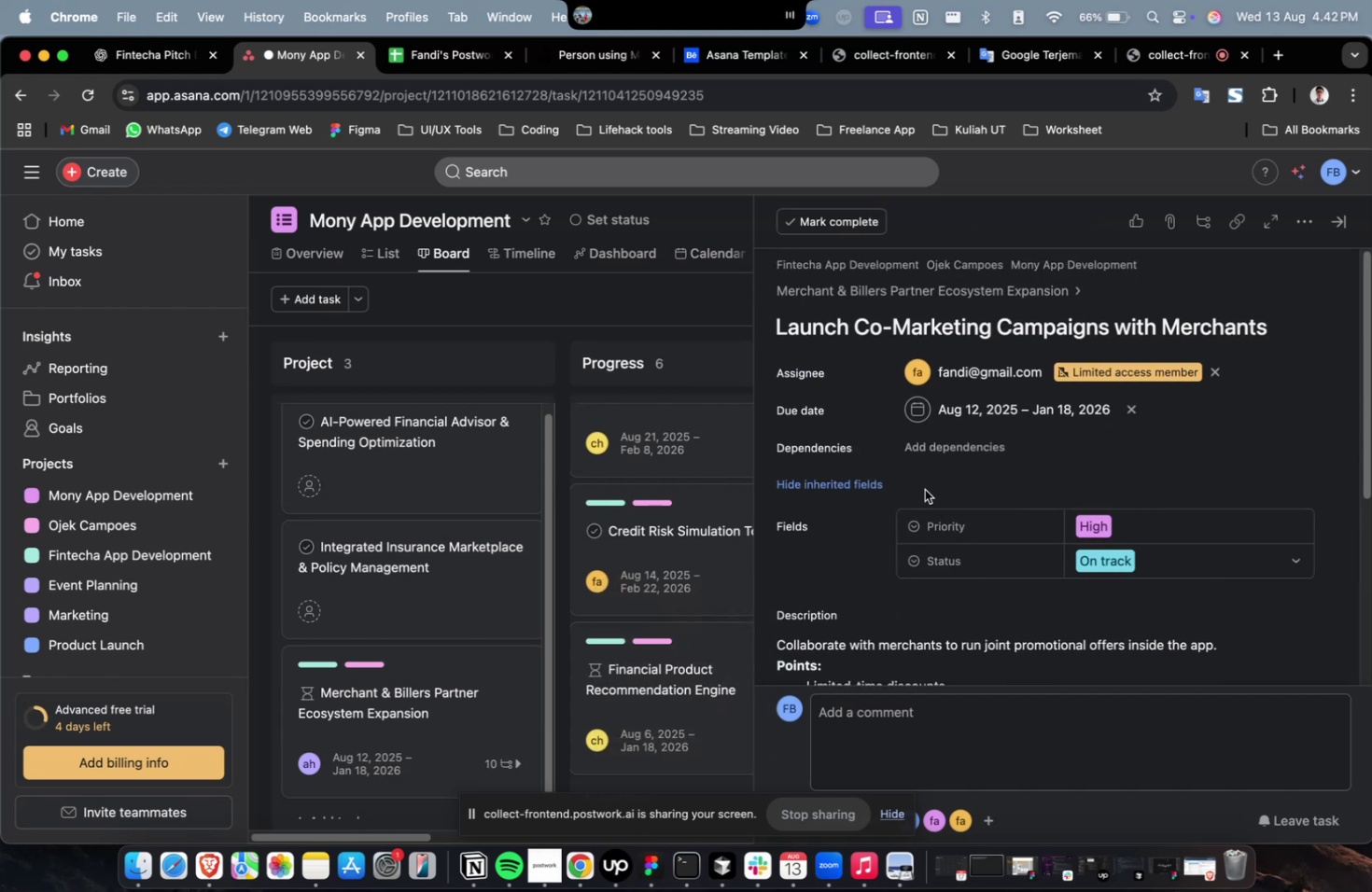 
left_click([948, 444])
 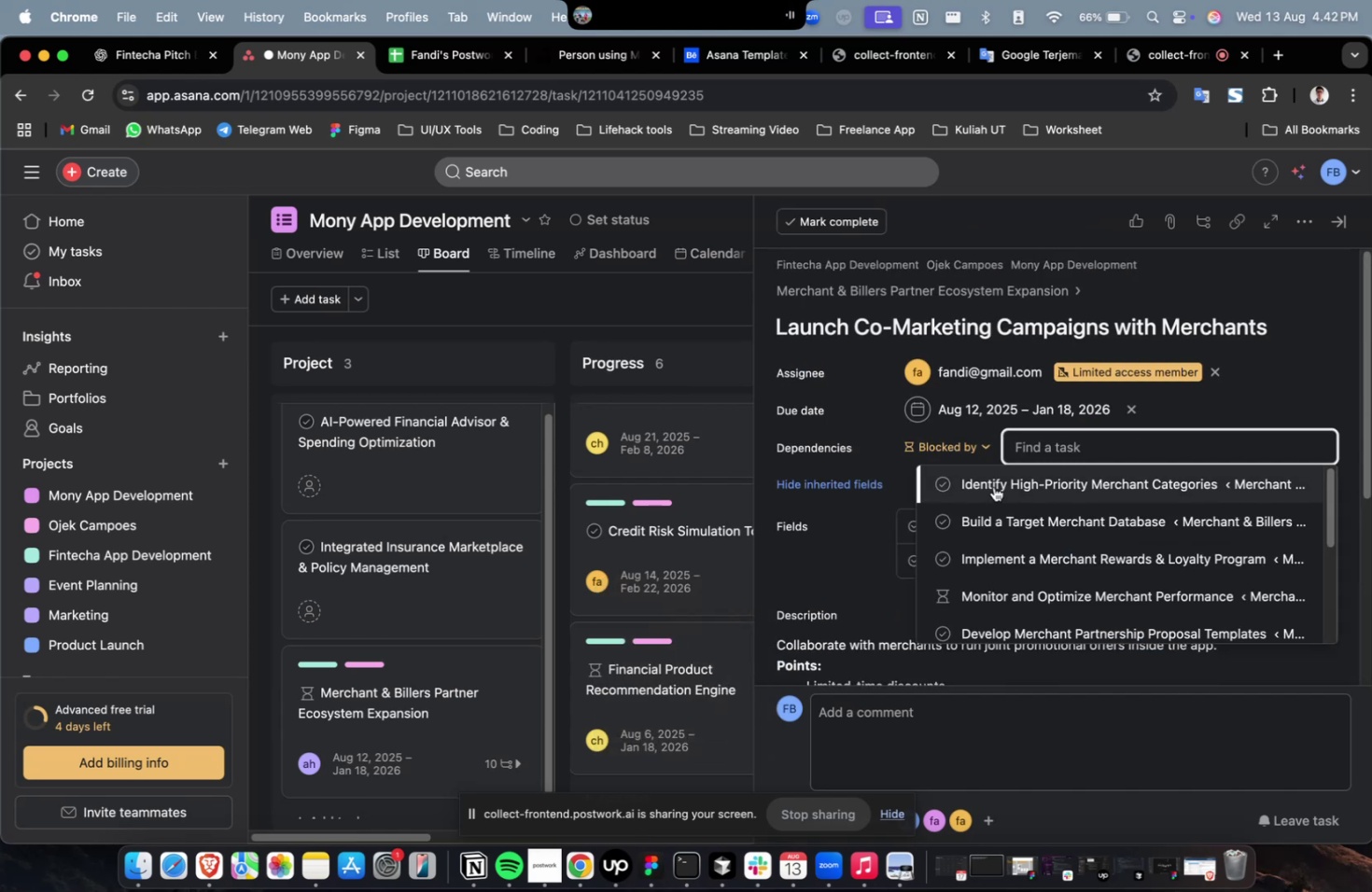 
double_click([993, 485])
 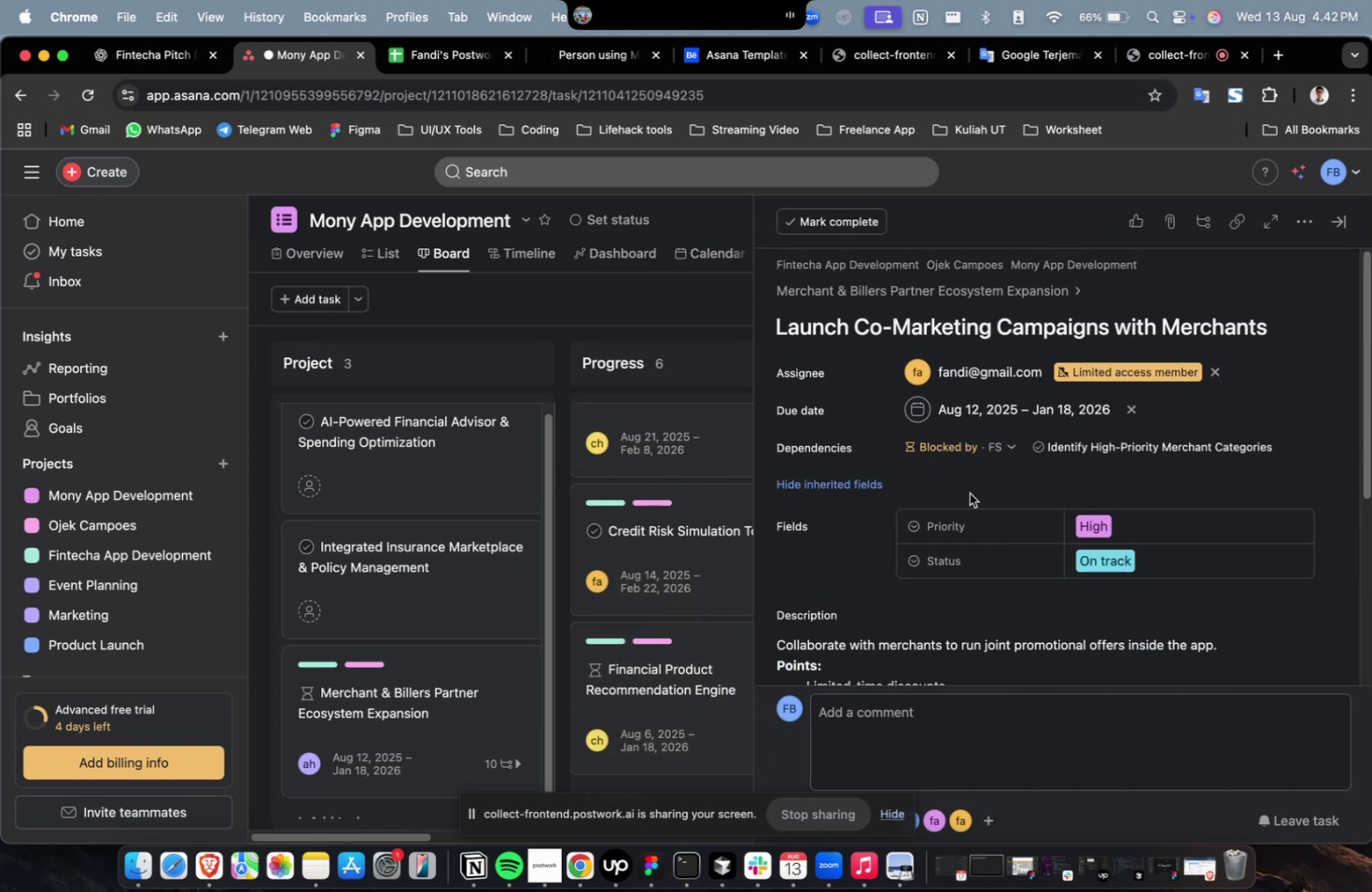 
scroll: coordinate [969, 493], scroll_direction: down, amount: 37.0
 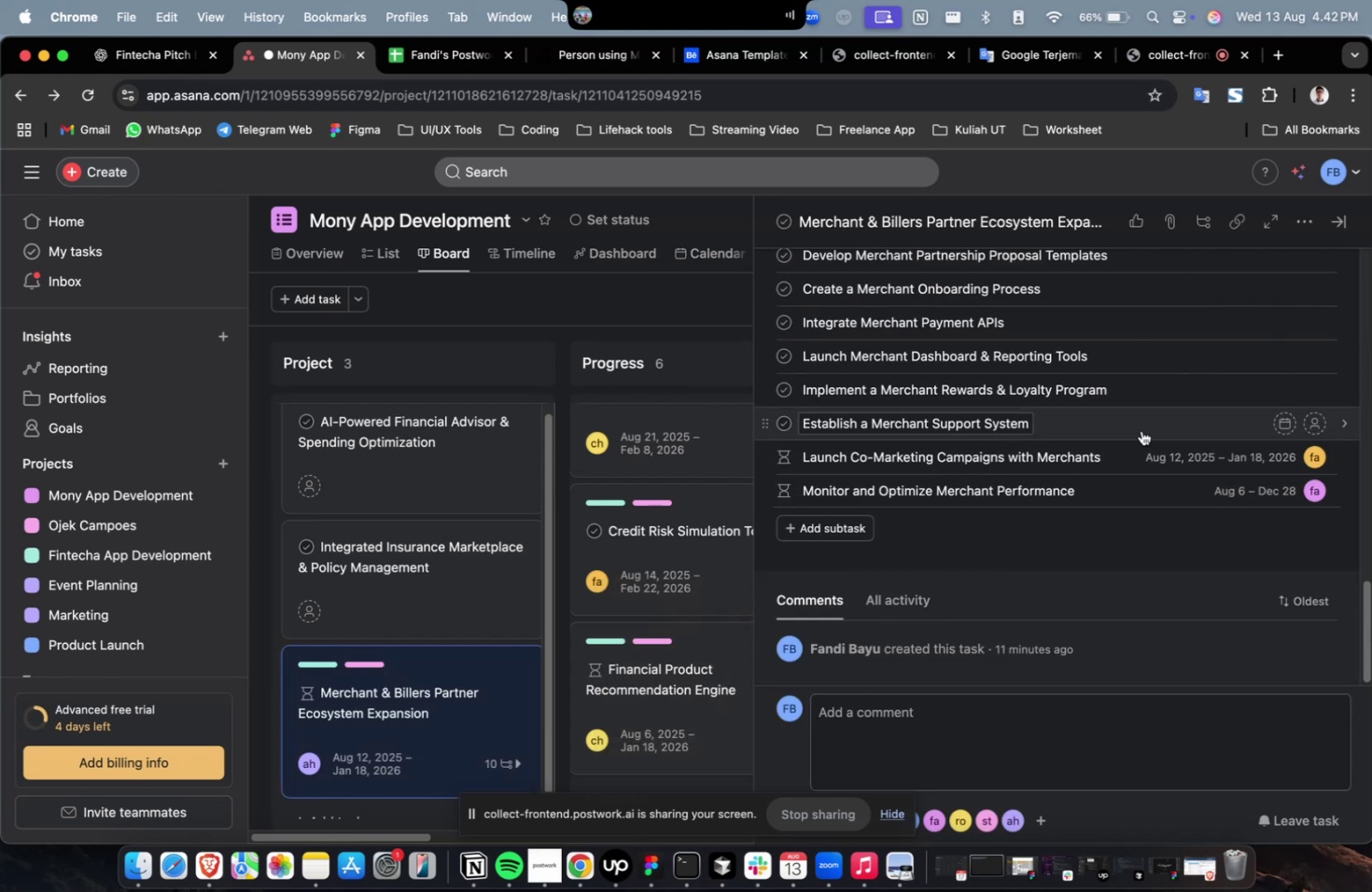 
left_click([1142, 426])
 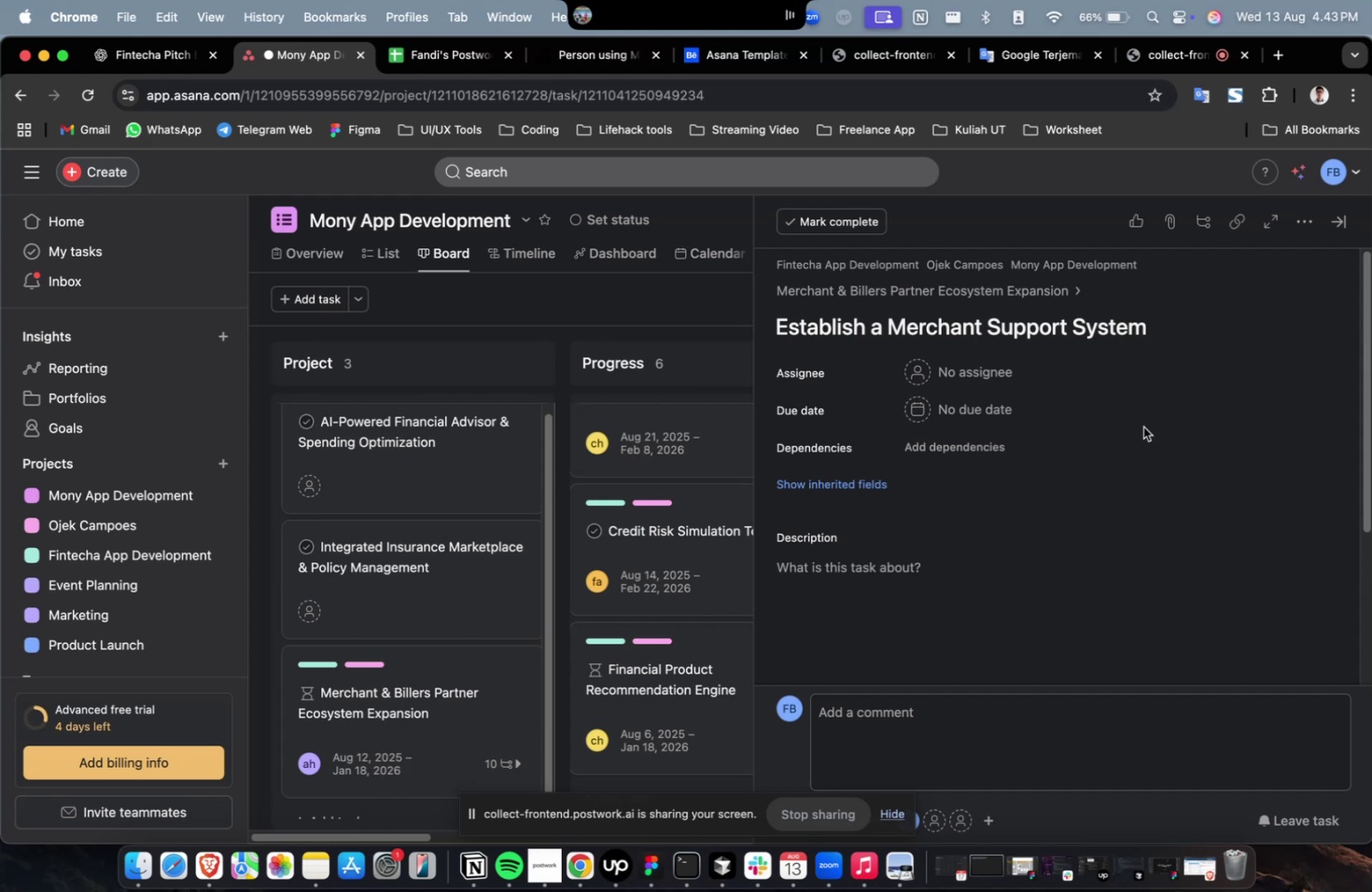 
wait(101.92)
 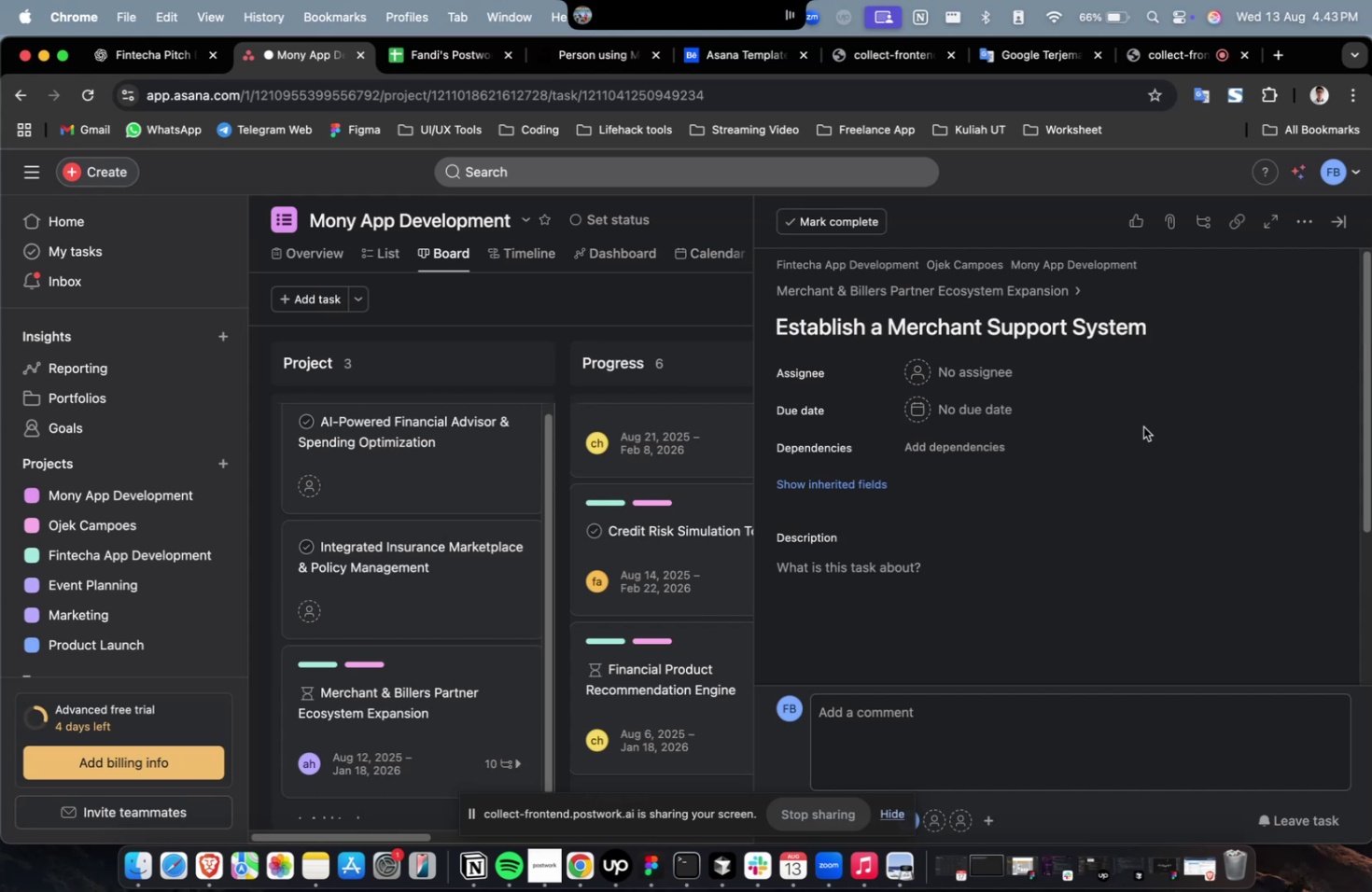 
left_click([986, 373])
 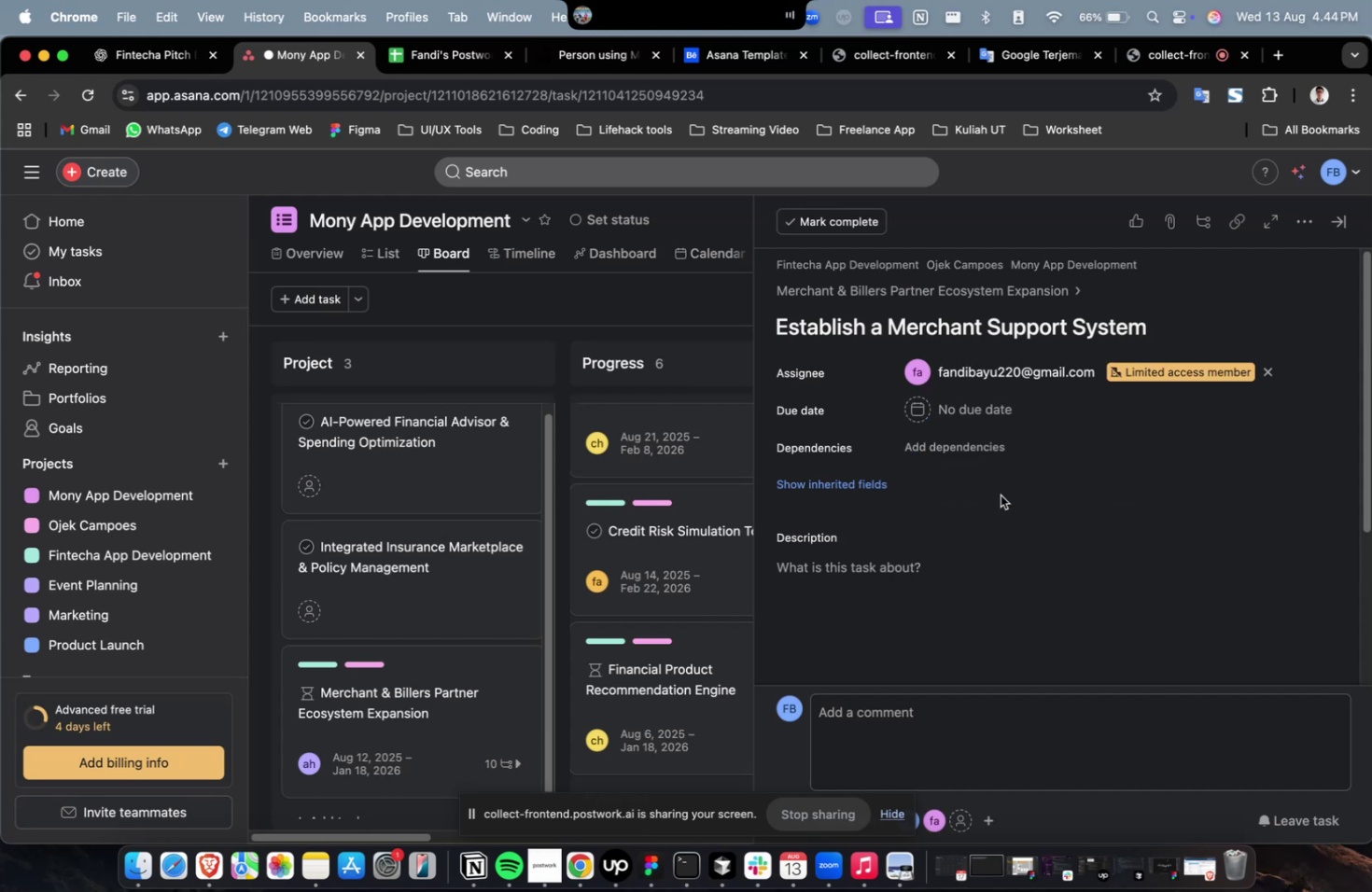 
key(VolumeDown)
 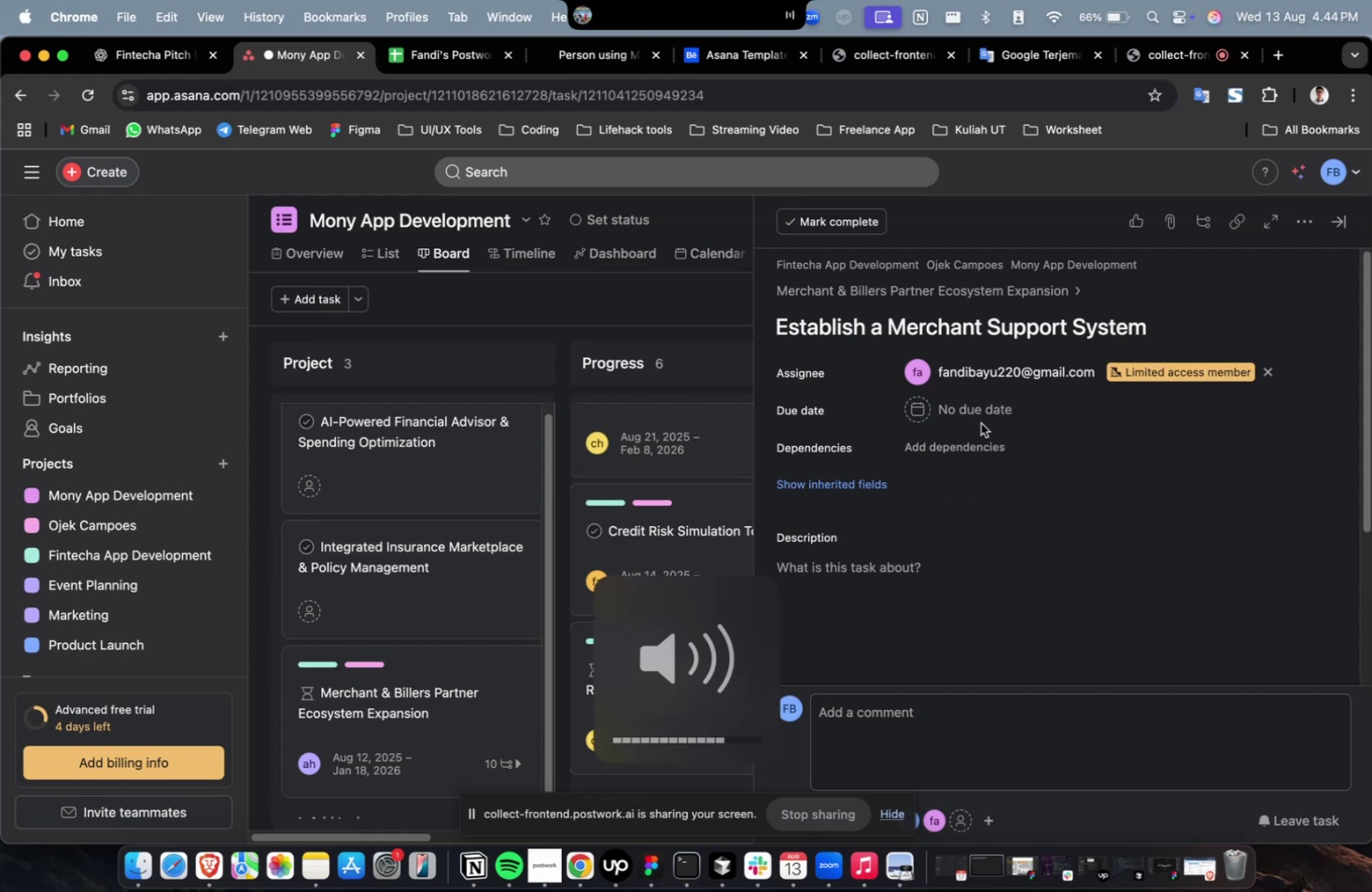 
key(VolumeDown)
 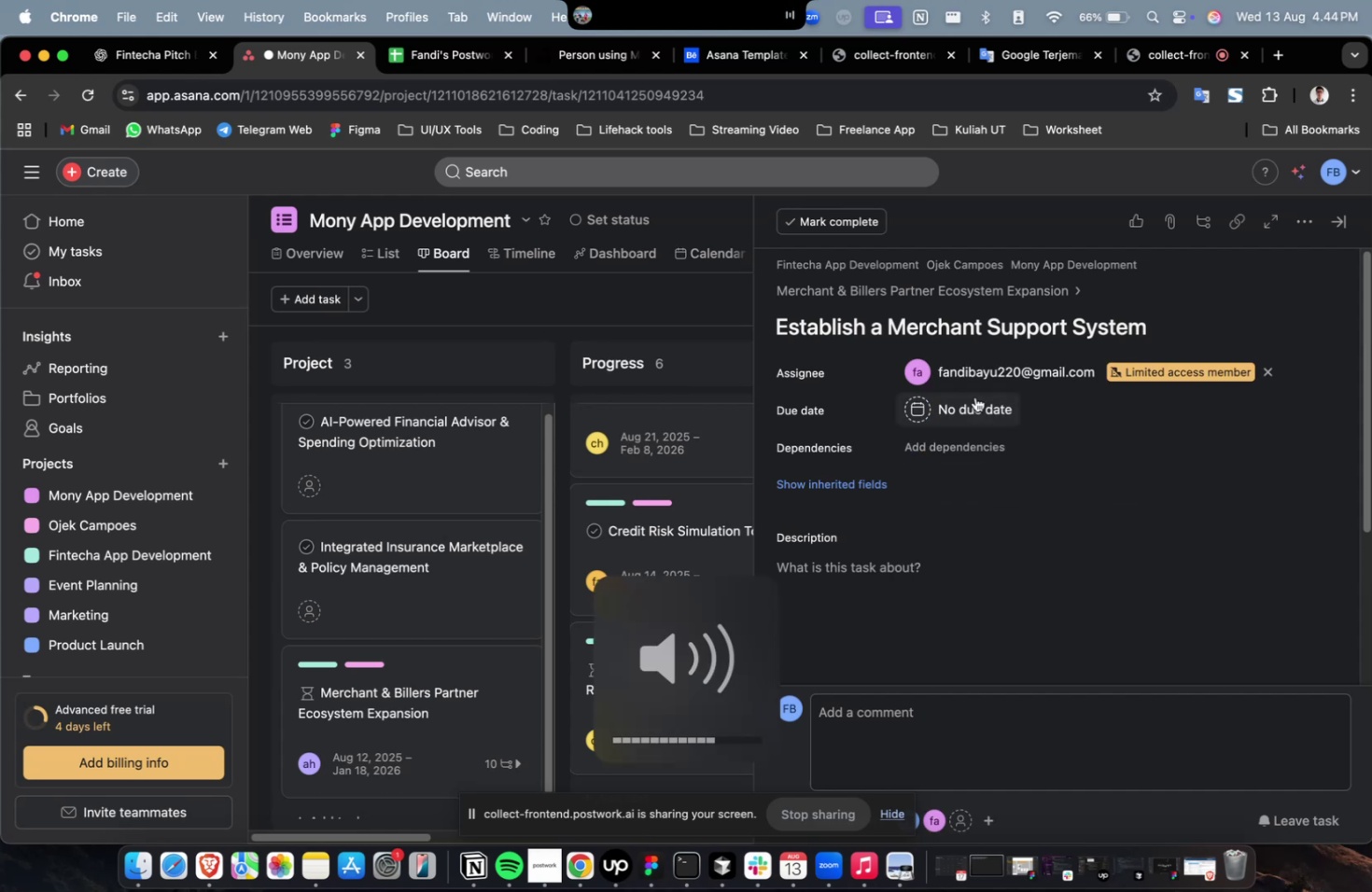 
key(VolumeDown)
 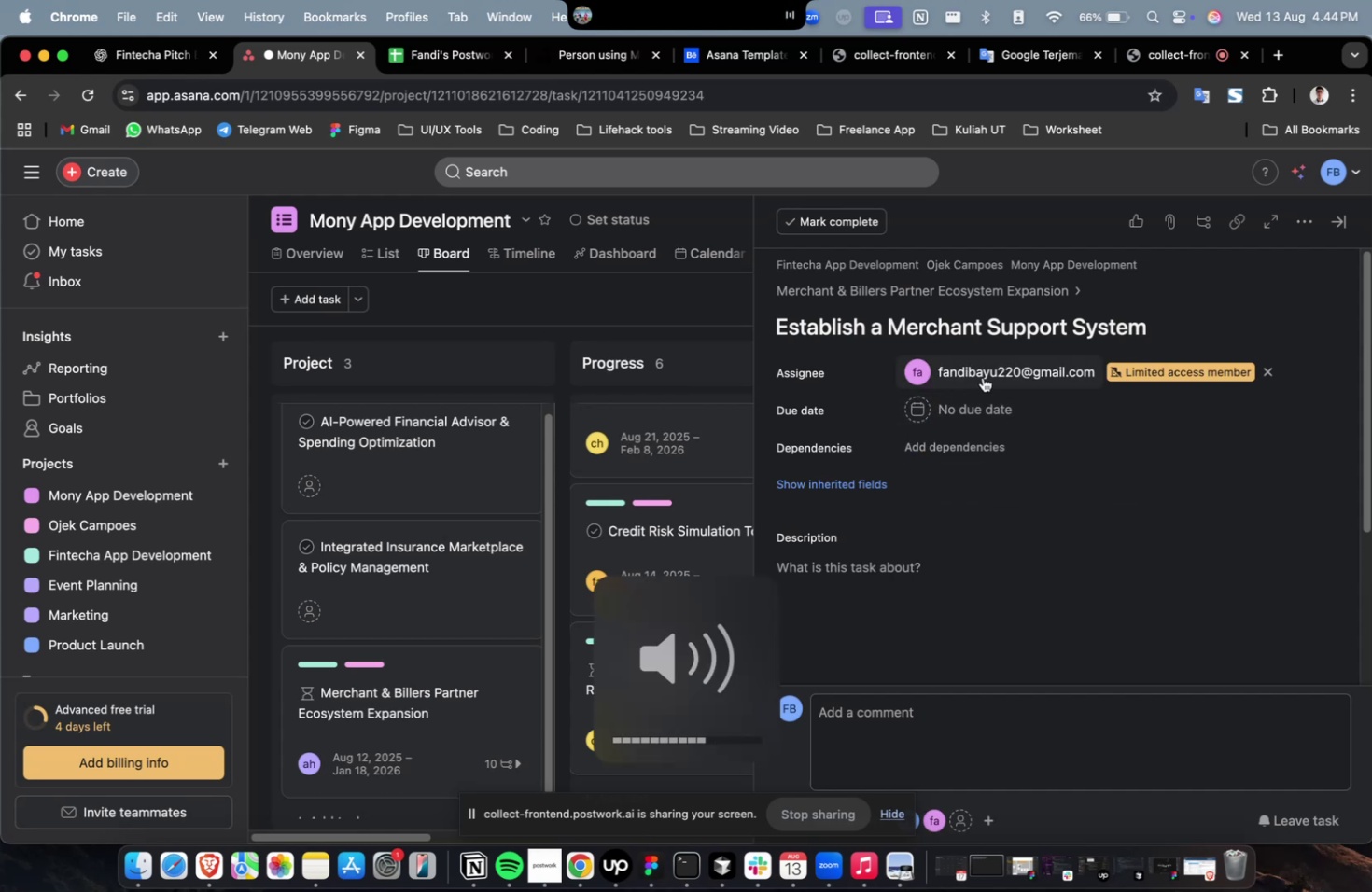 
key(VolumeDown)
 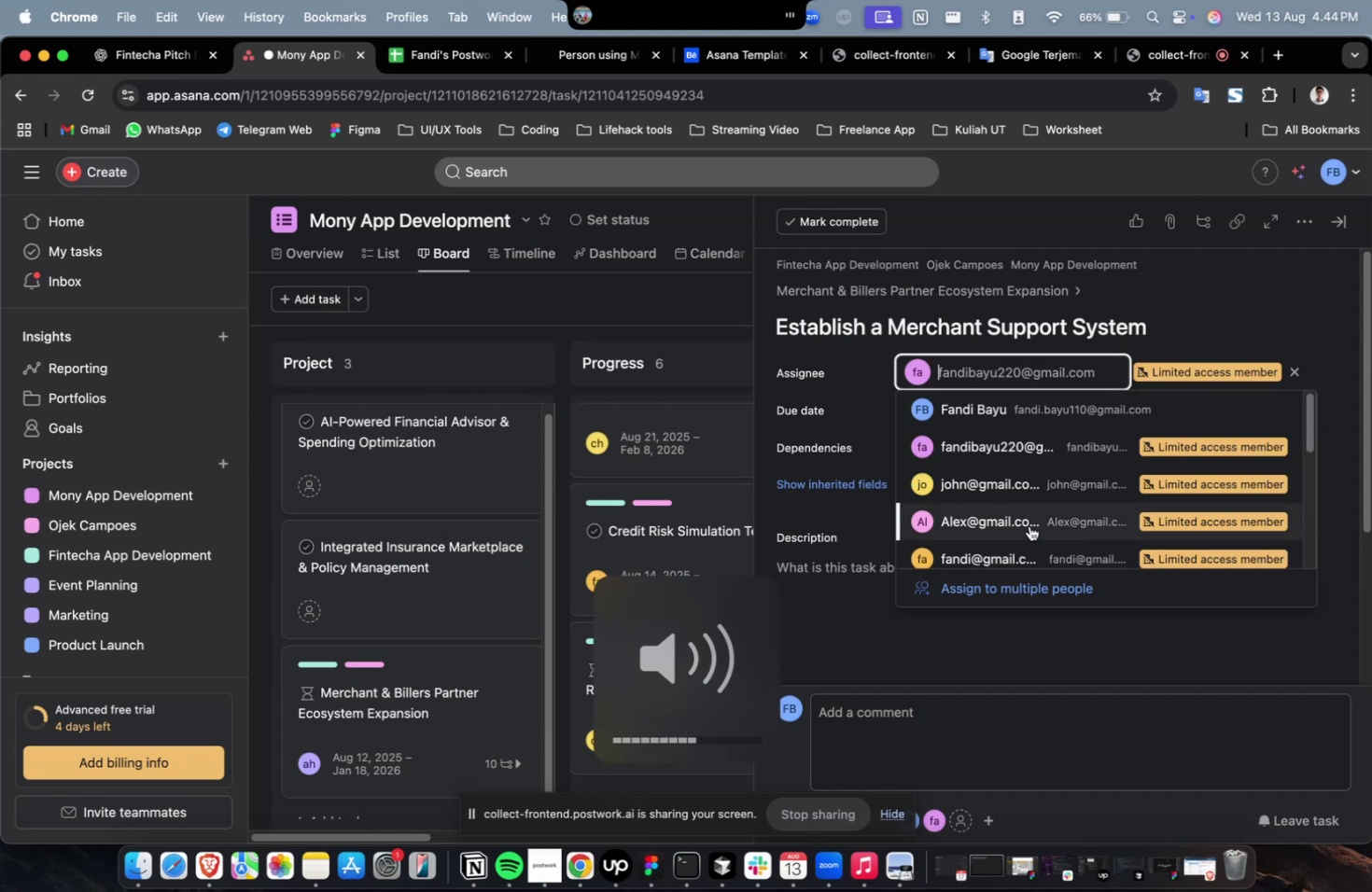 
double_click([1030, 535])
 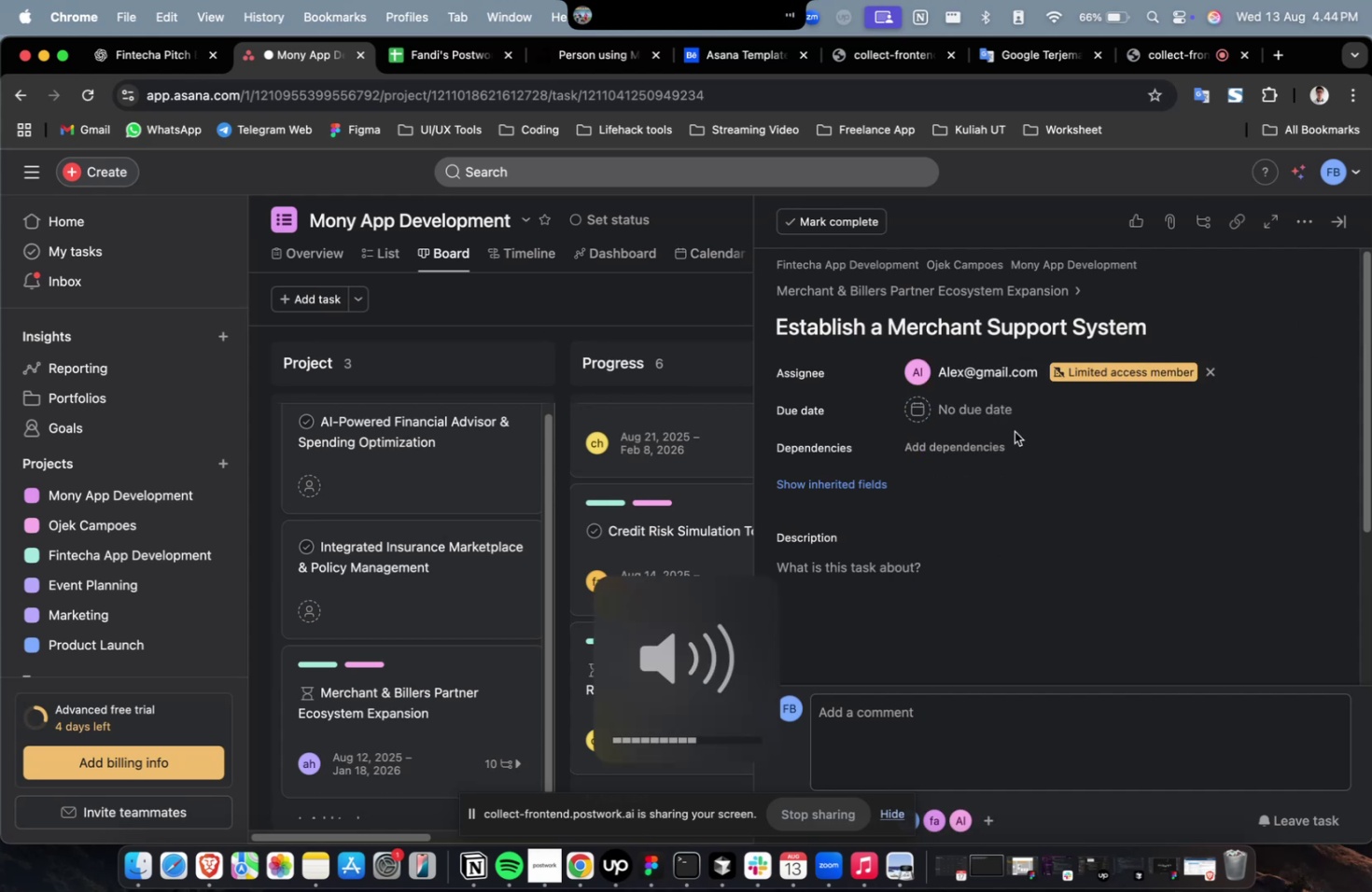 
triple_click([998, 415])
 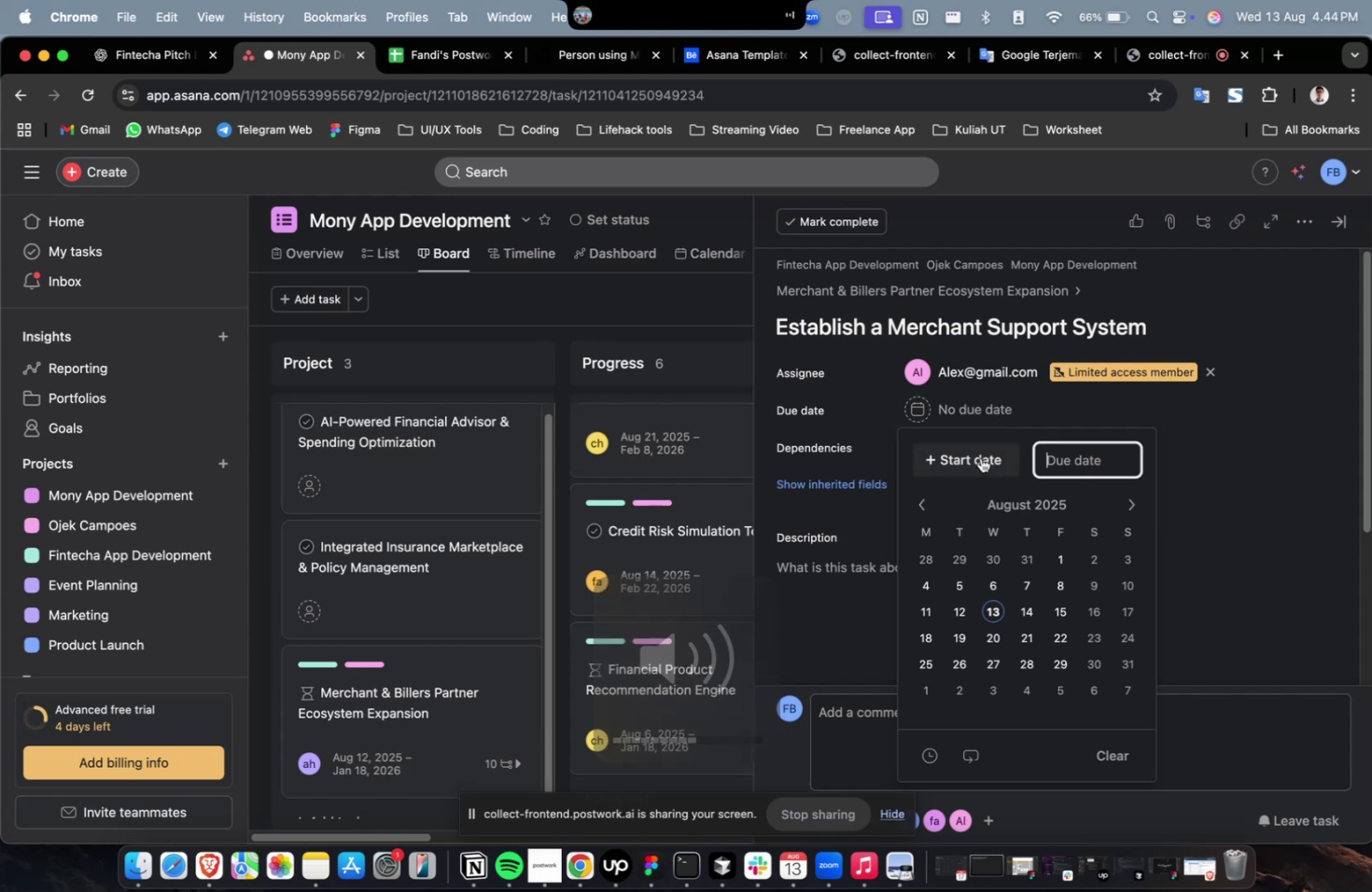 
triple_click([978, 459])
 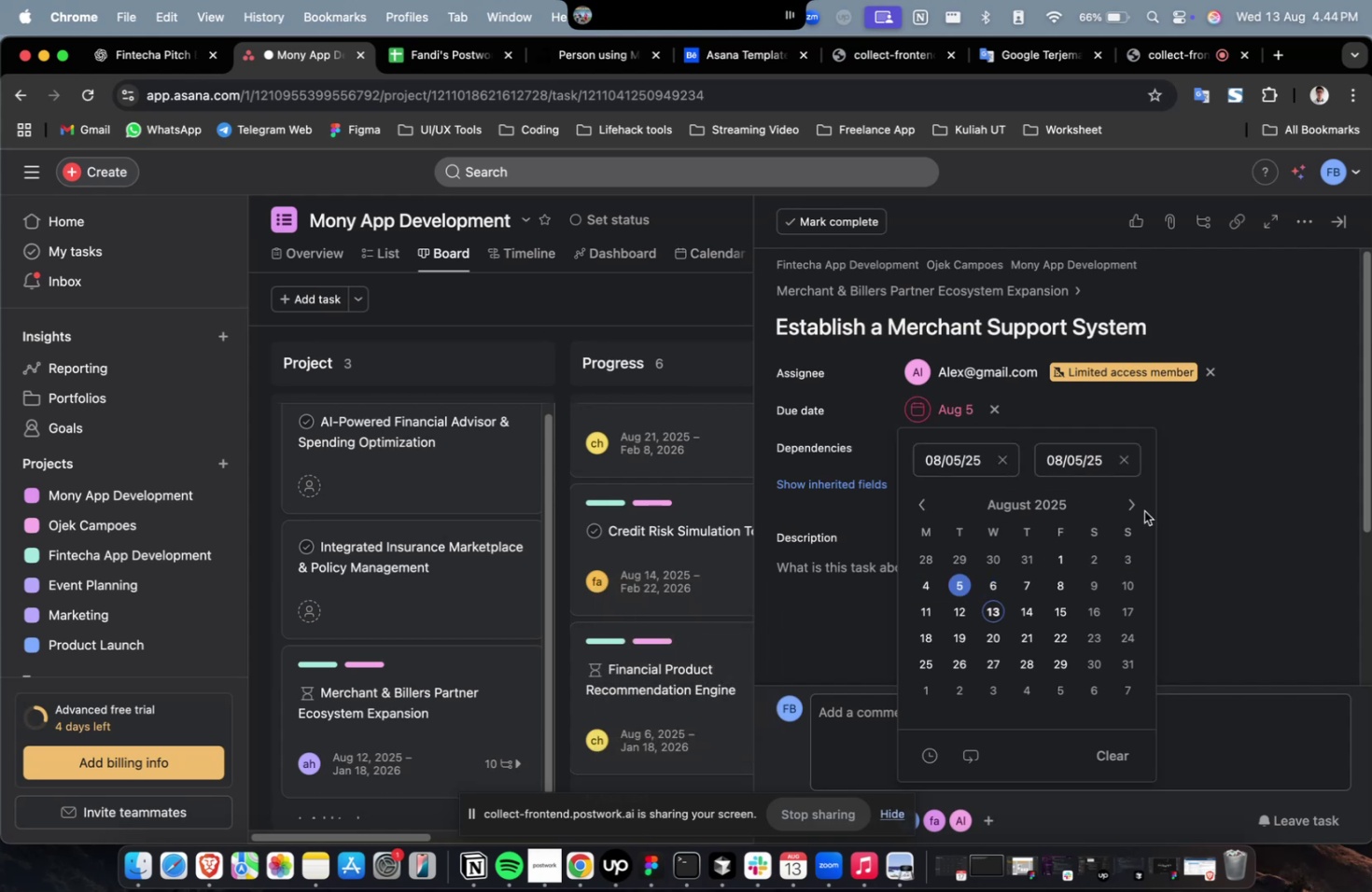 
double_click([1134, 505])
 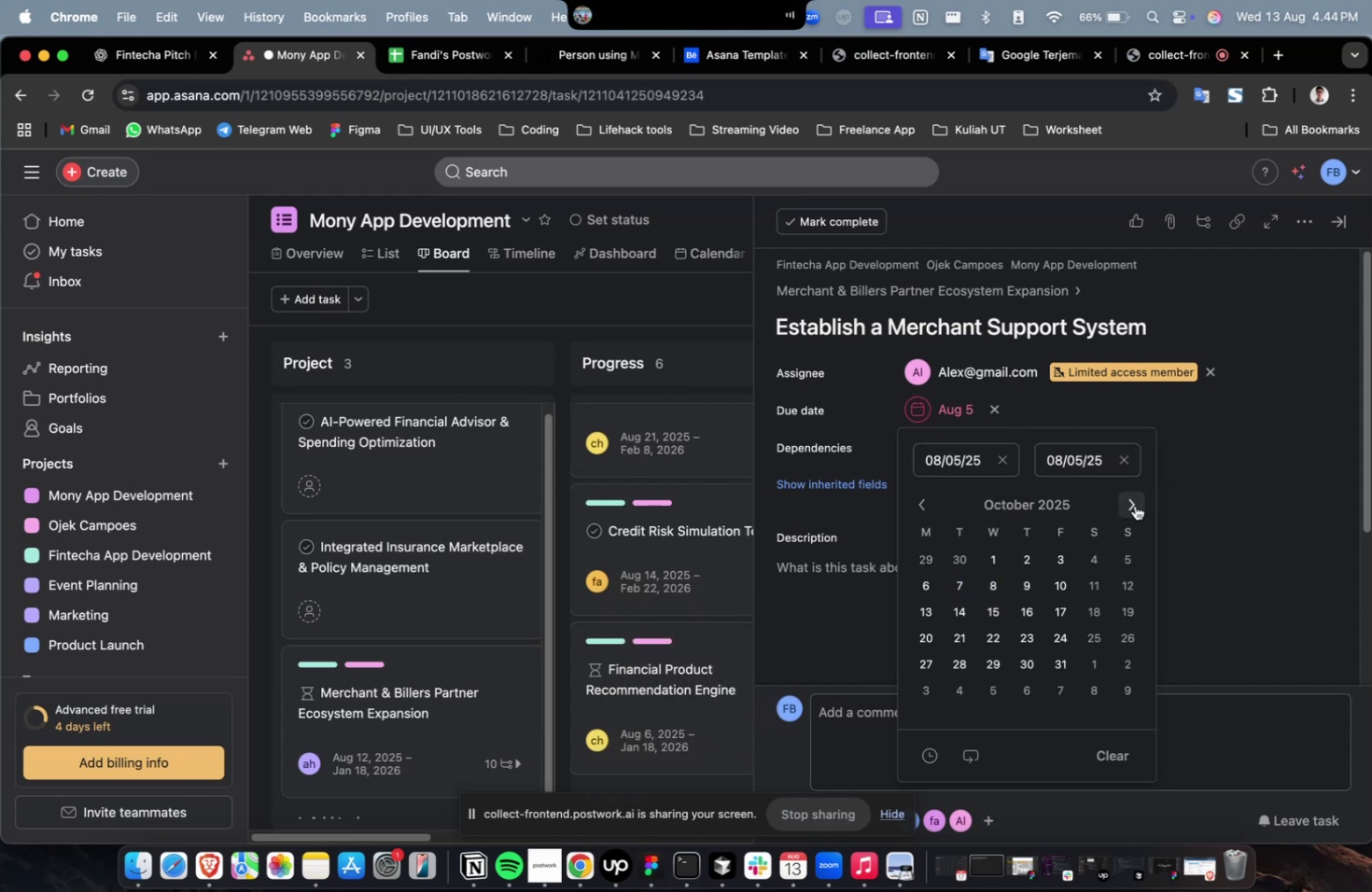 
triple_click([1134, 505])
 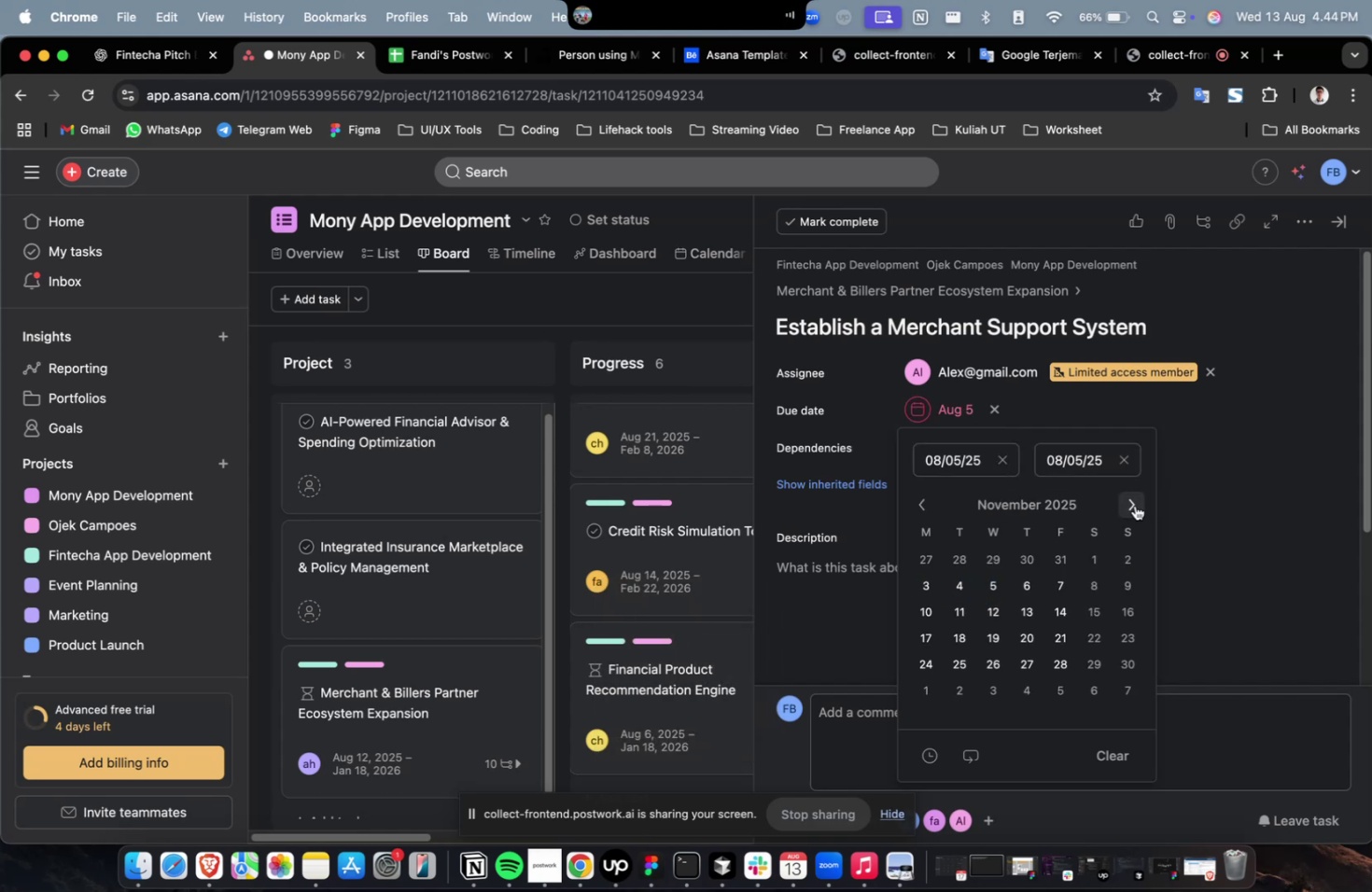 
triple_click([1134, 505])
 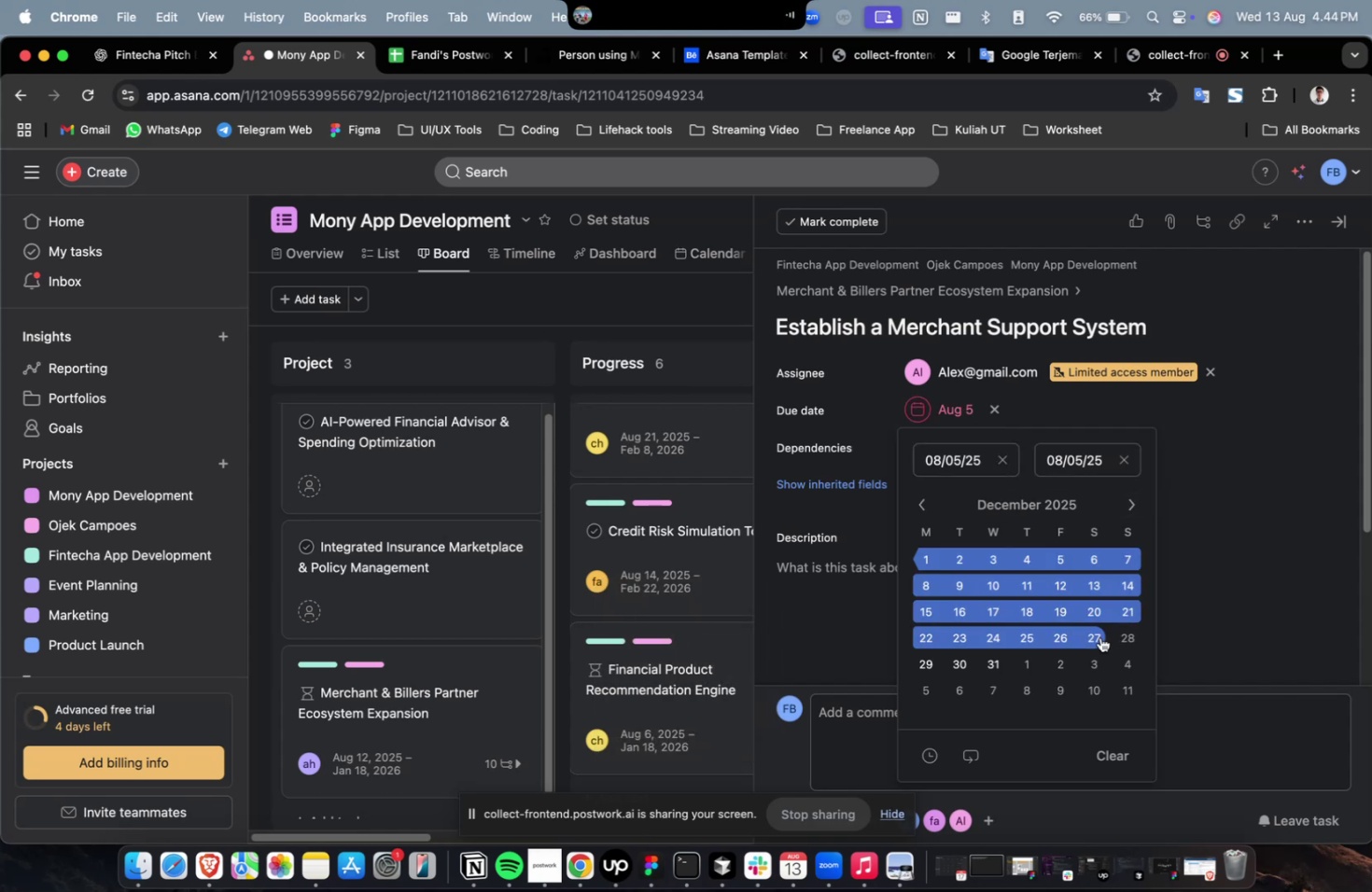 
triple_click([1099, 636])
 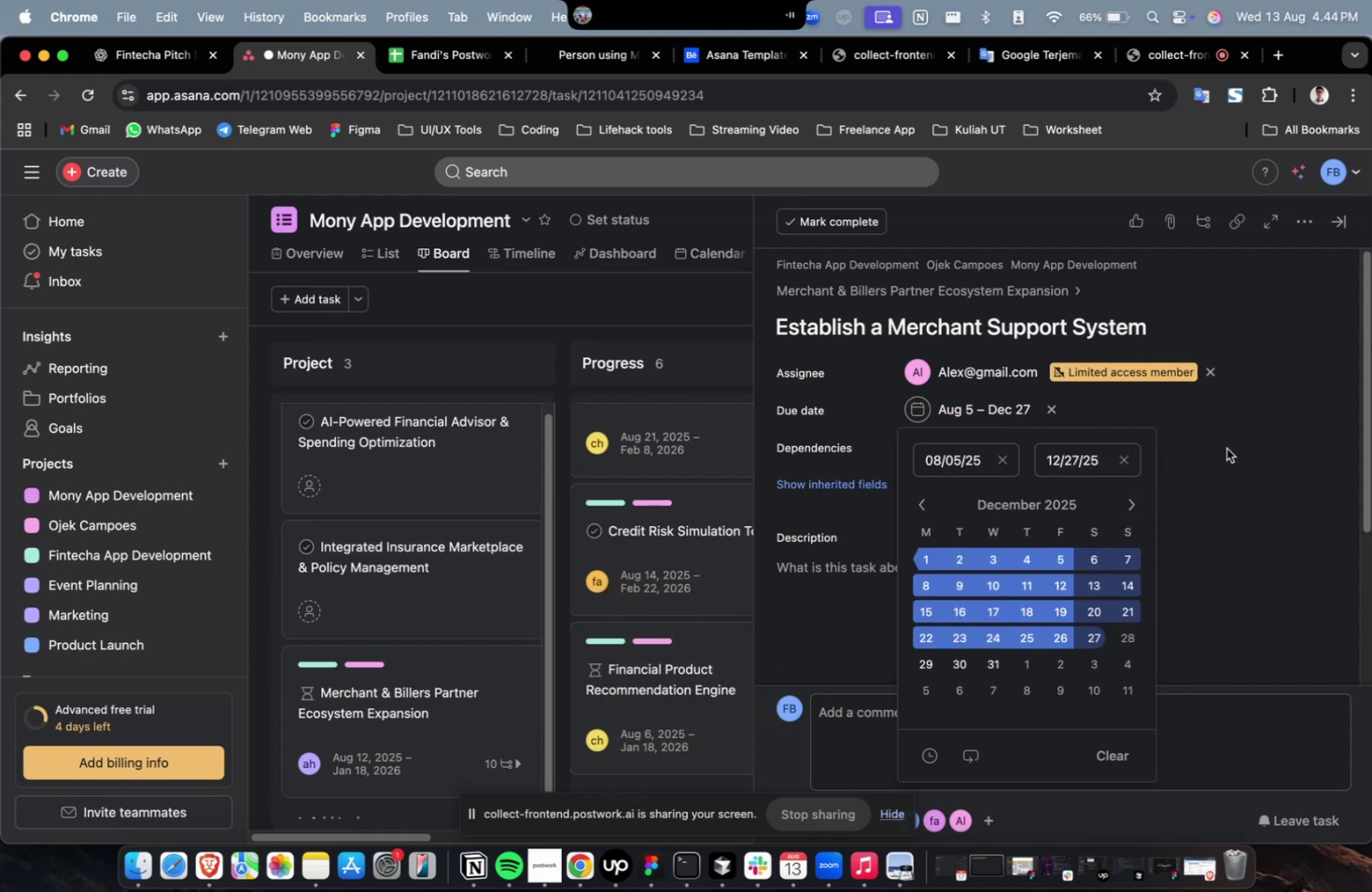 
triple_click([1226, 447])
 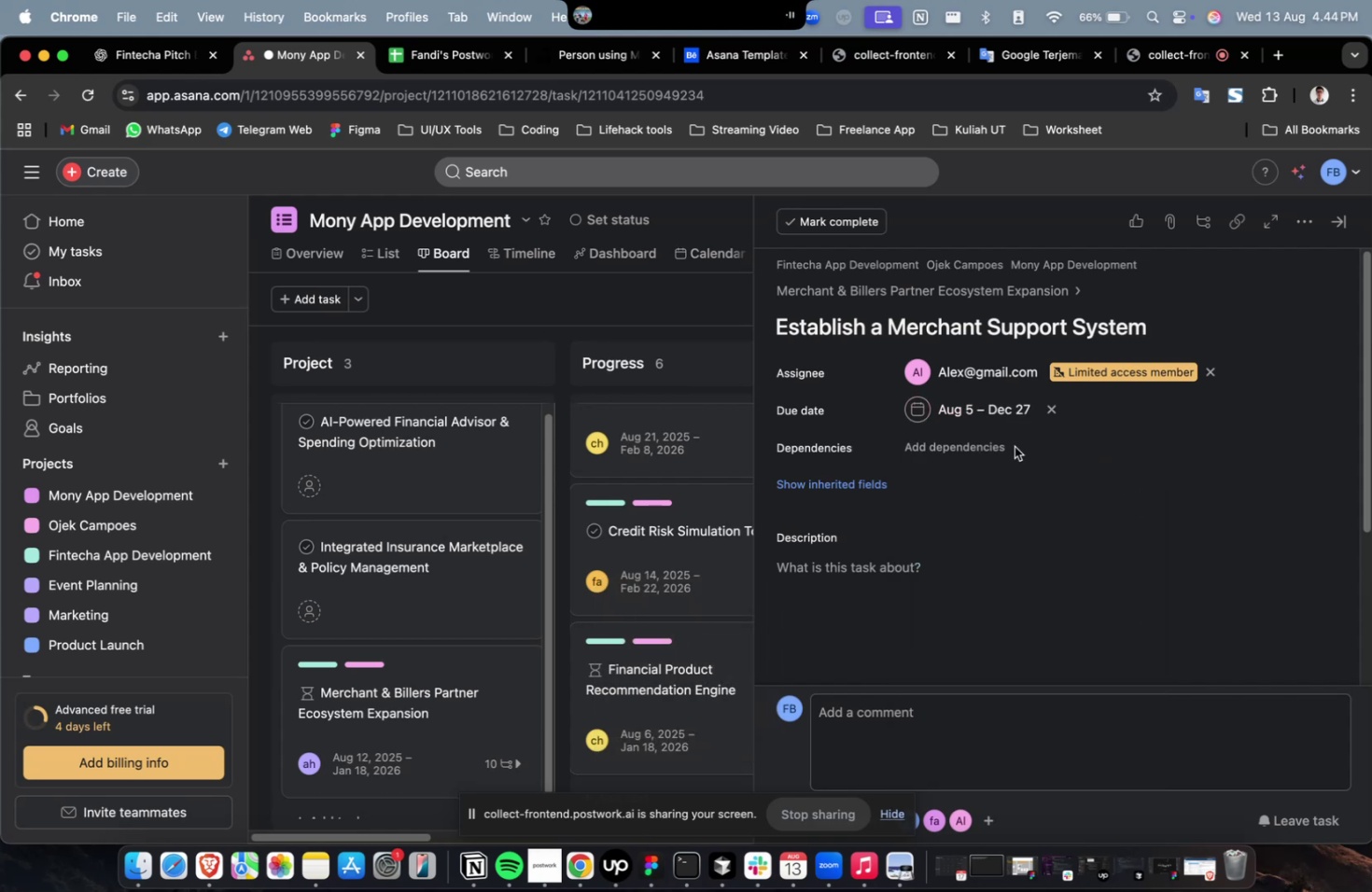 
triple_click([994, 447])
 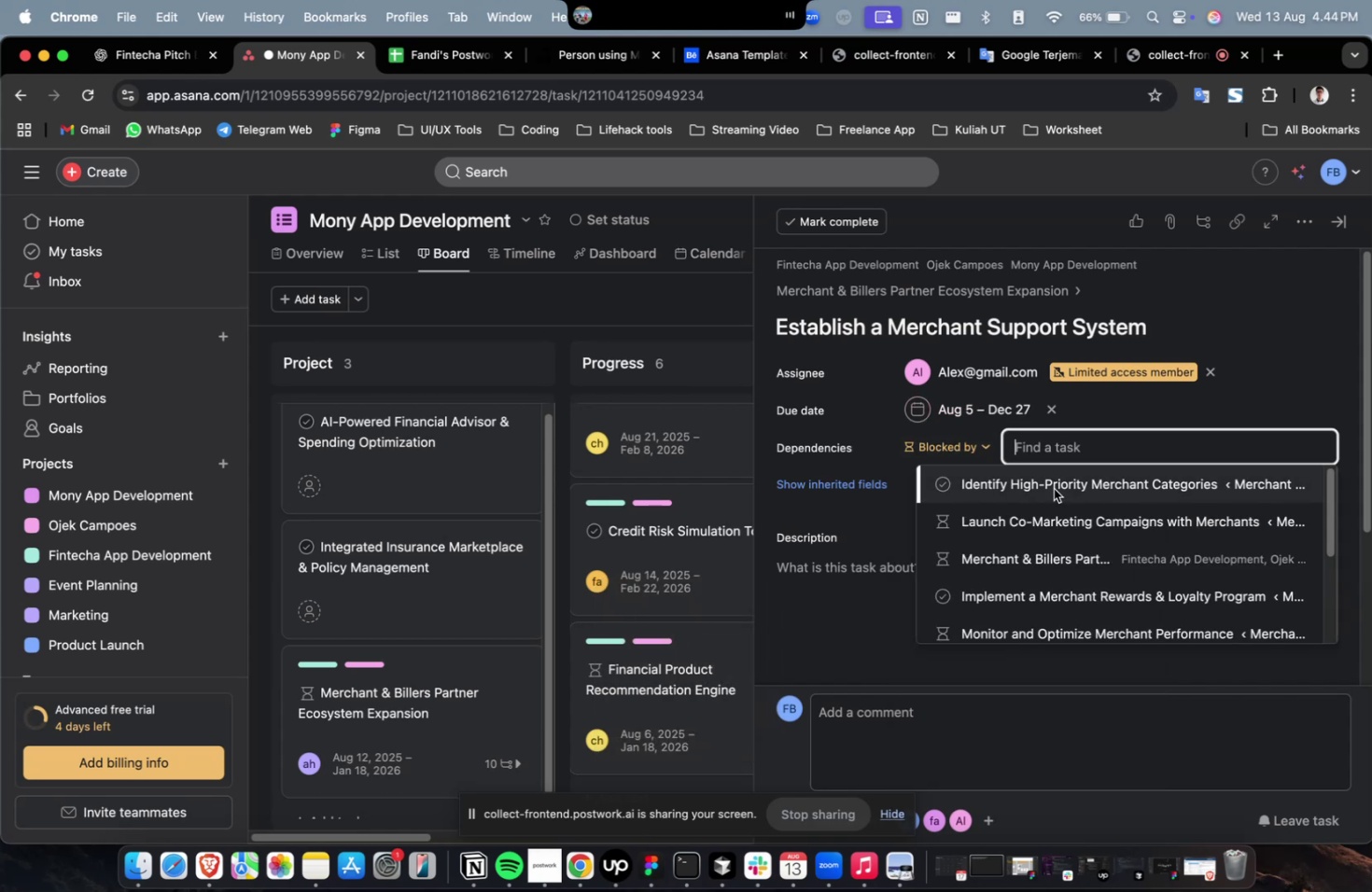 
triple_click([1054, 488])
 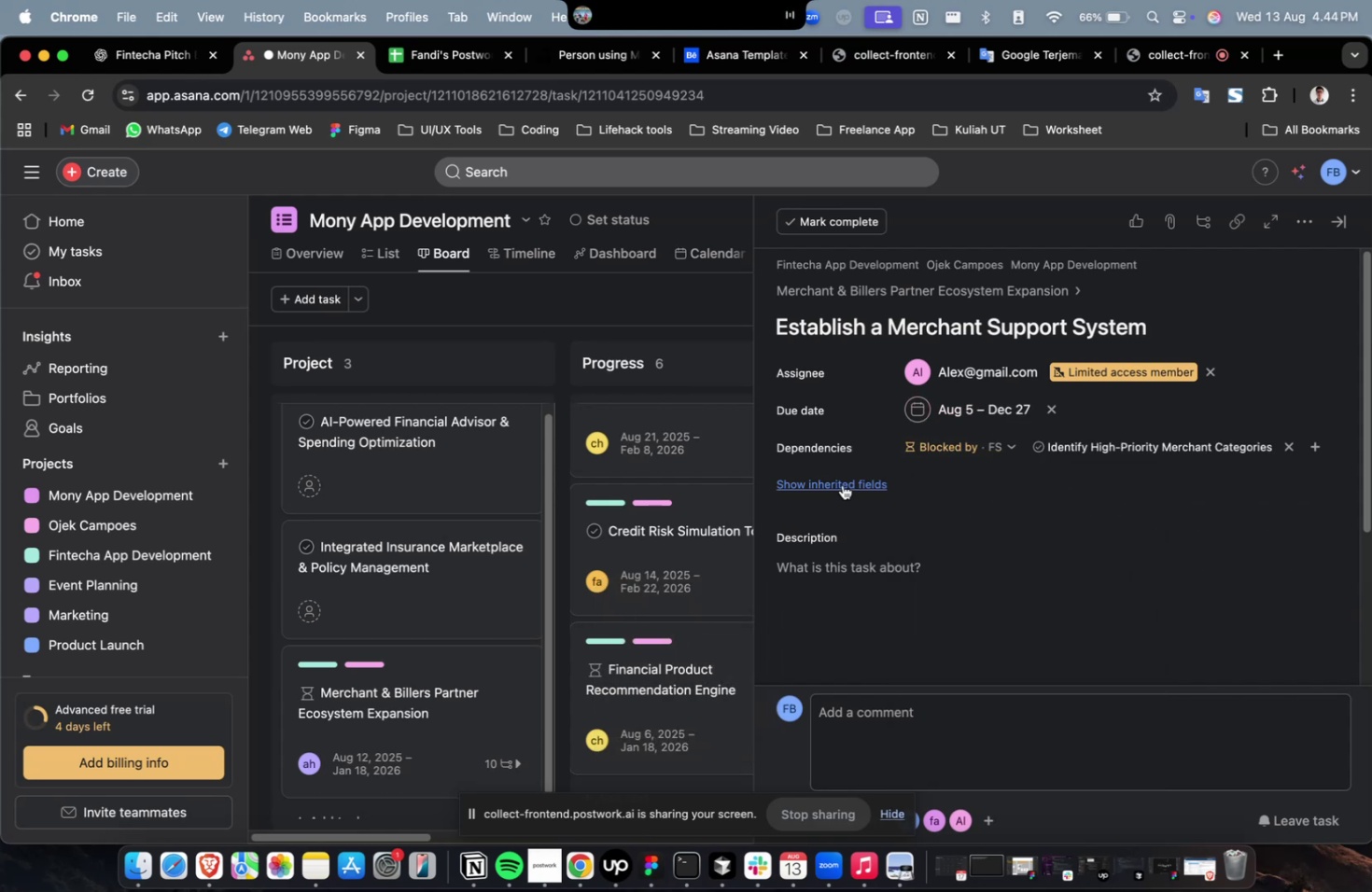 
triple_click([842, 484])
 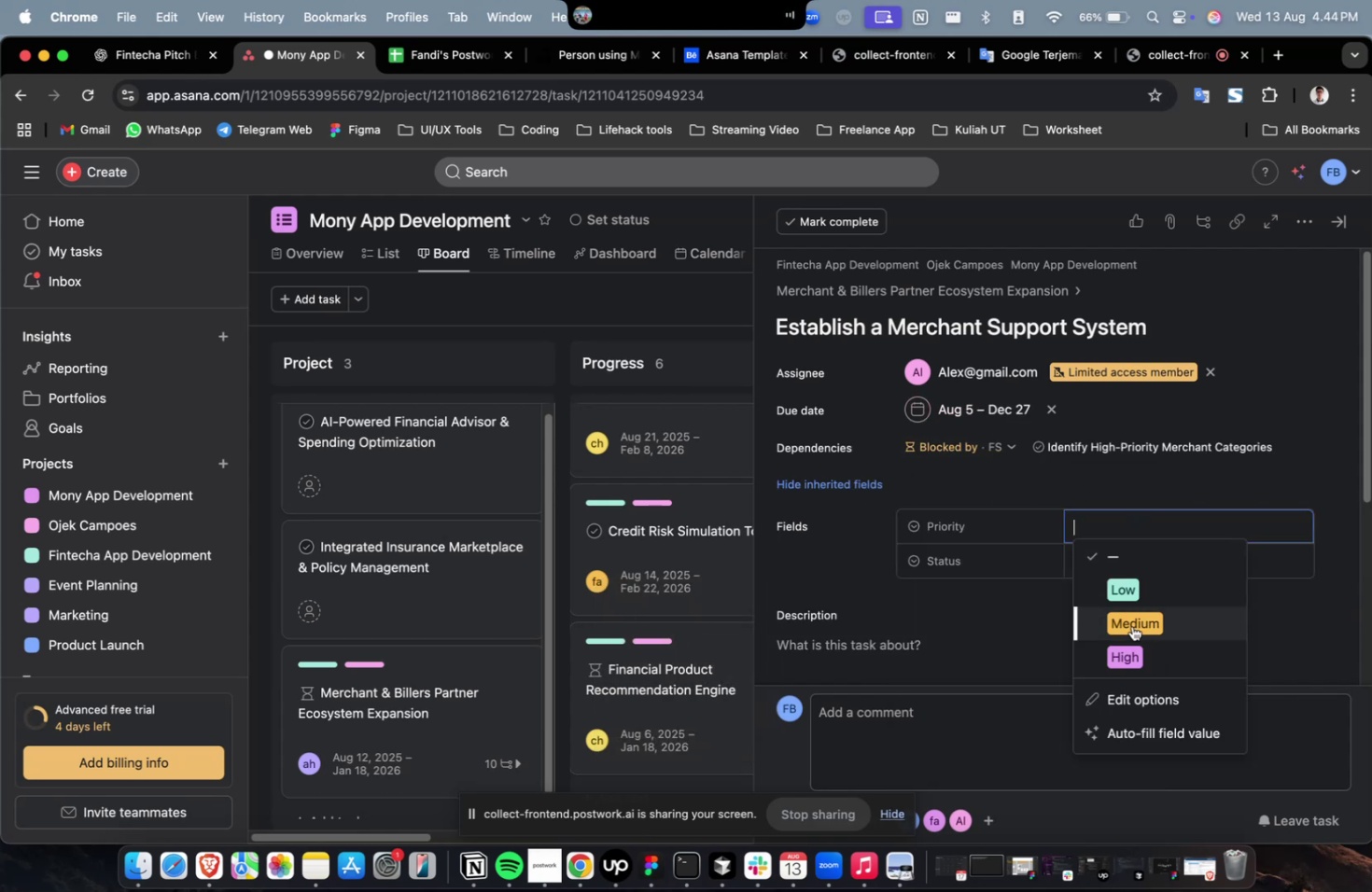 
left_click_drag(start_coordinate=[1128, 639], to_coordinate=[1129, 646])
 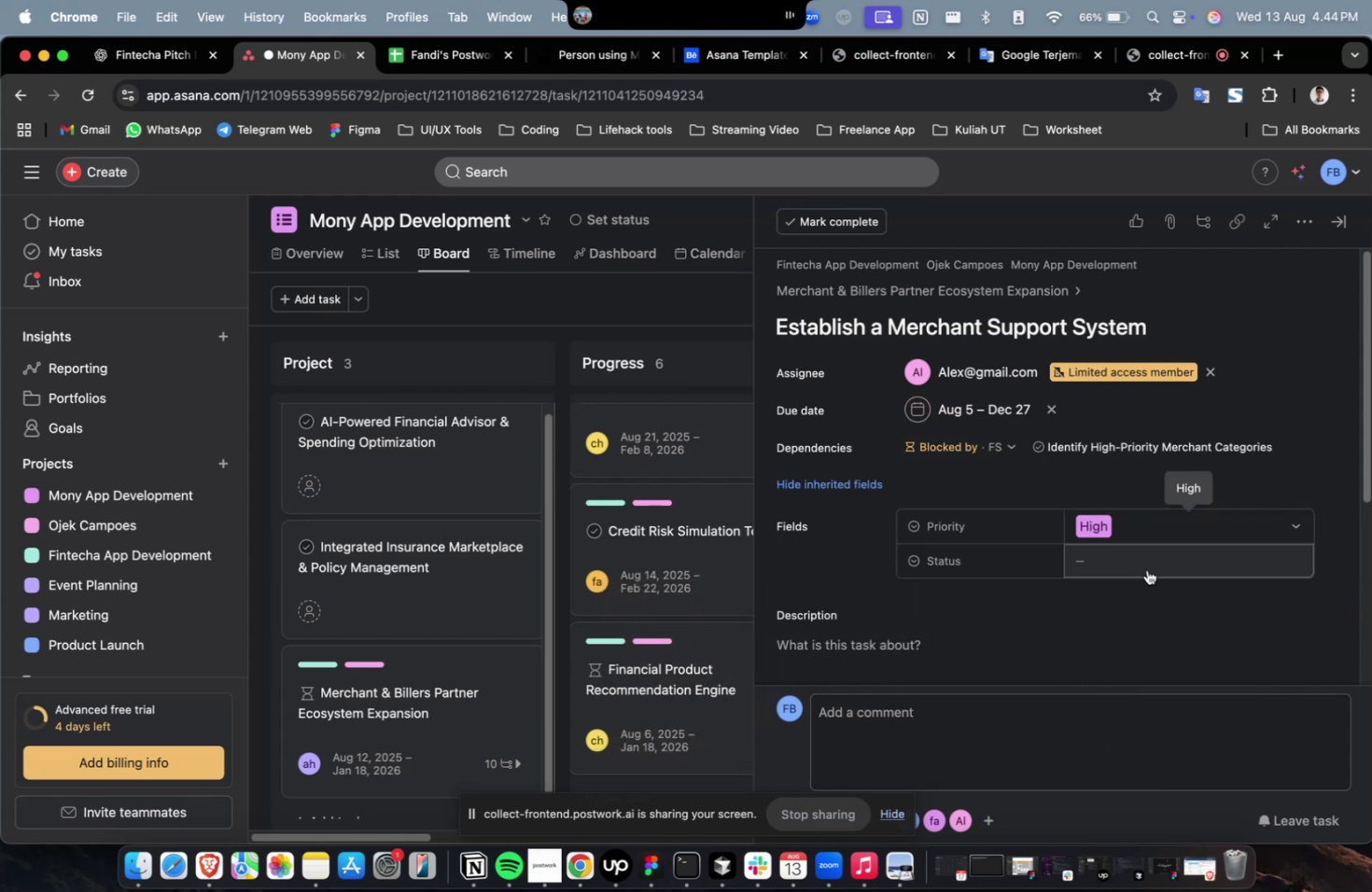 
double_click([1151, 556])
 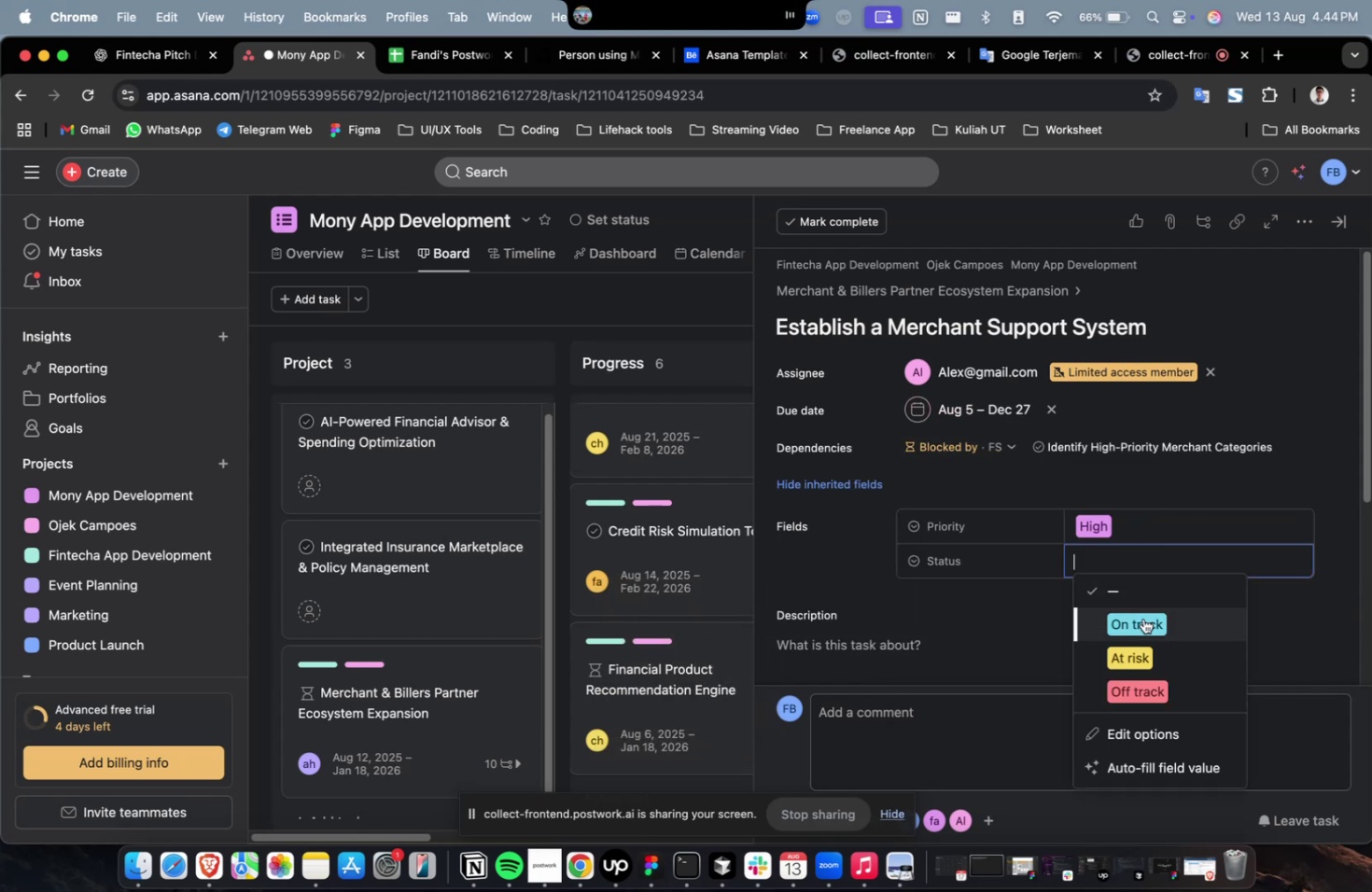 
triple_click([1141, 622])
 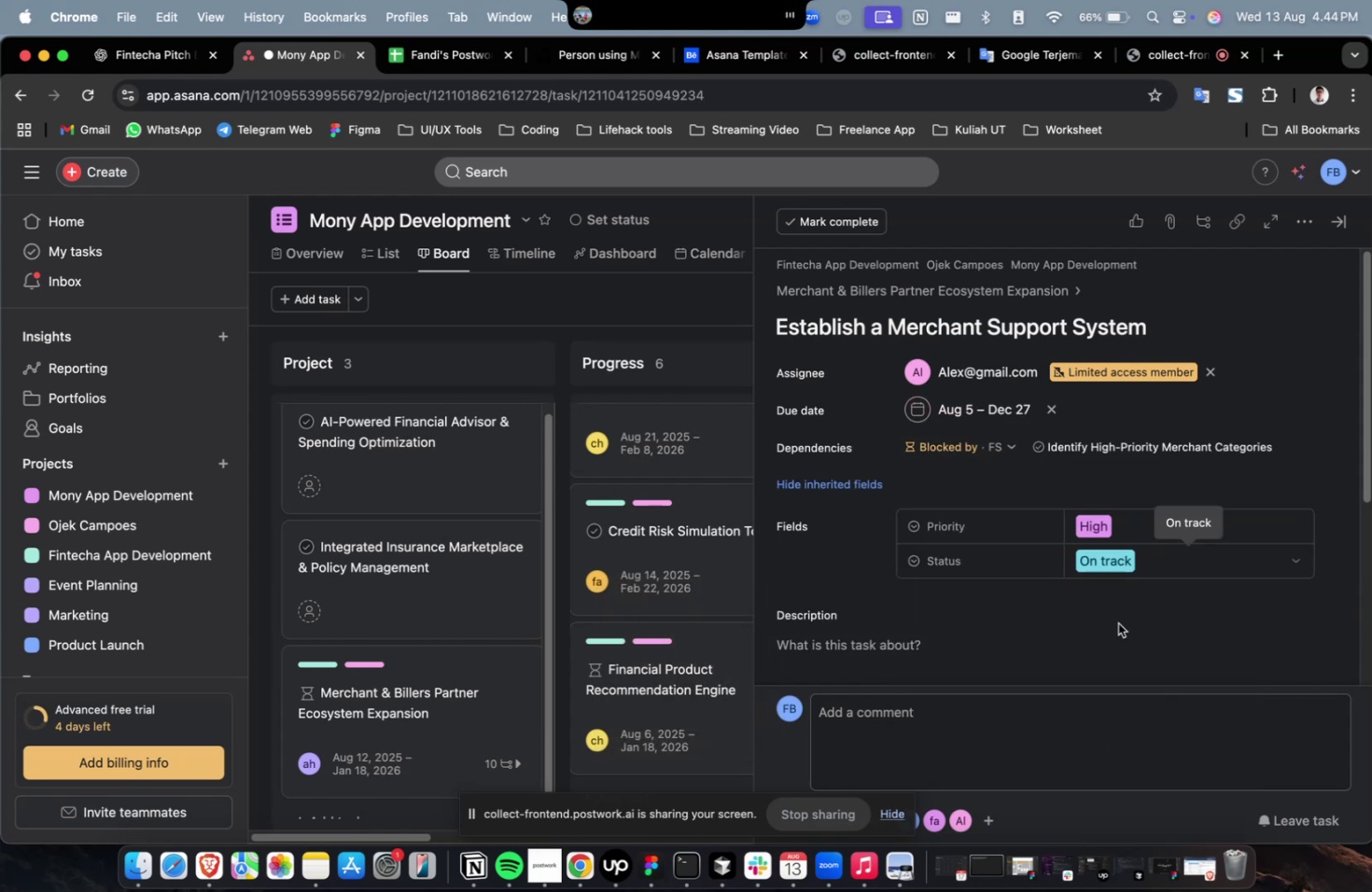 
scroll: coordinate [986, 567], scroll_direction: down, amount: 9.0
 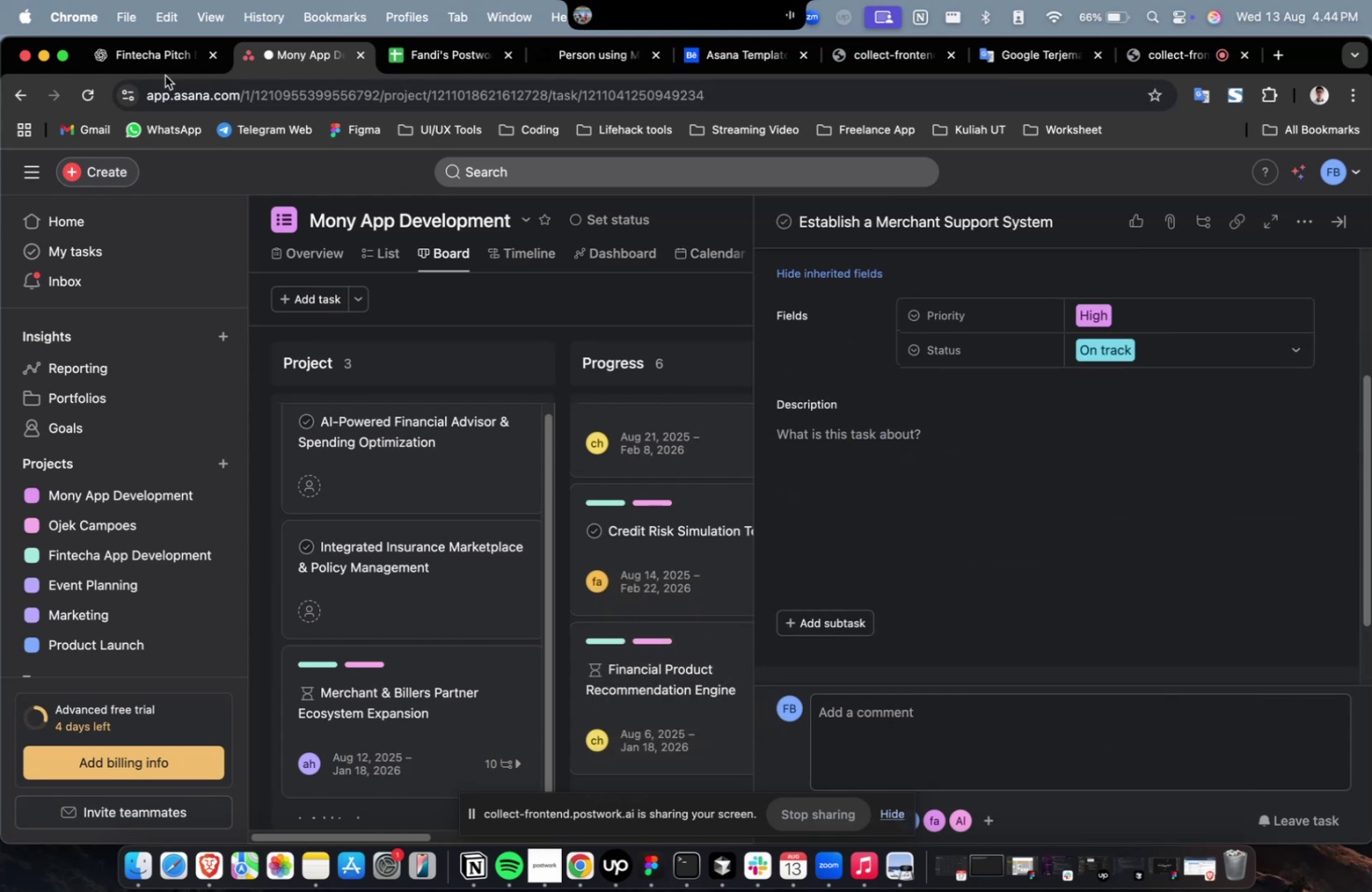 
left_click([167, 68])
 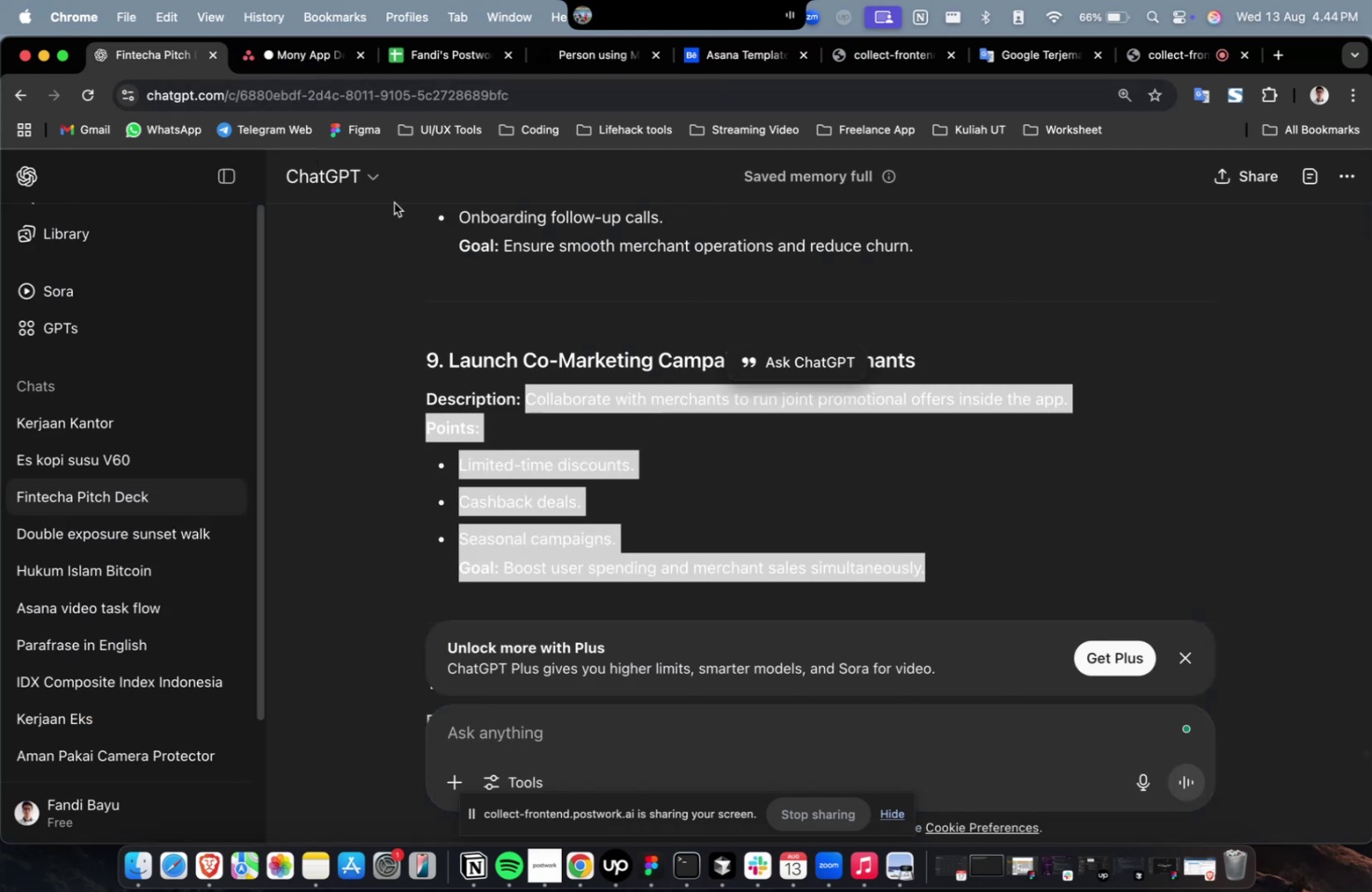 
scroll: coordinate [691, 370], scroll_direction: up, amount: 6.0
 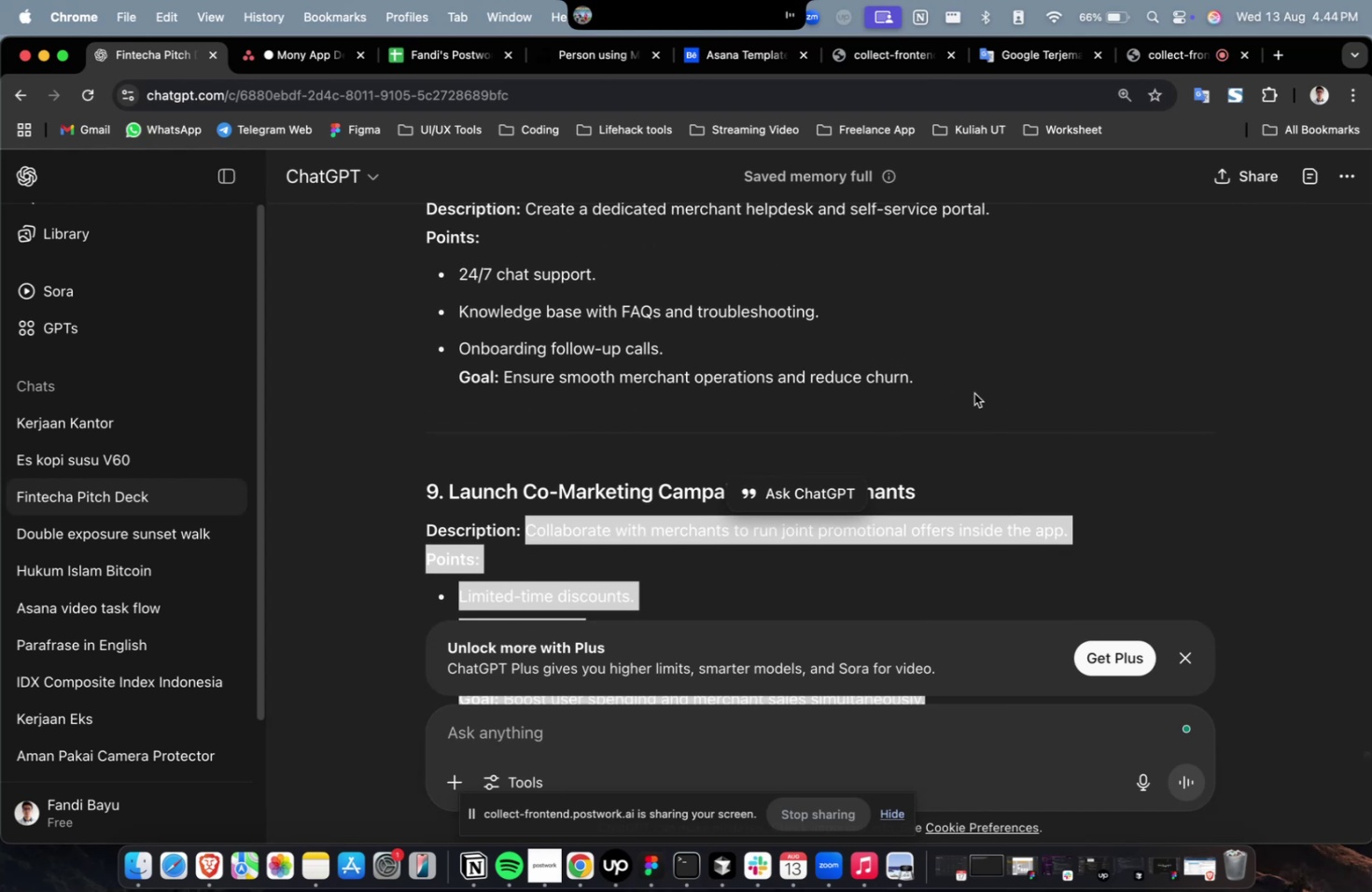 
left_click_drag(start_coordinate=[972, 386], to_coordinate=[522, 218])
 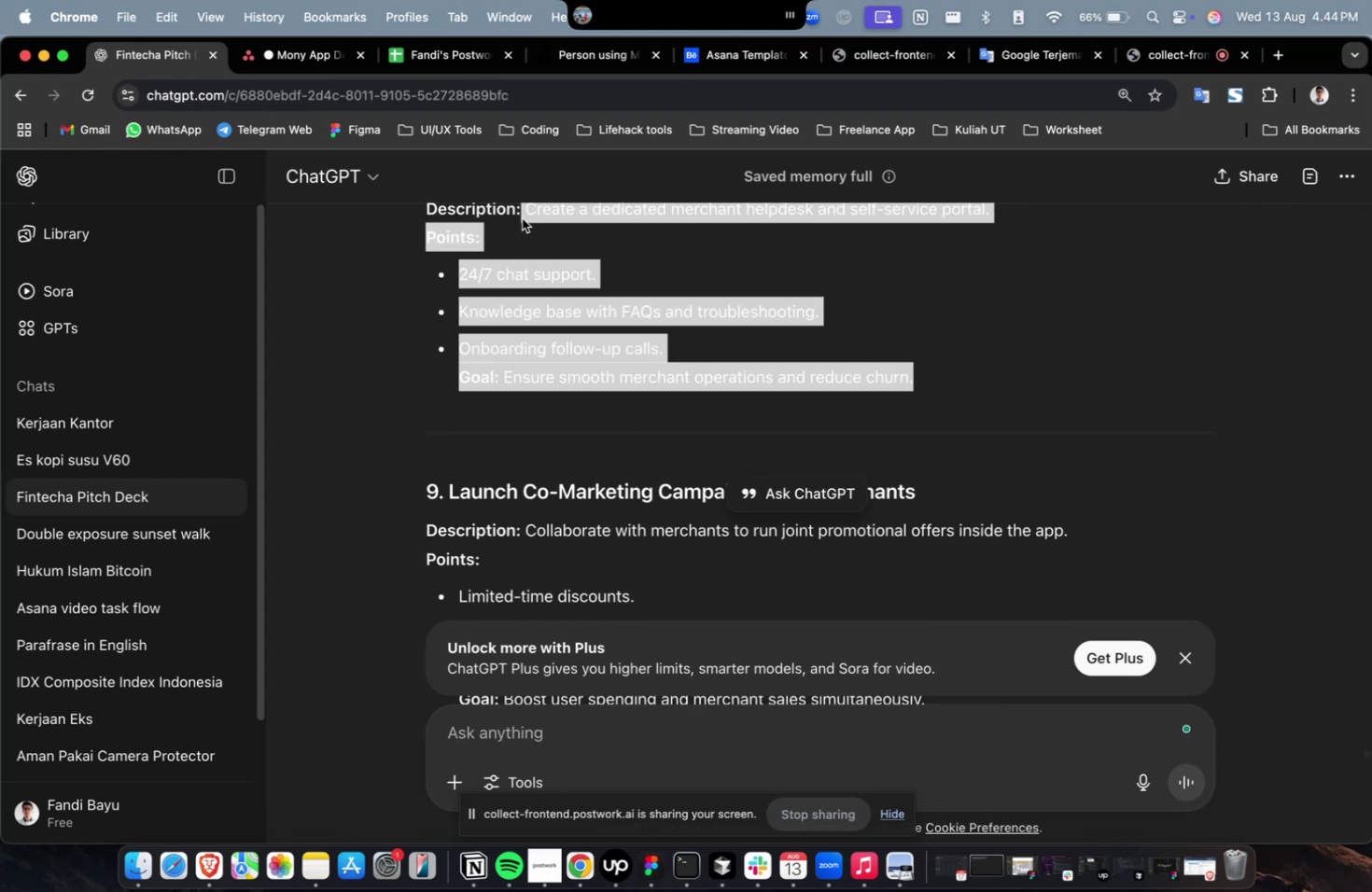 
key(Meta+C)
 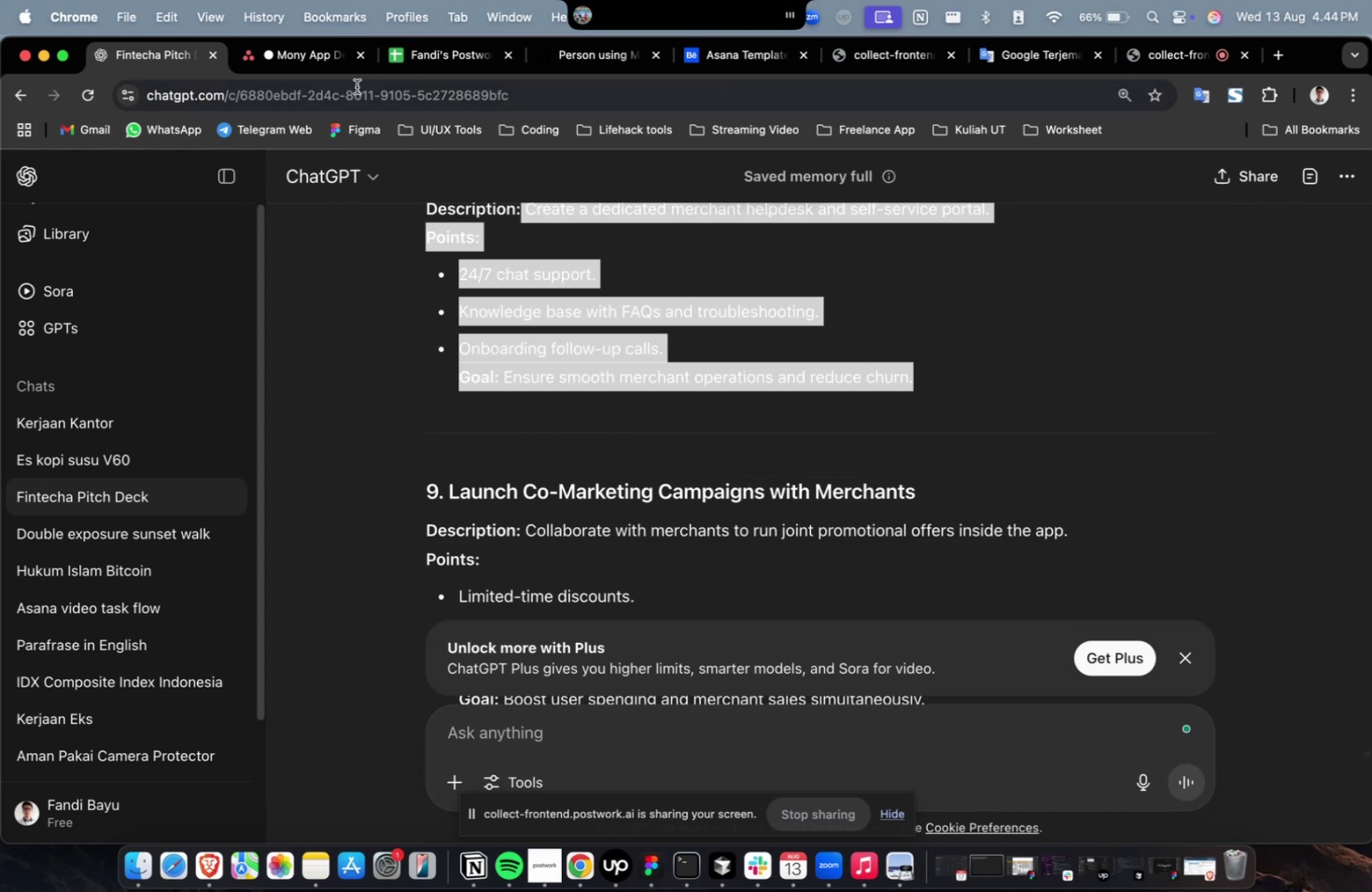 
key(Meta+C)
 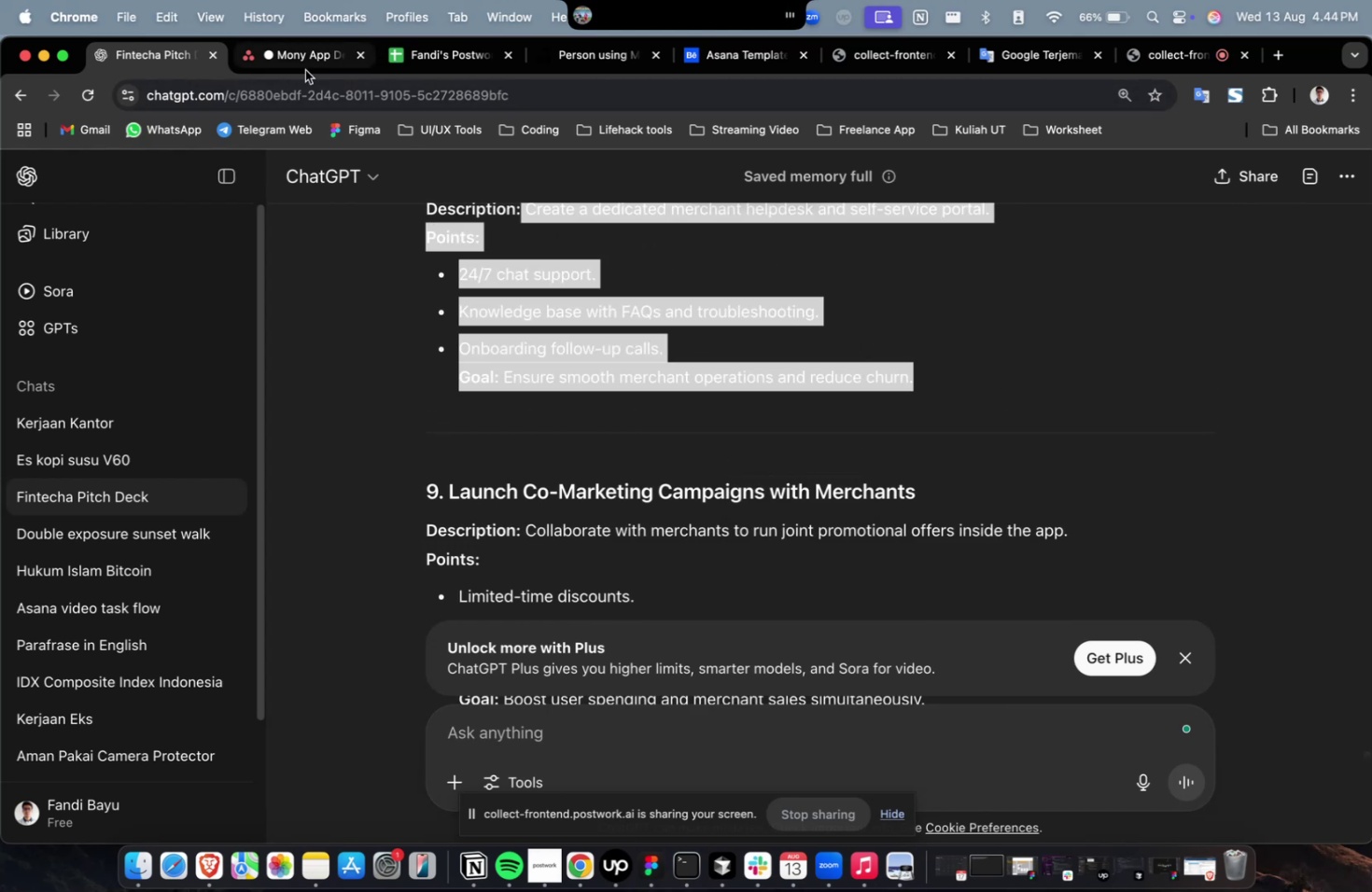 
left_click([305, 70])
 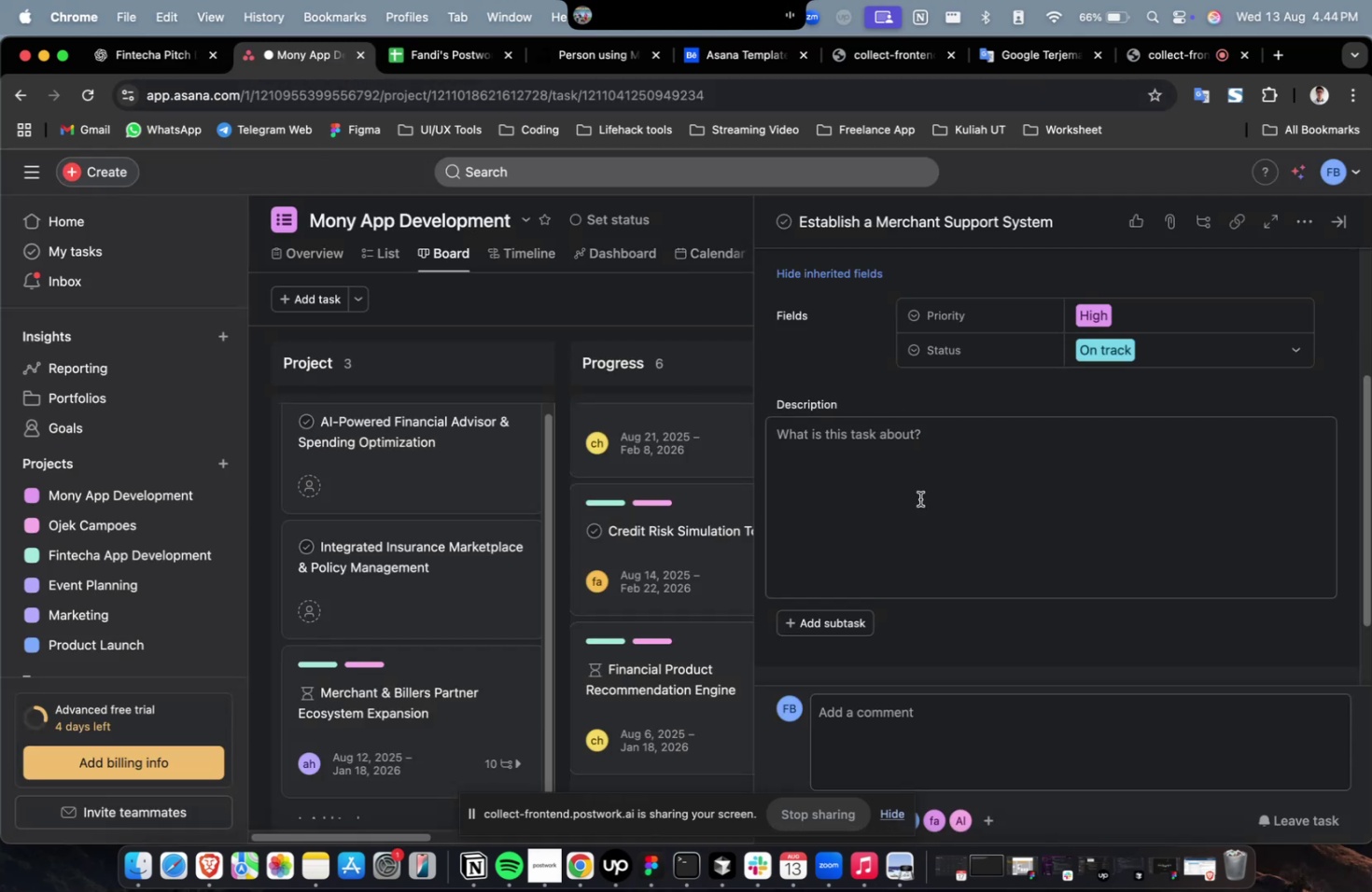 
key(Meta+CommandLeft)
 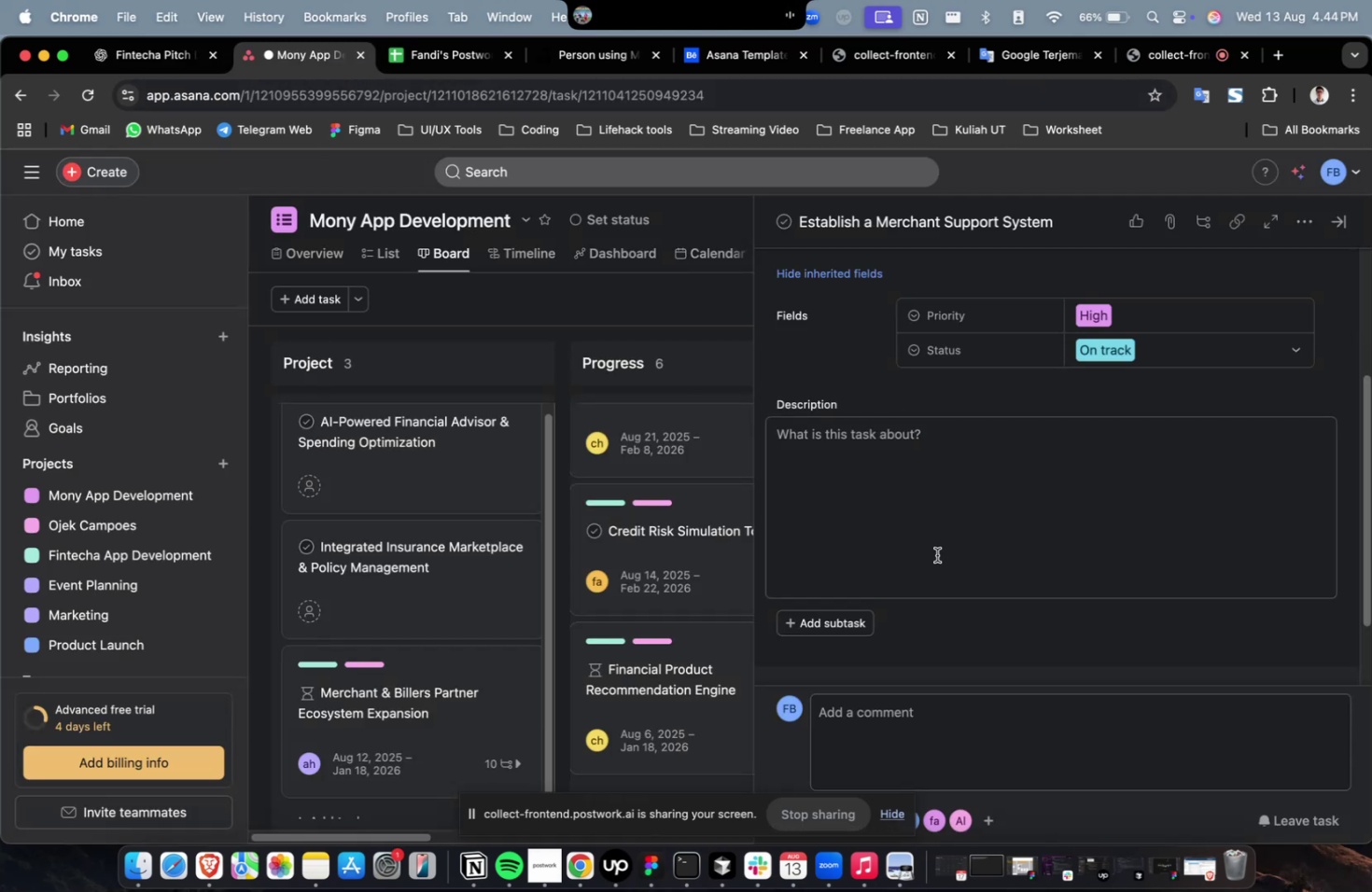 
left_click([936, 554])
 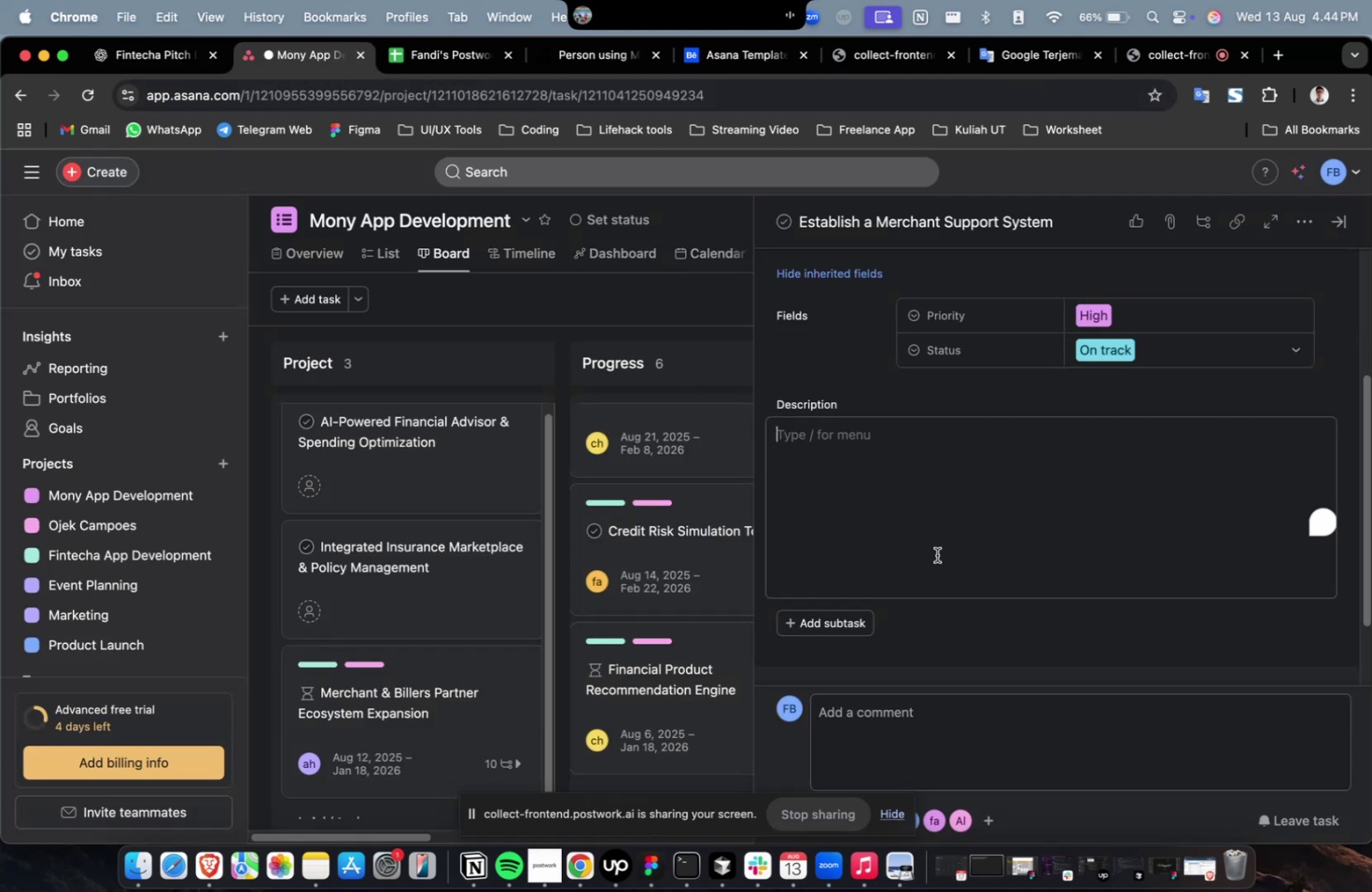 
key(Meta+V)
 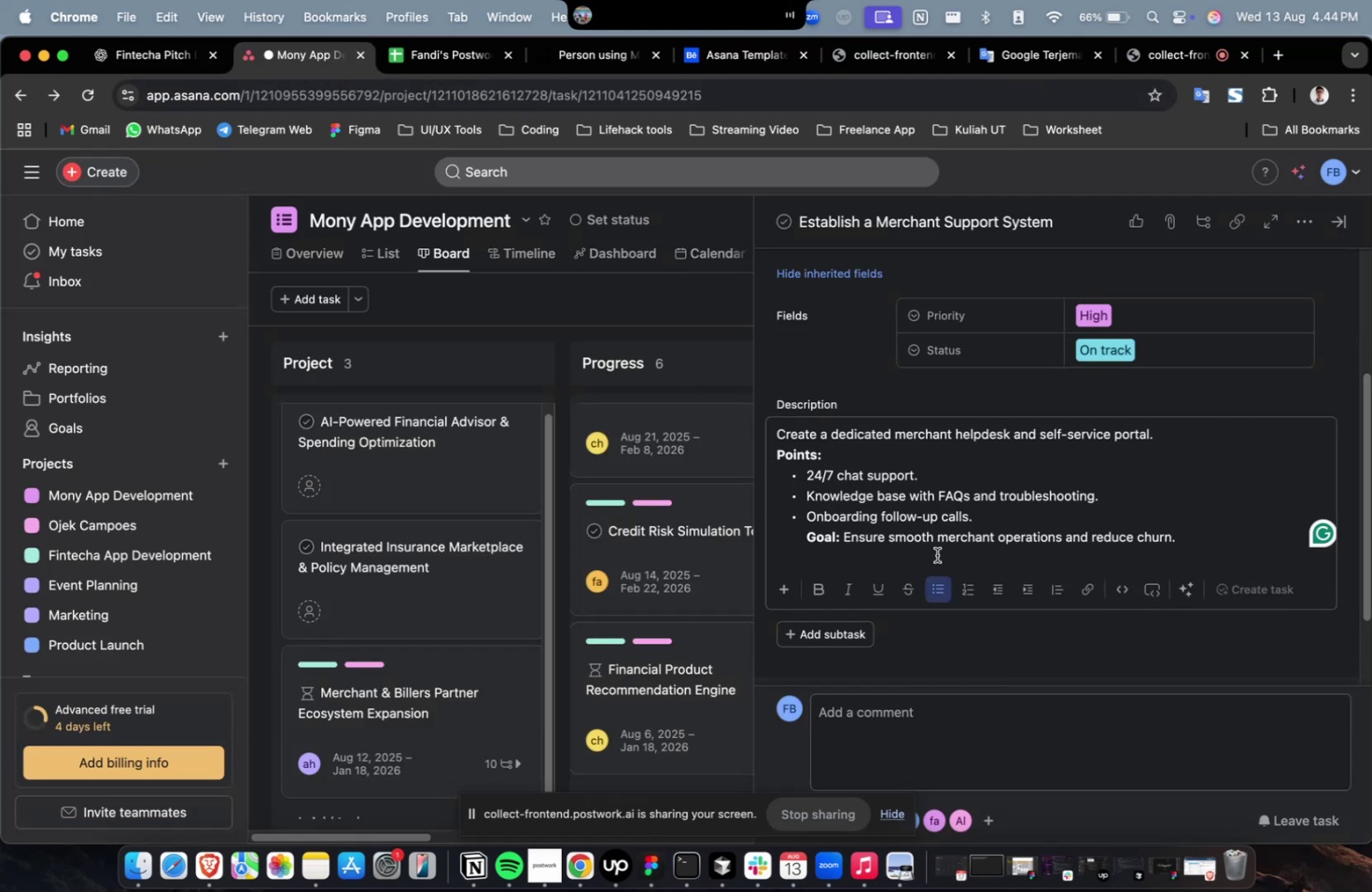 
scroll: coordinate [936, 554], scroll_direction: down, amount: 31.0
 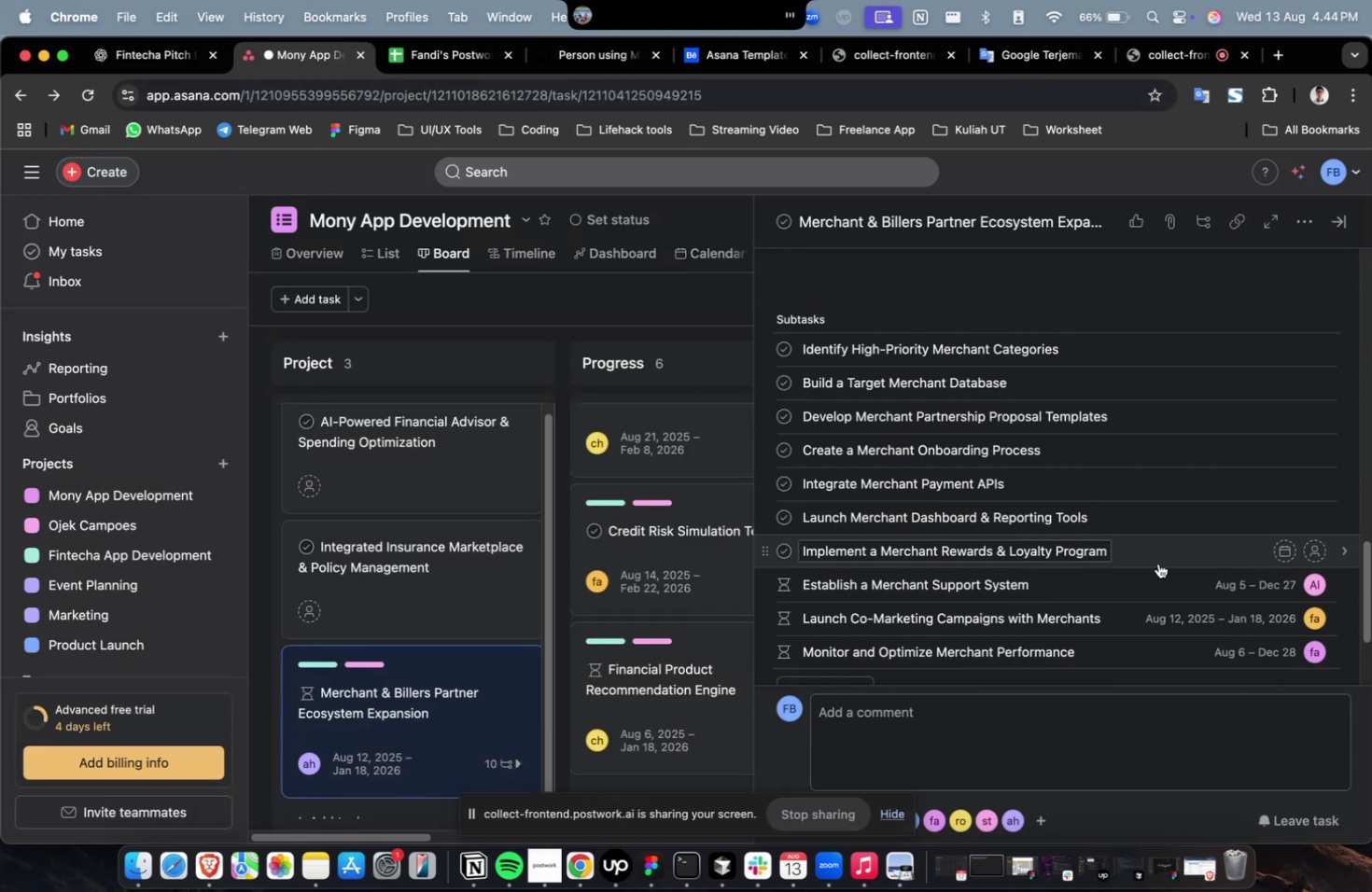 
left_click([1167, 554])
 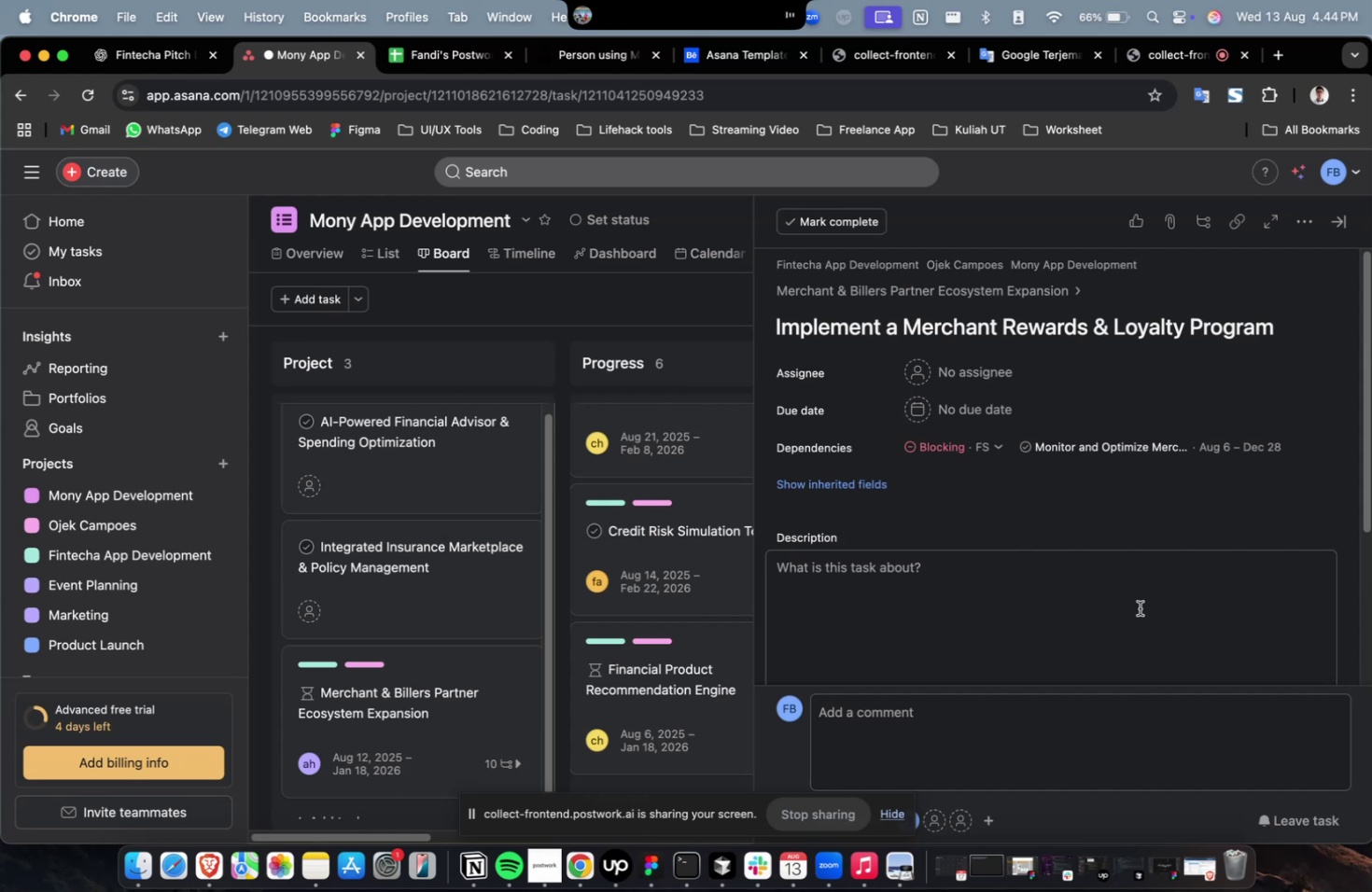 
wait(9.91)
 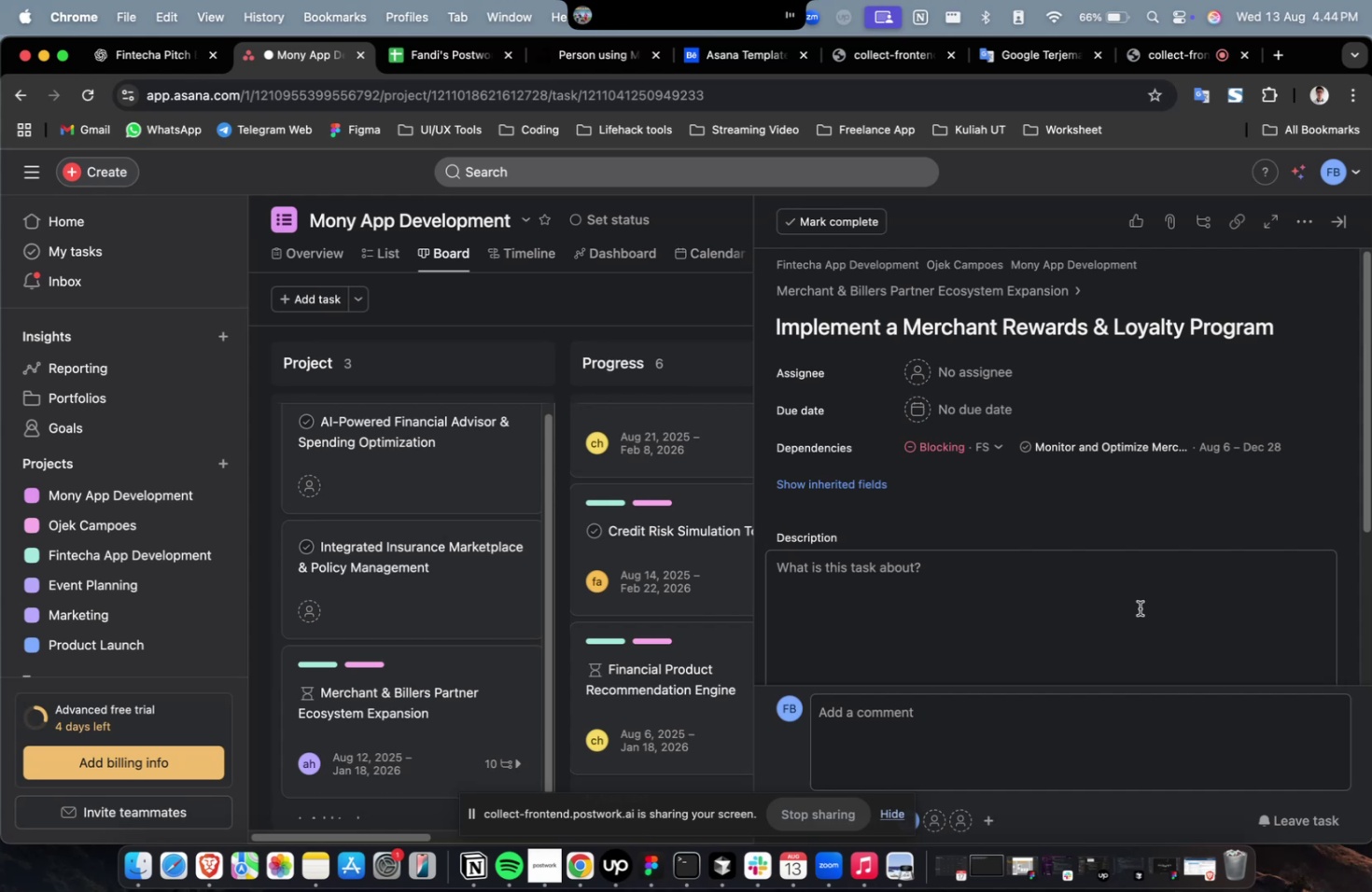 
left_click([1139, 607])
 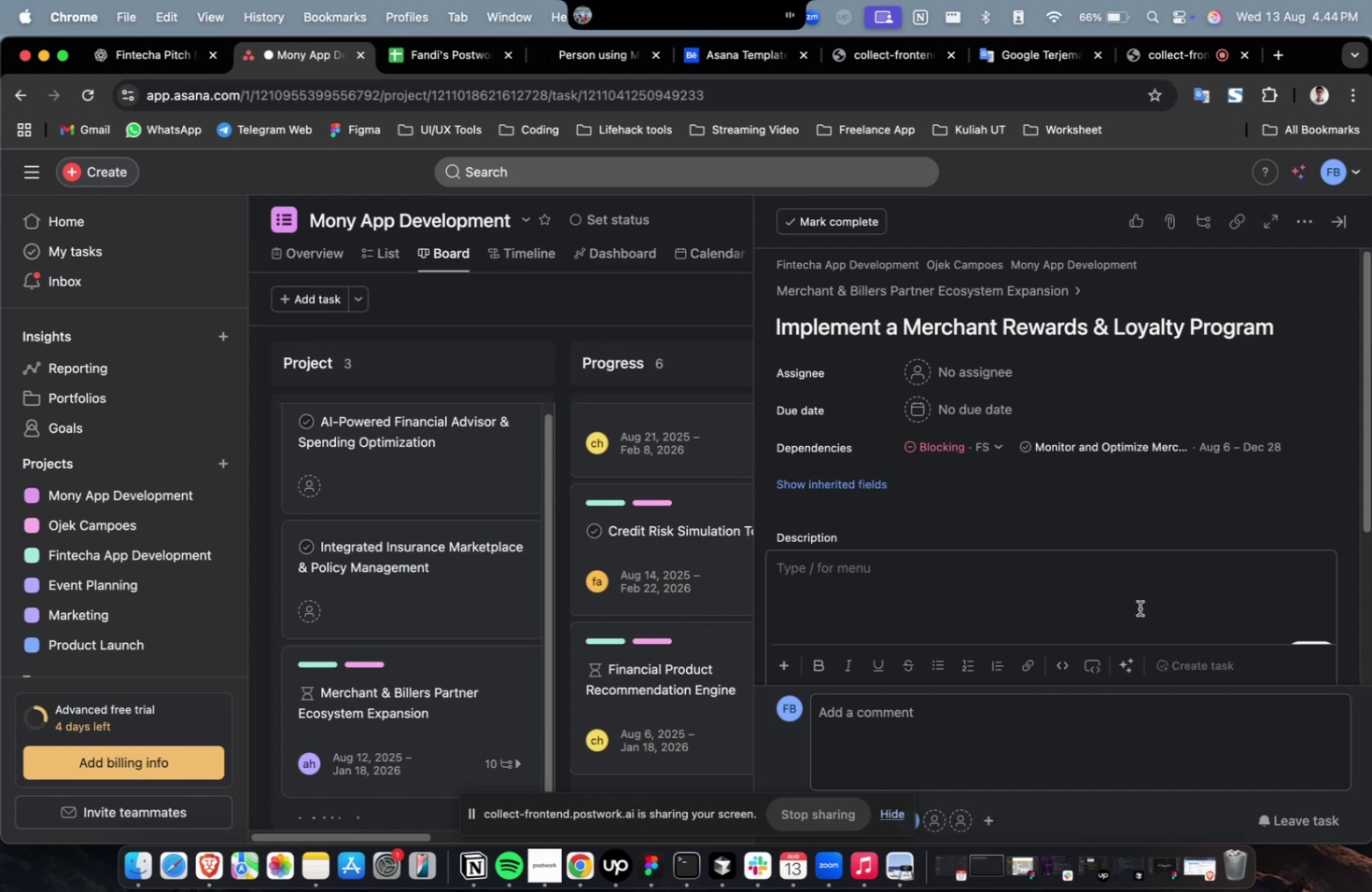 
left_click([984, 386])
 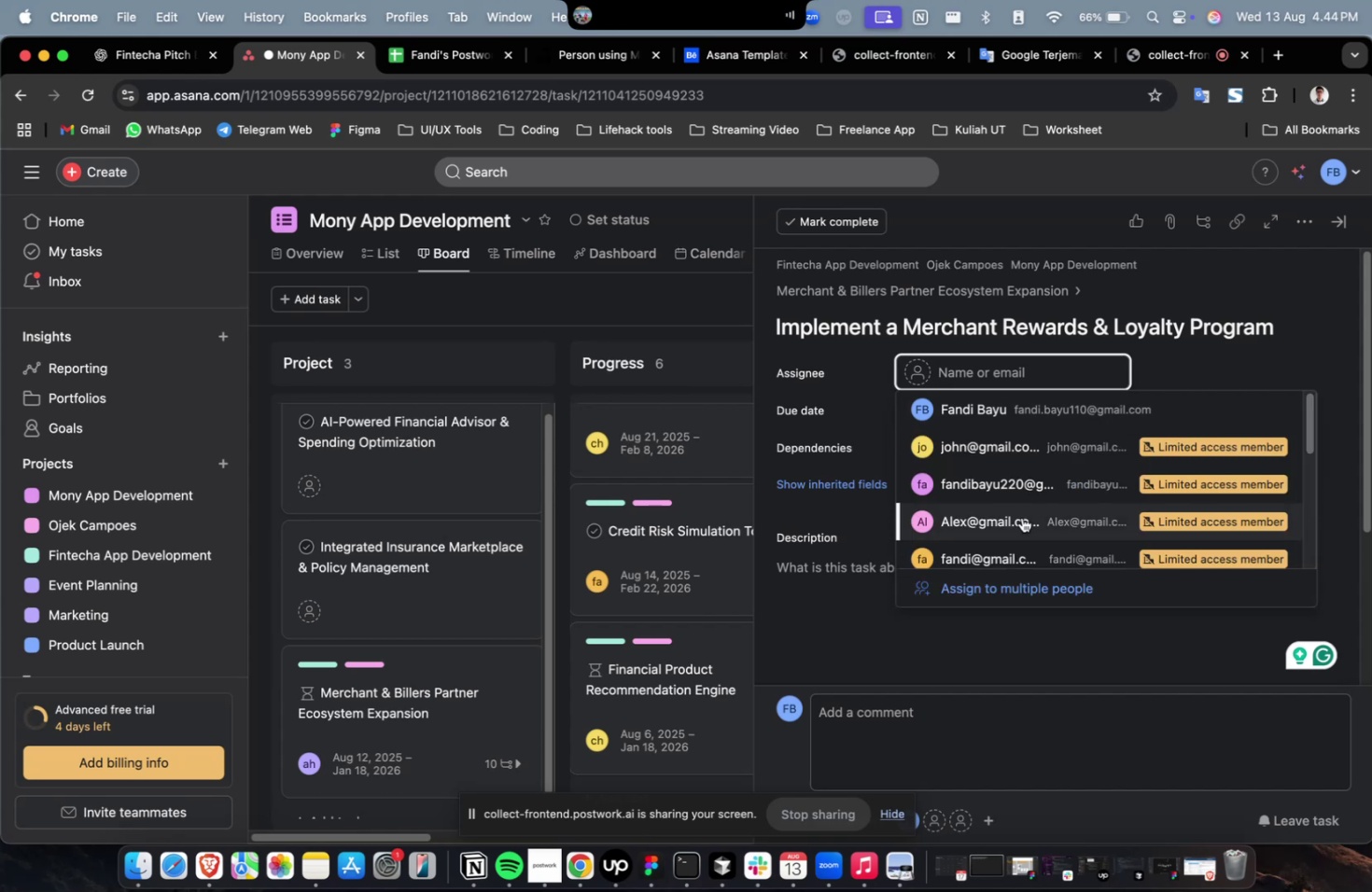 
left_click([1020, 523])
 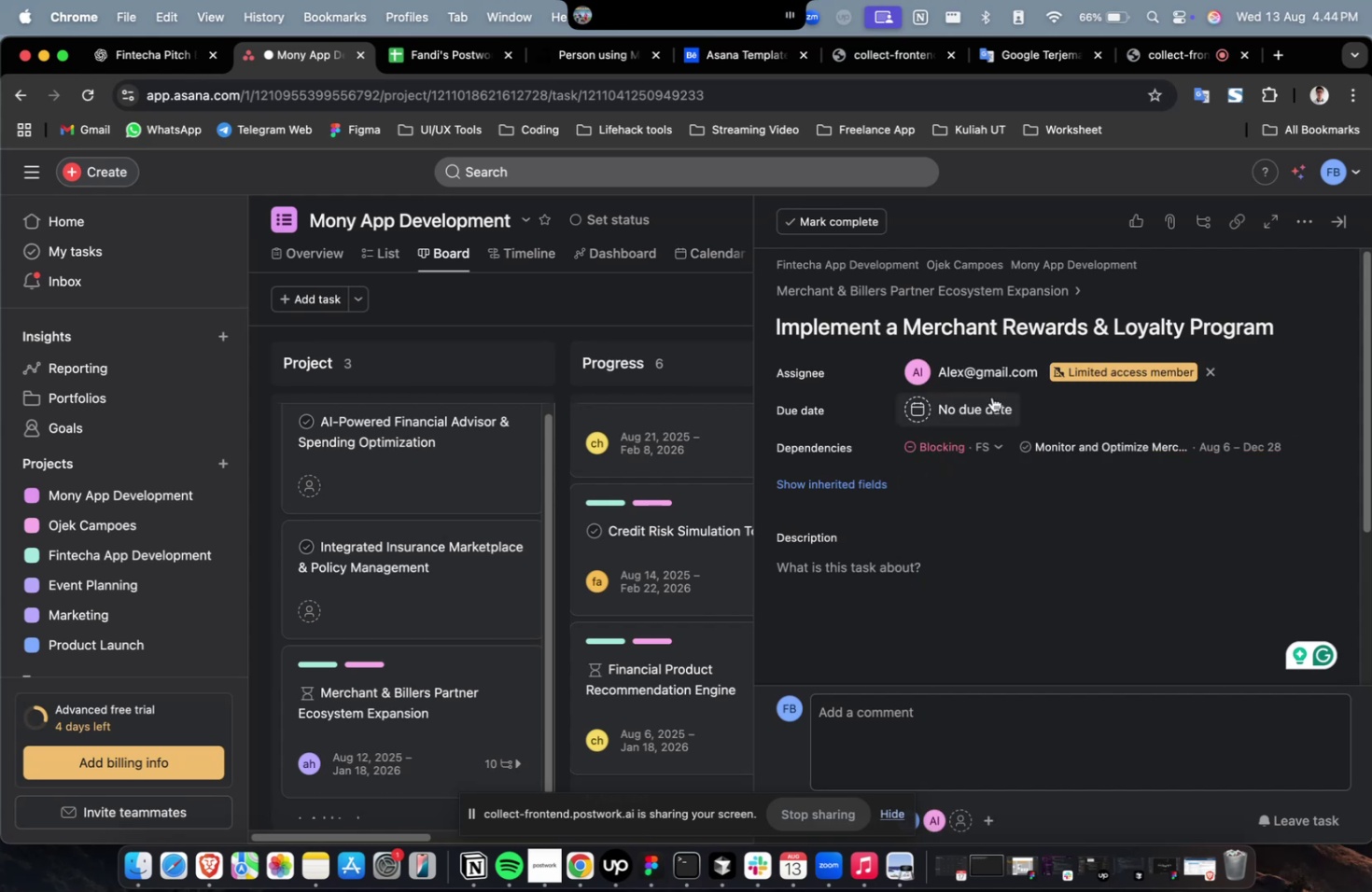 
double_click([991, 397])
 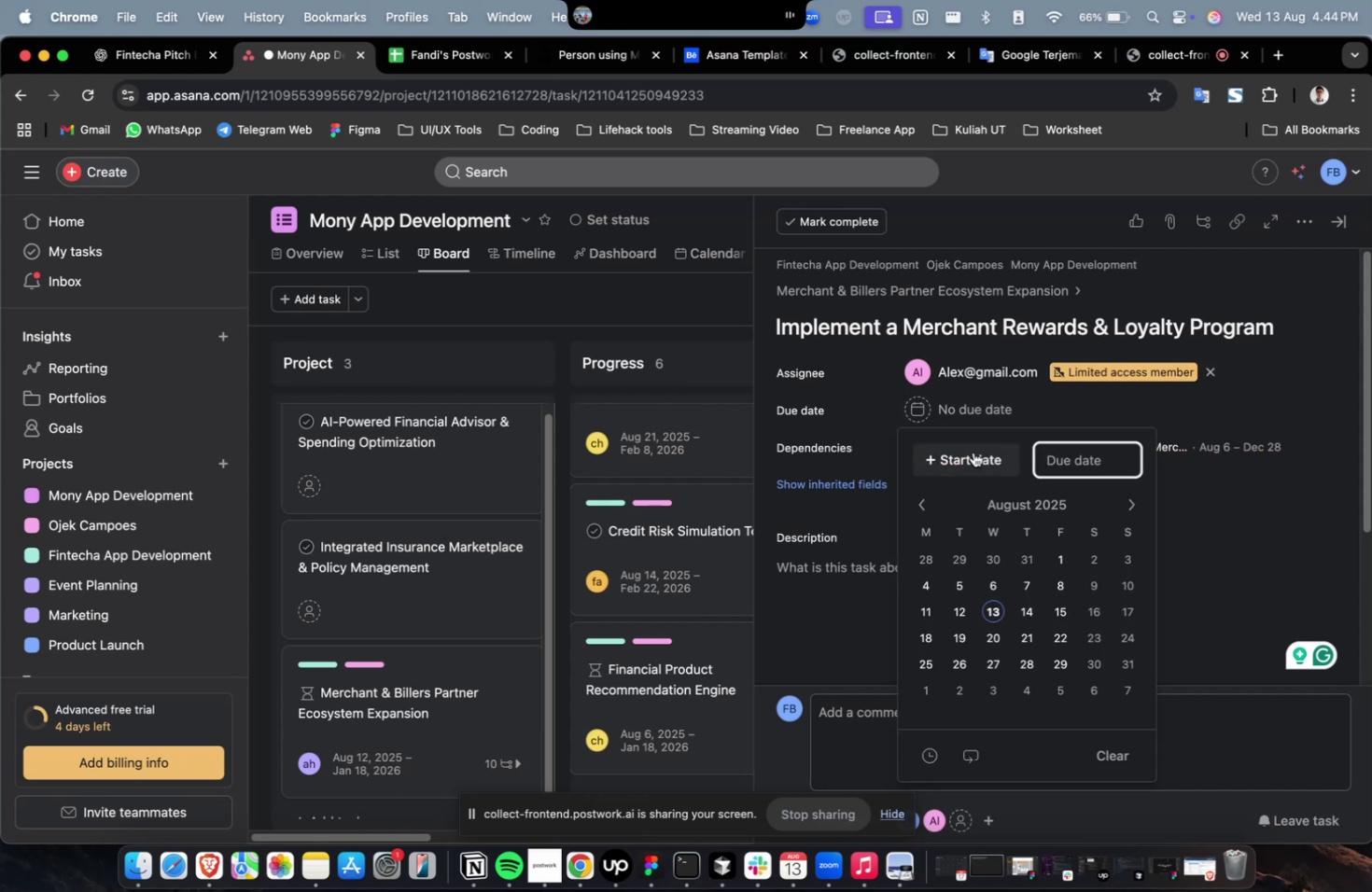 
left_click([948, 462])
 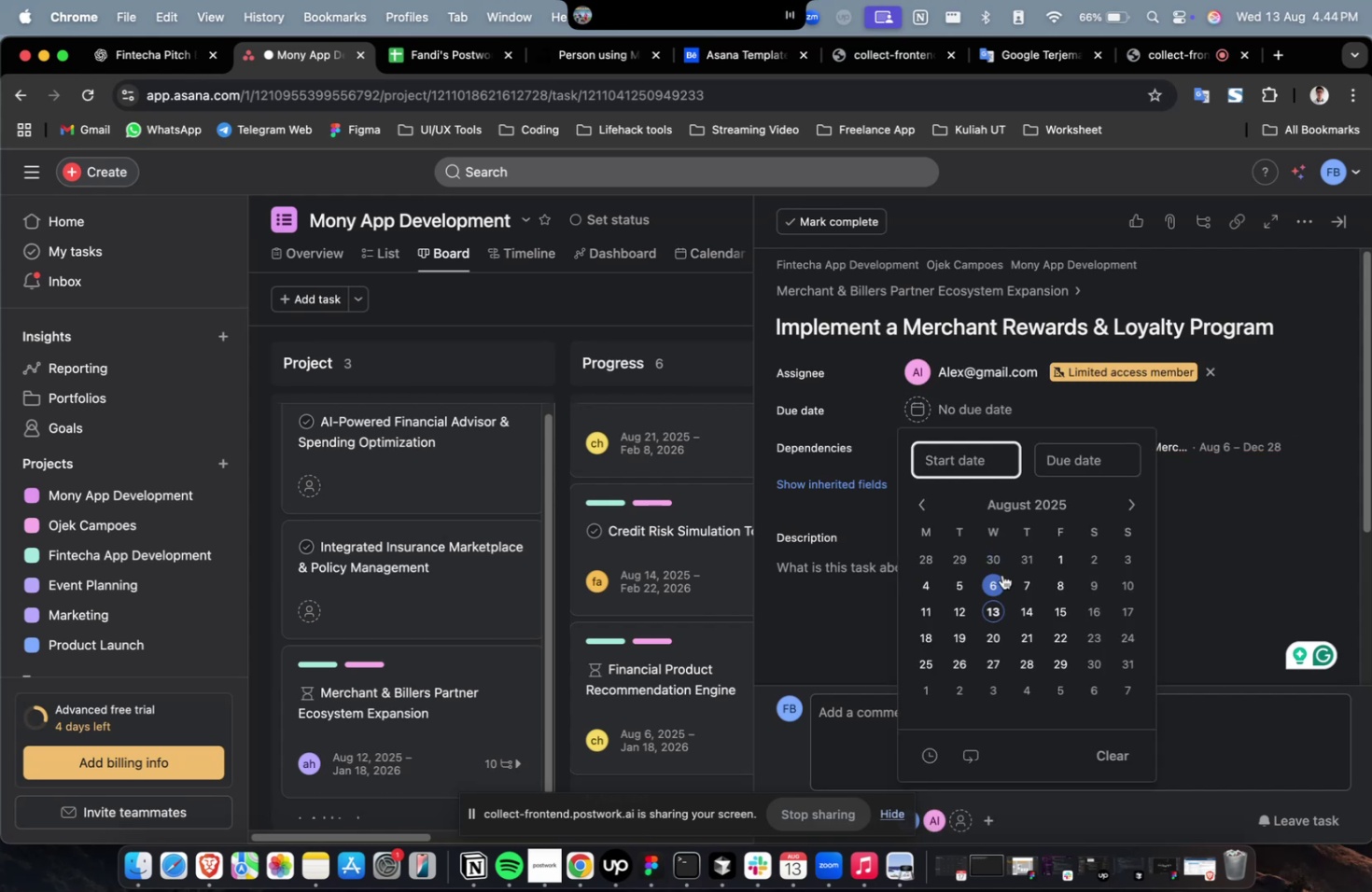 
double_click([1001, 575])
 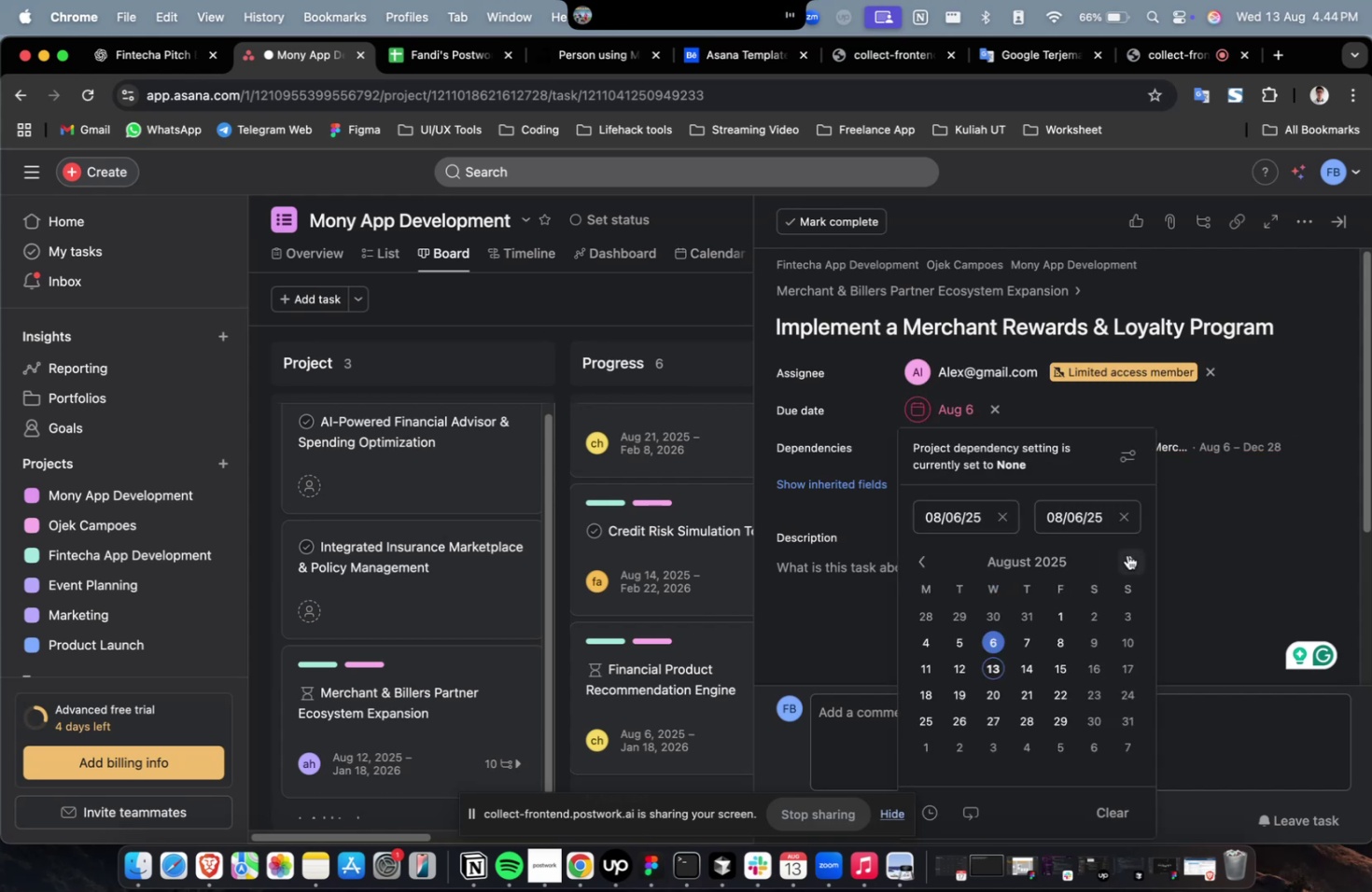 
triple_click([1127, 556])
 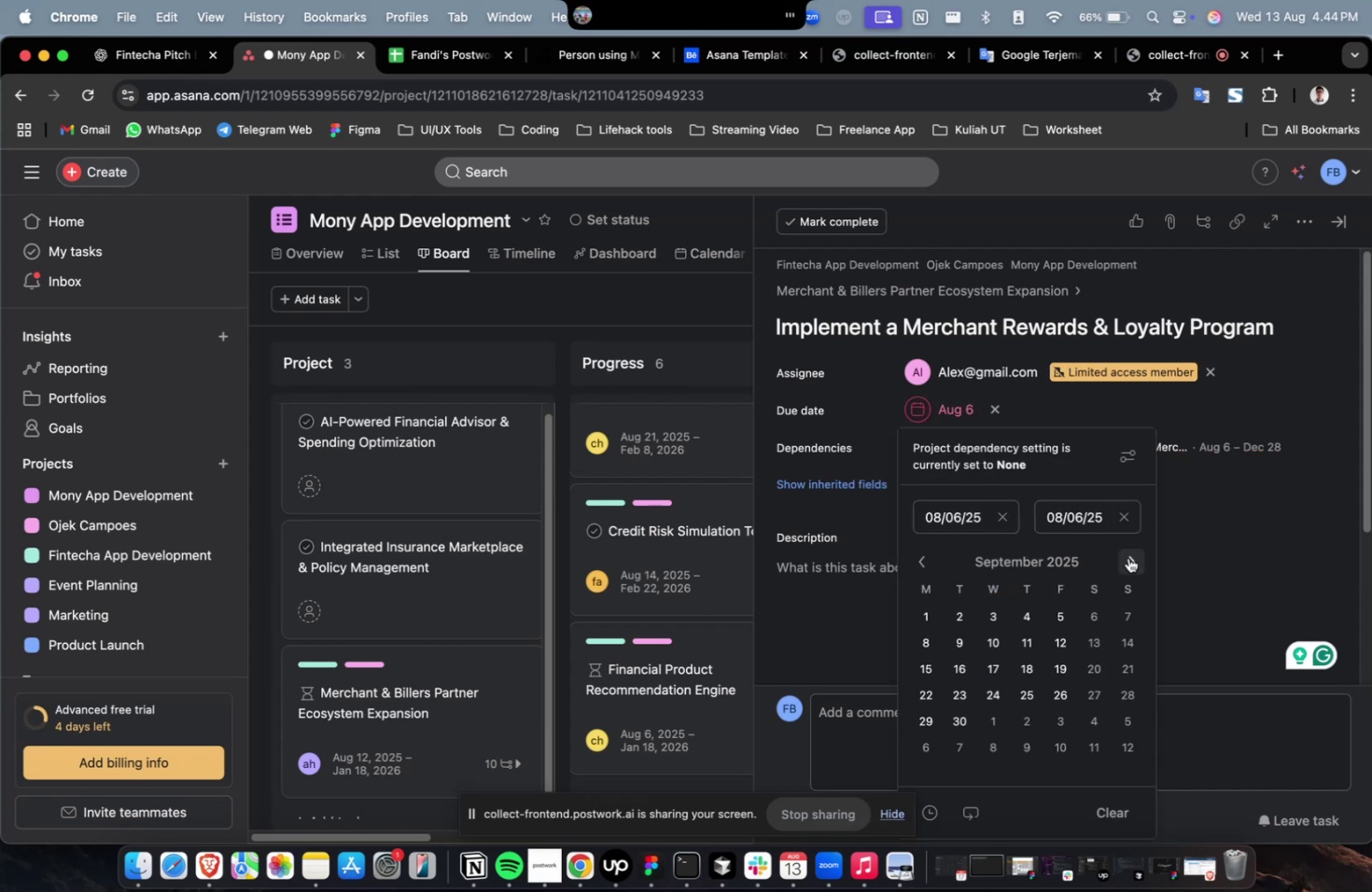 
triple_click([1127, 557])
 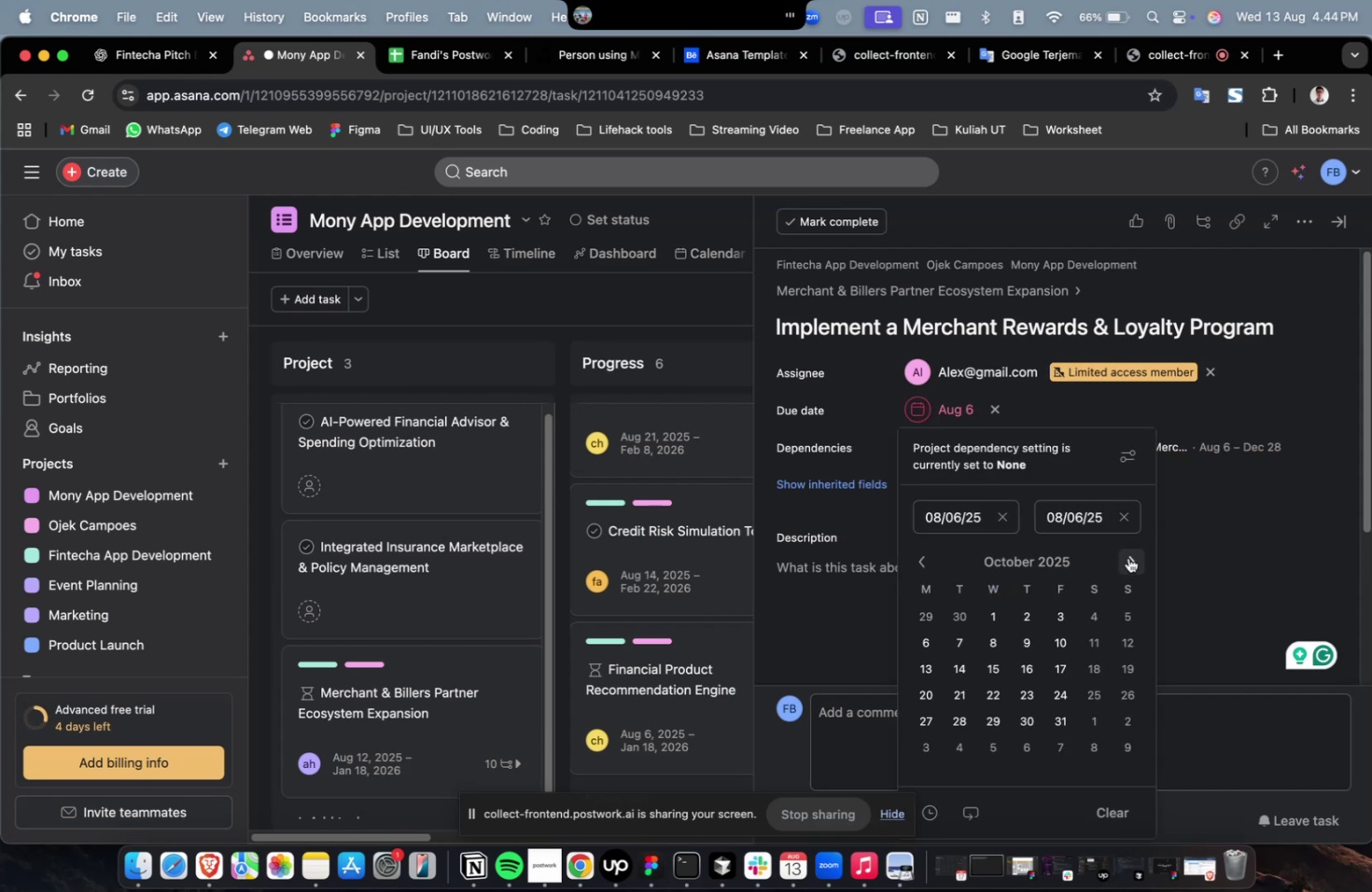 
triple_click([1127, 557])
 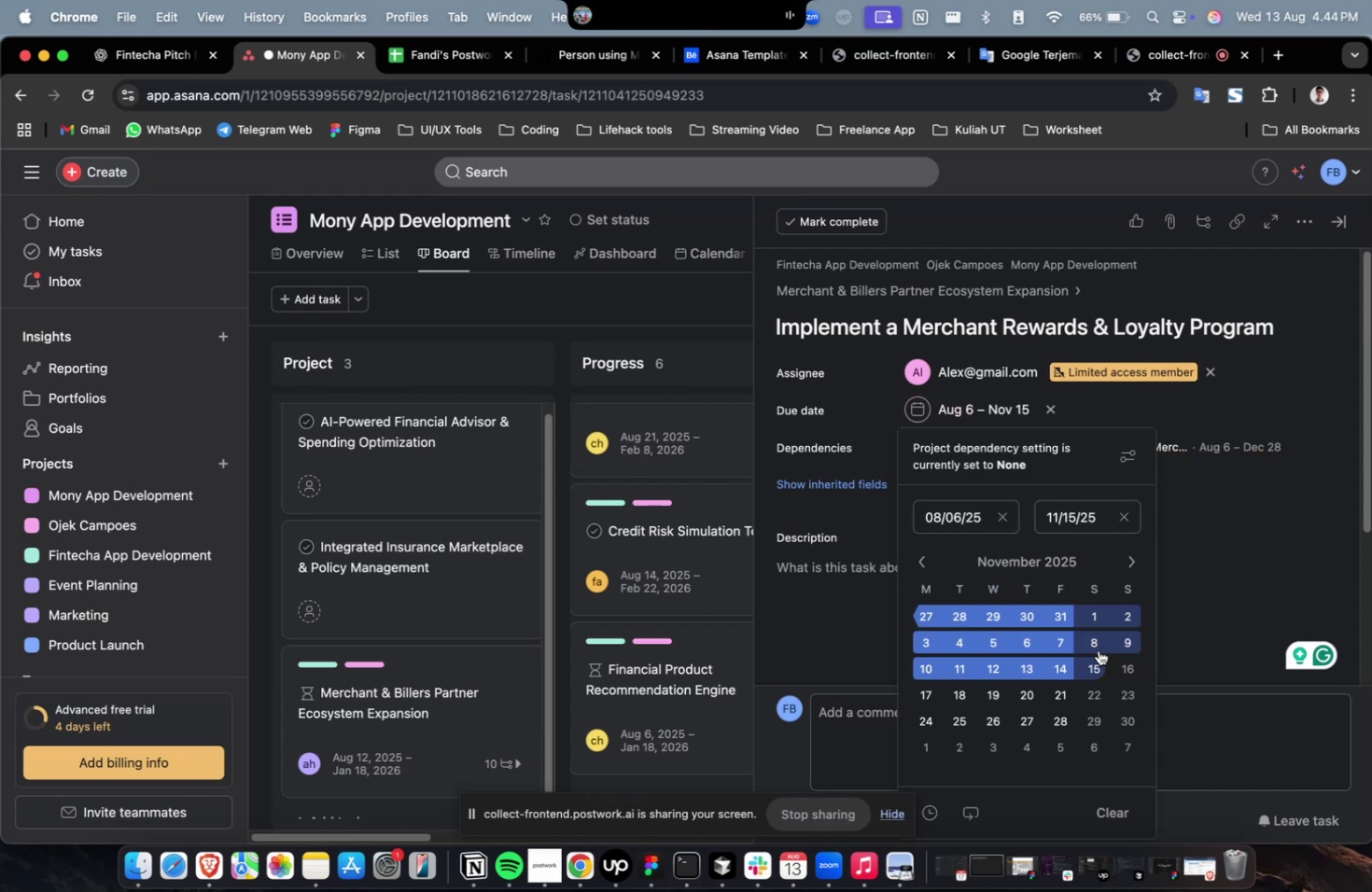 
double_click([1199, 526])
 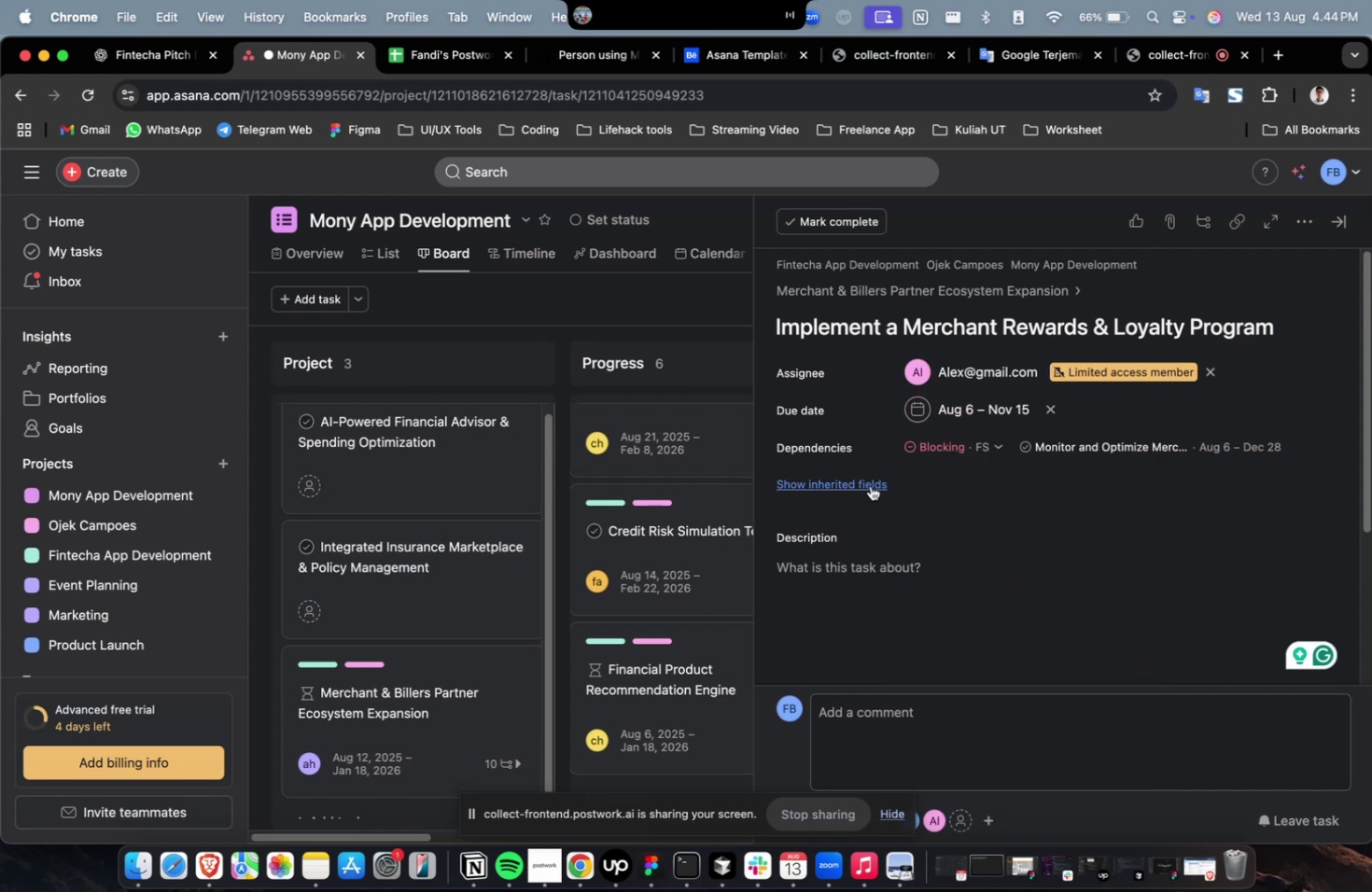 
triple_click([845, 488])
 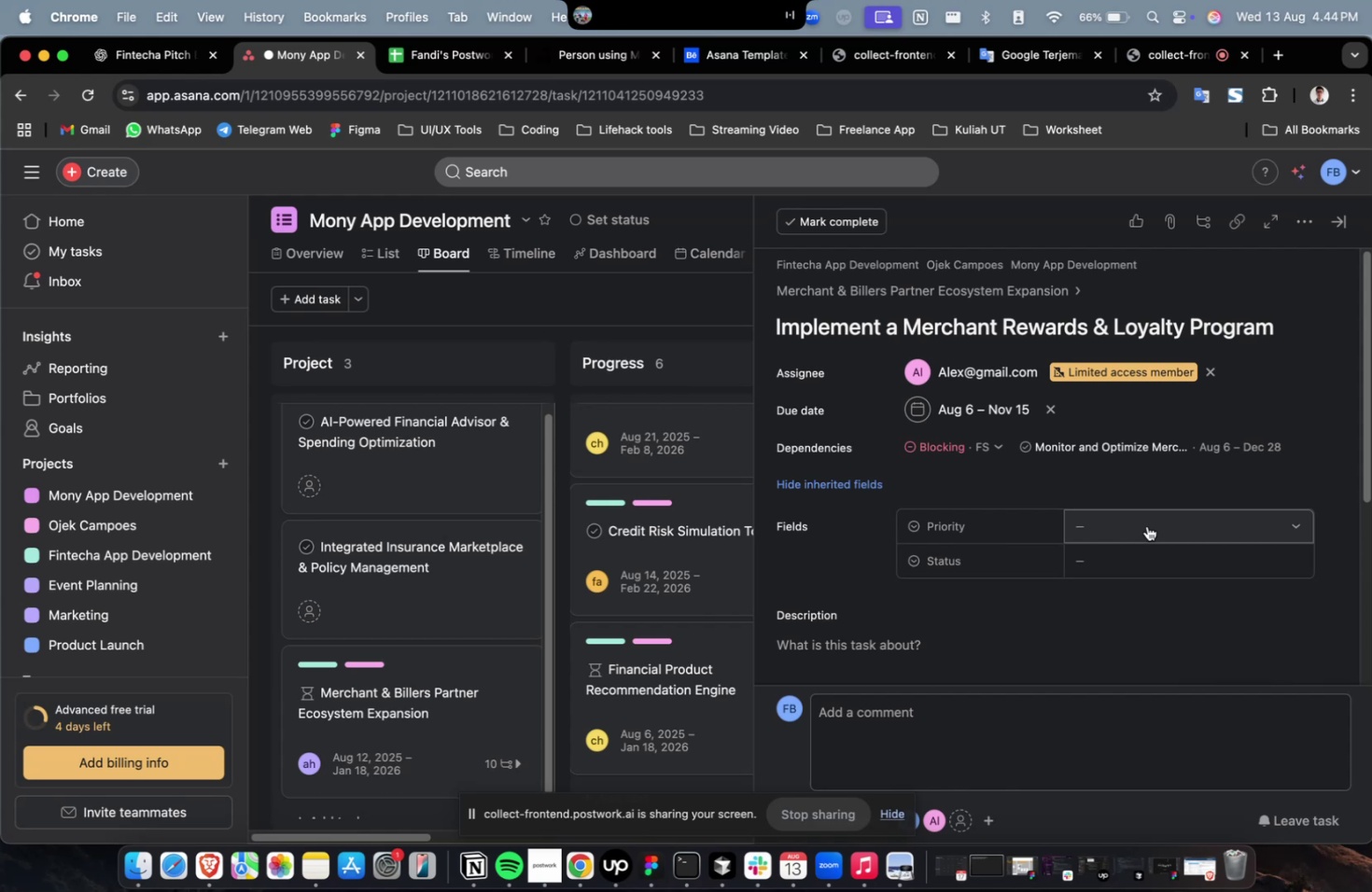 
triple_click([1146, 525])
 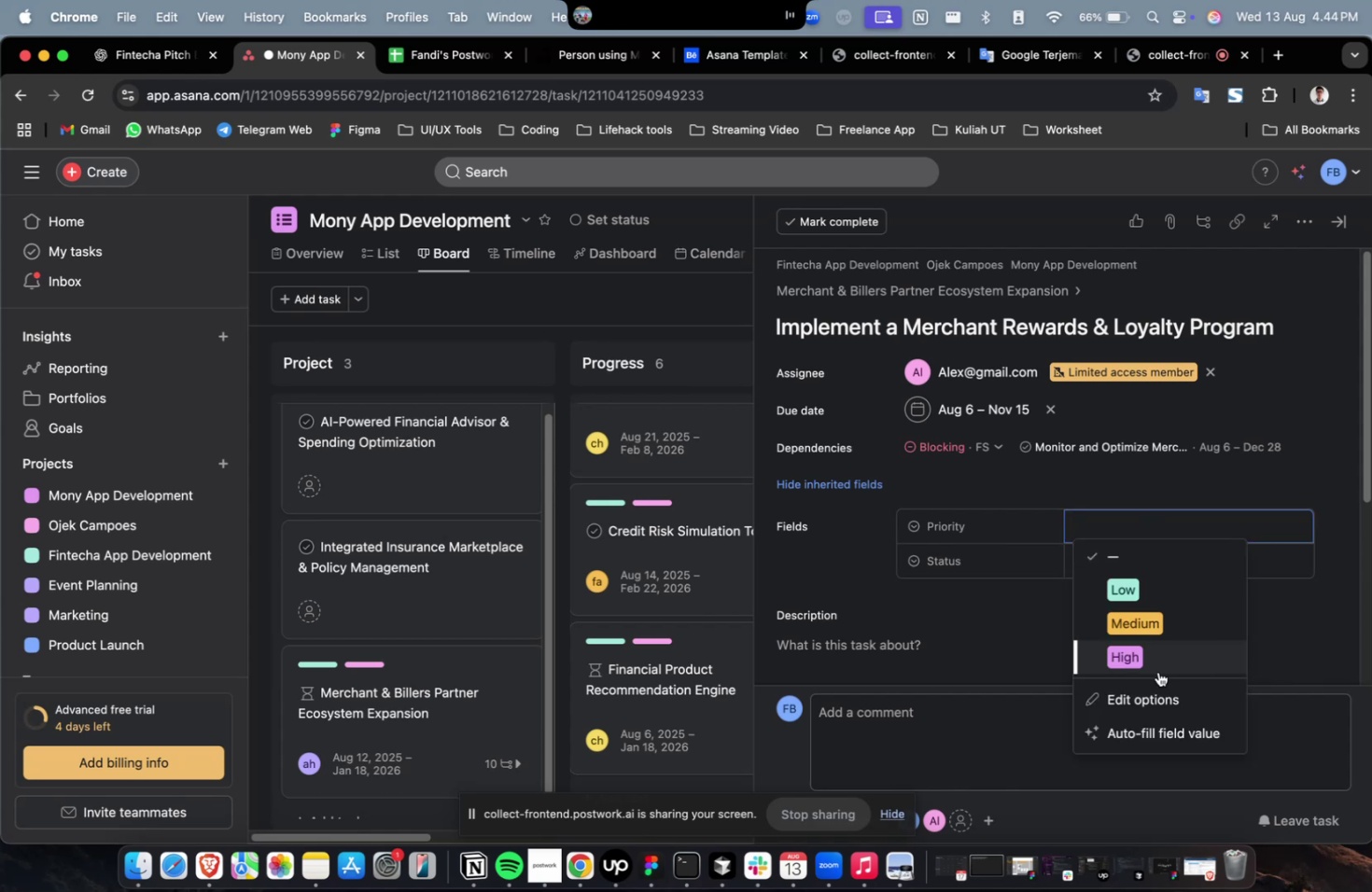 
left_click([1161, 655])
 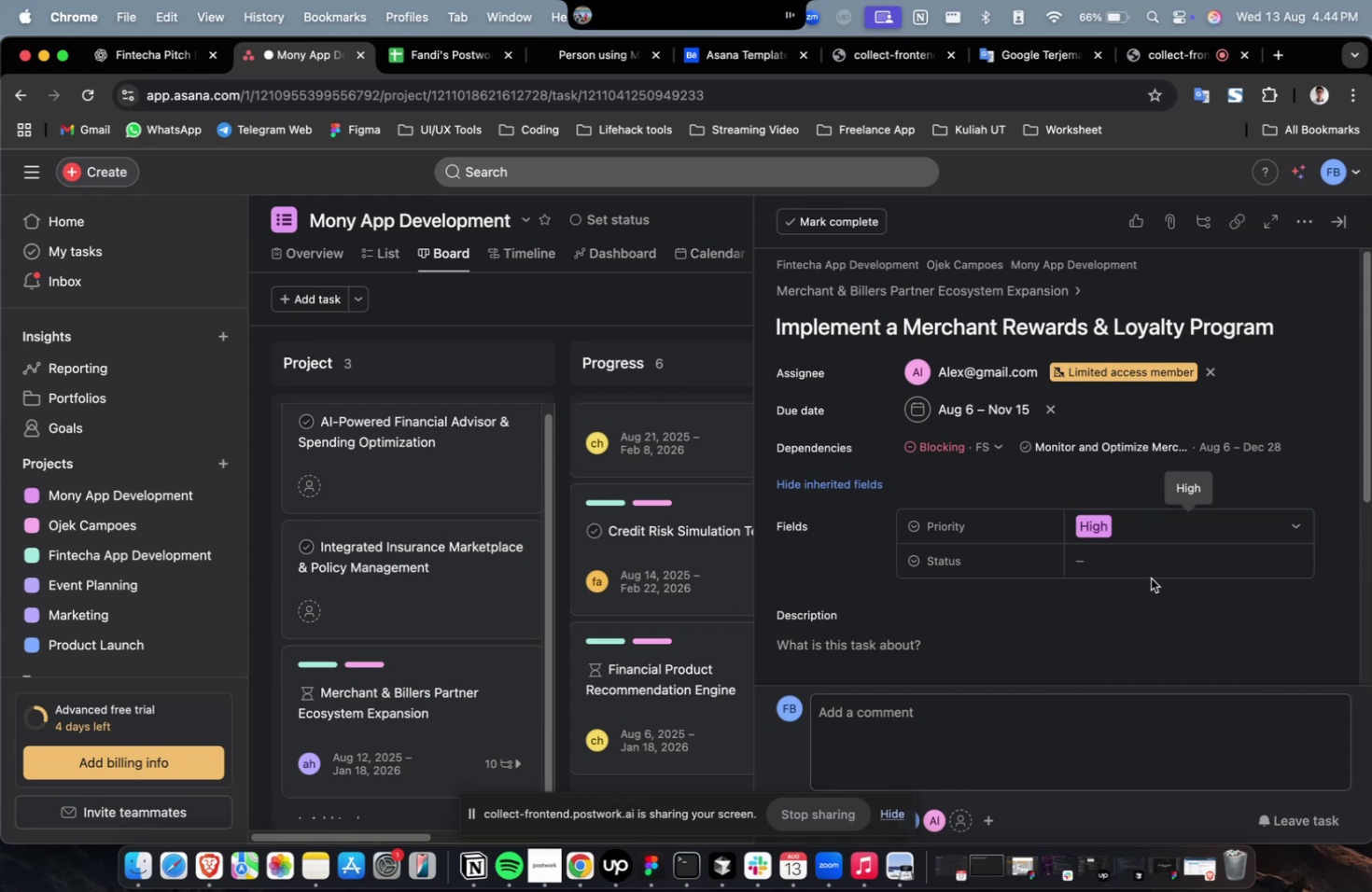 
double_click([1151, 567])
 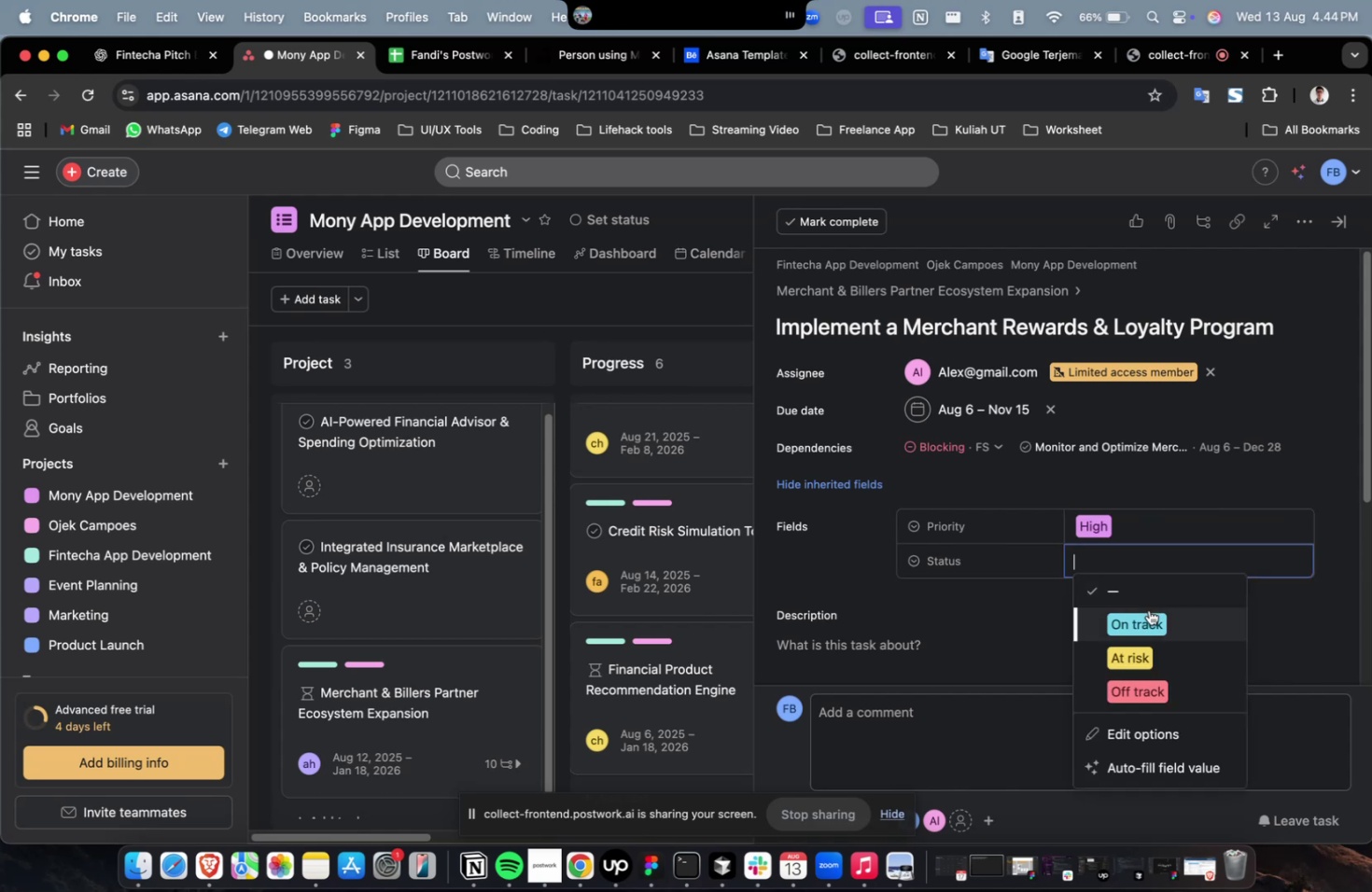 
triple_click([1148, 617])
 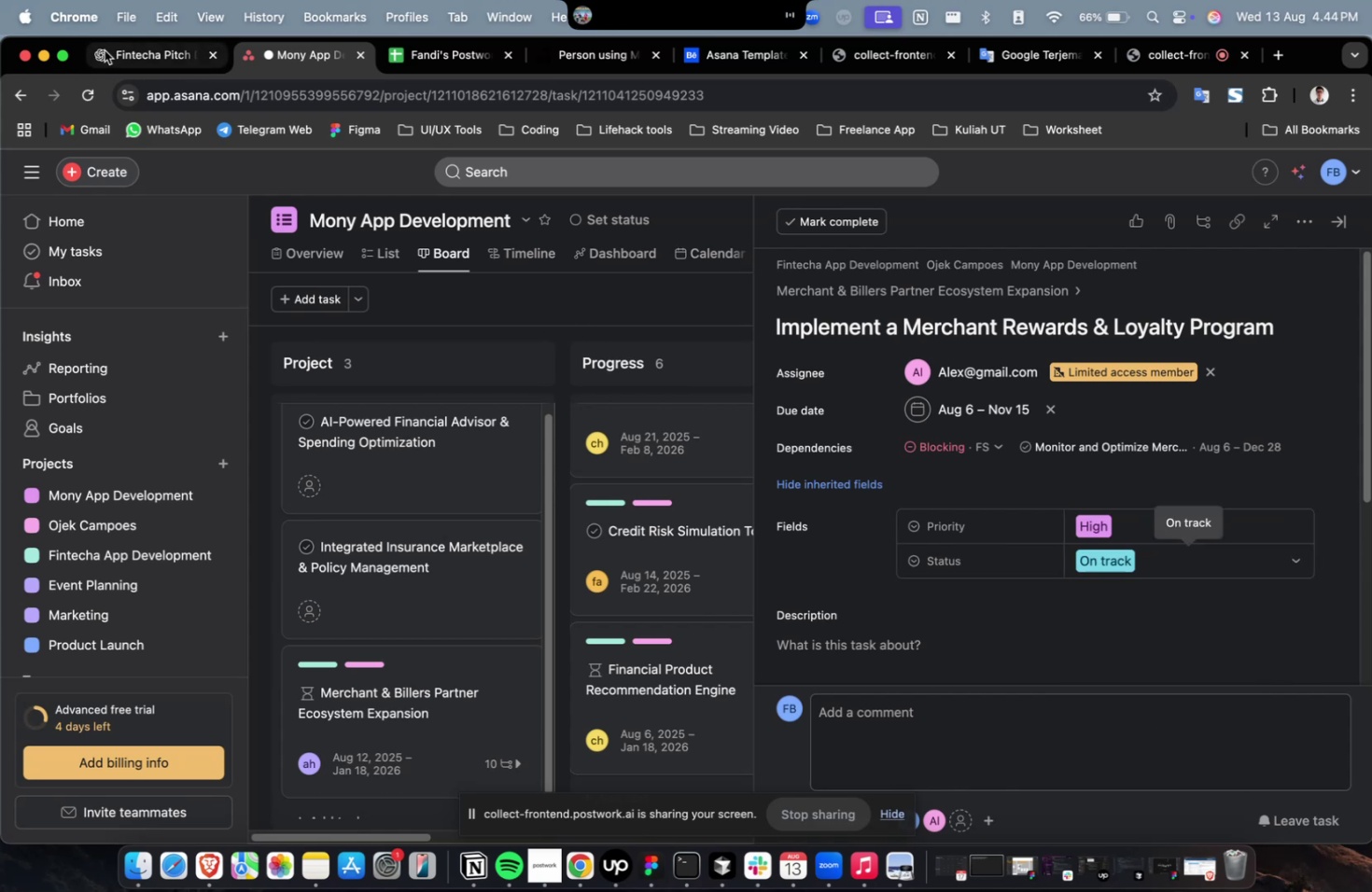 
left_click([126, 63])
 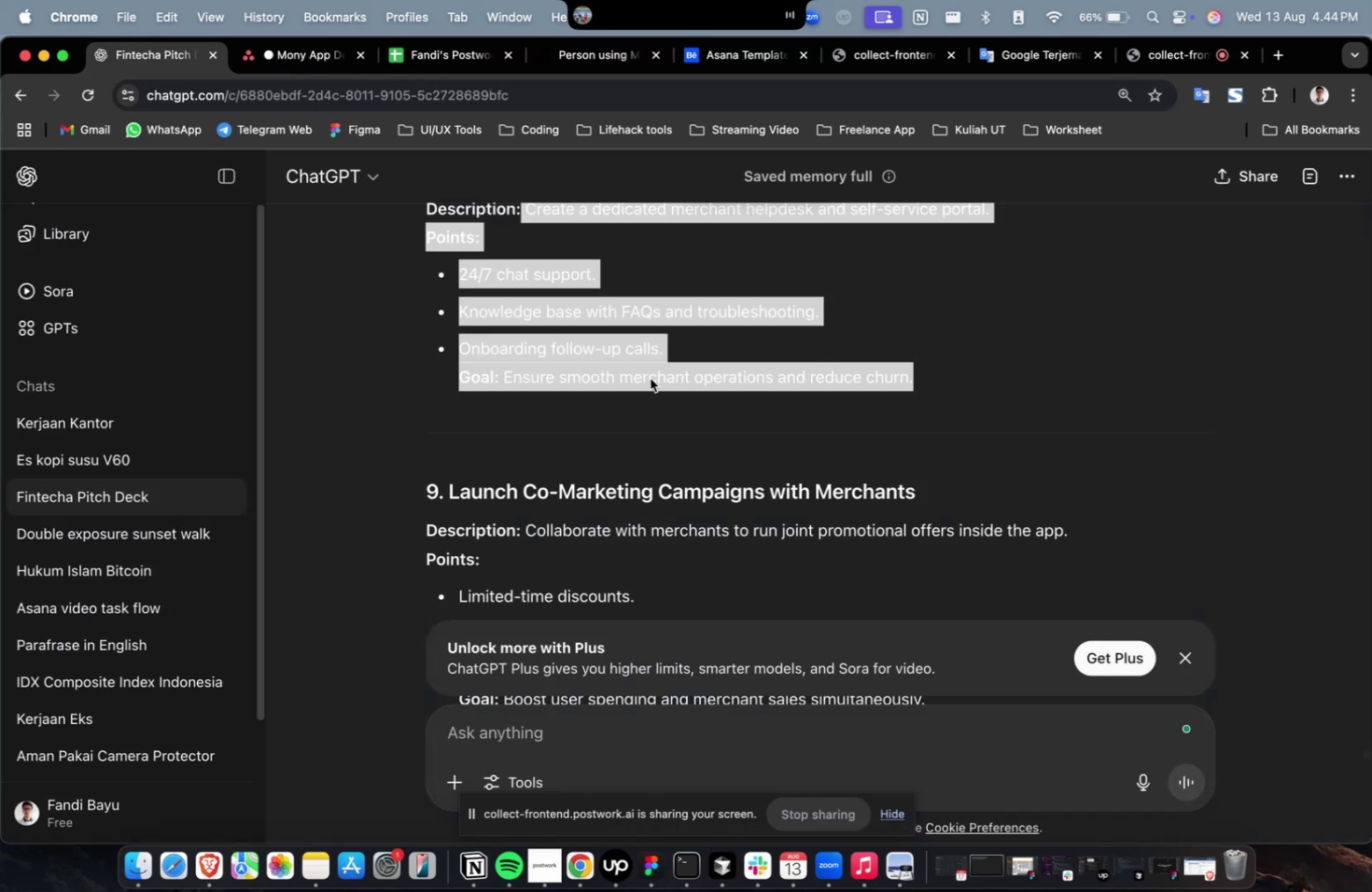 
scroll: coordinate [800, 419], scroll_direction: up, amount: 12.0
 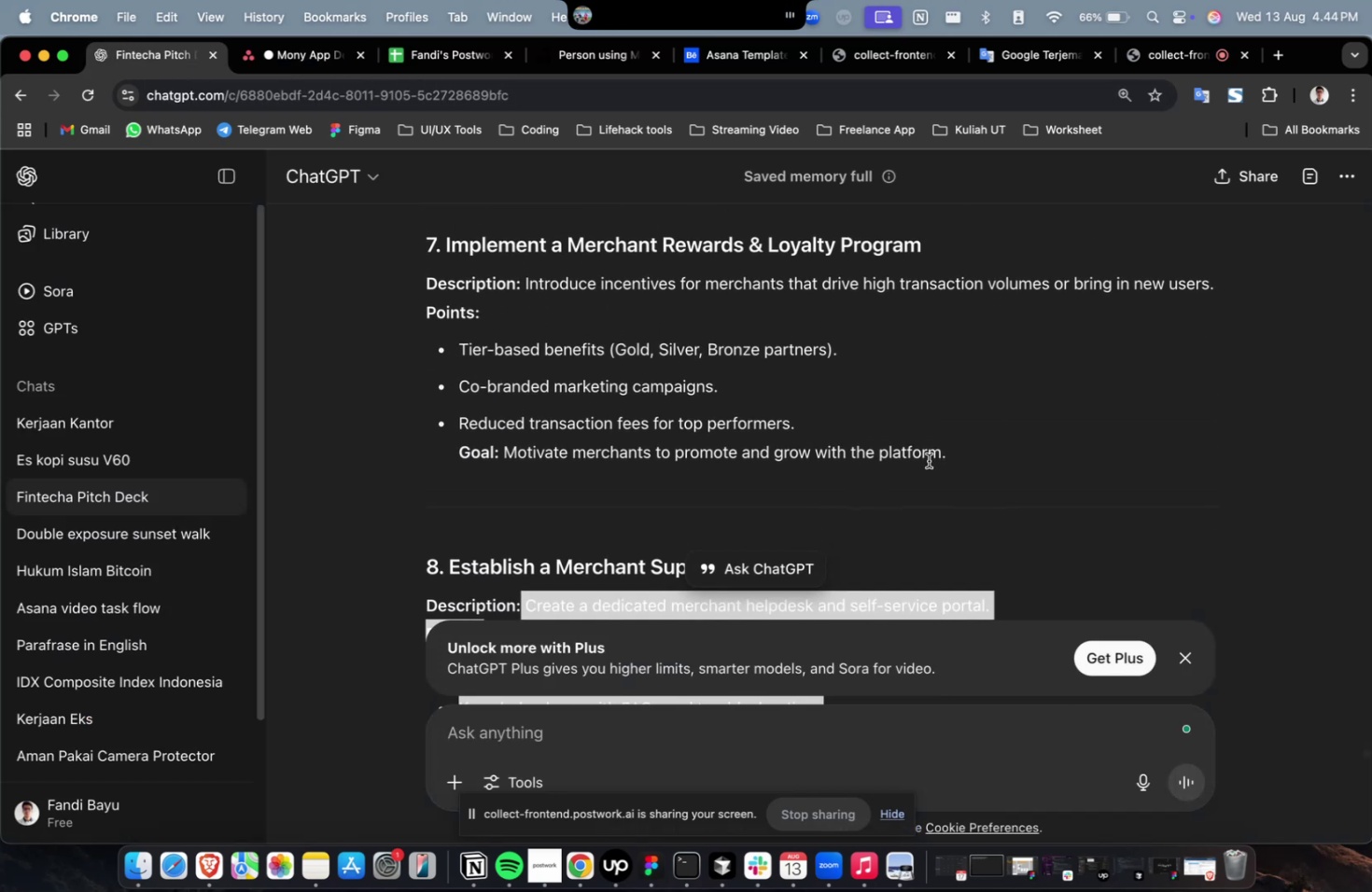 
left_click_drag(start_coordinate=[954, 454], to_coordinate=[525, 289])
 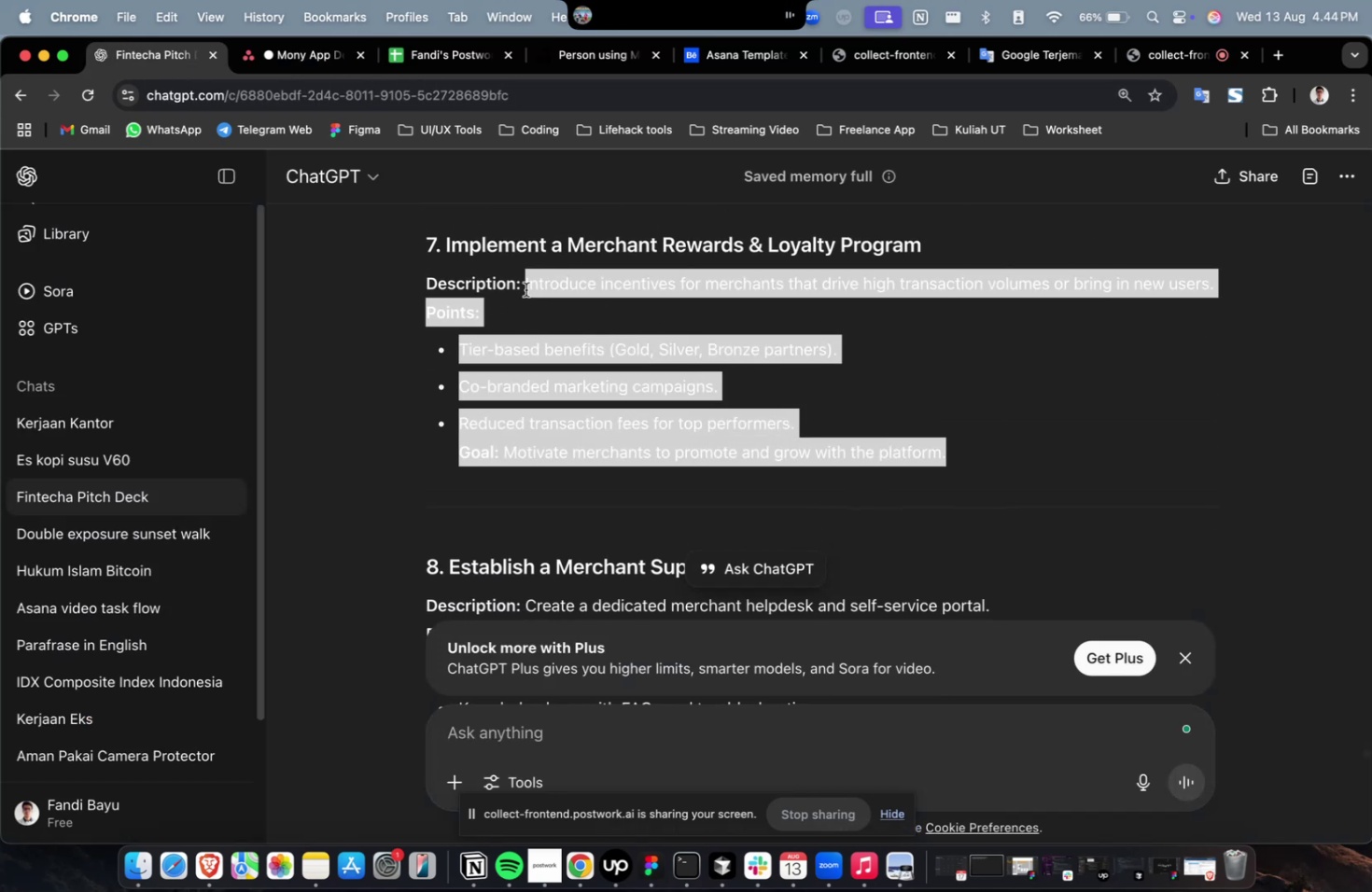 
key(Meta+C)
 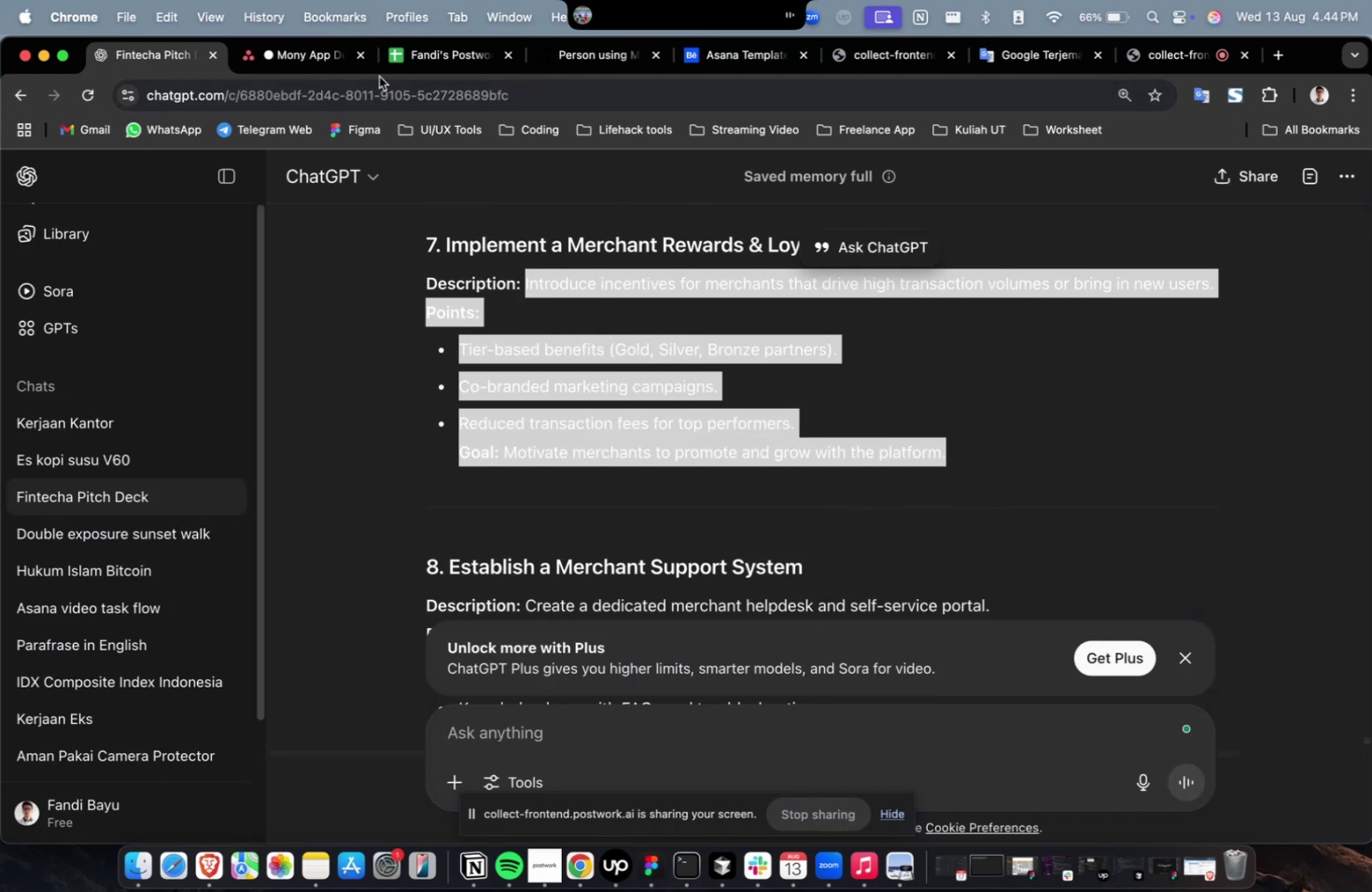 
key(Meta+C)
 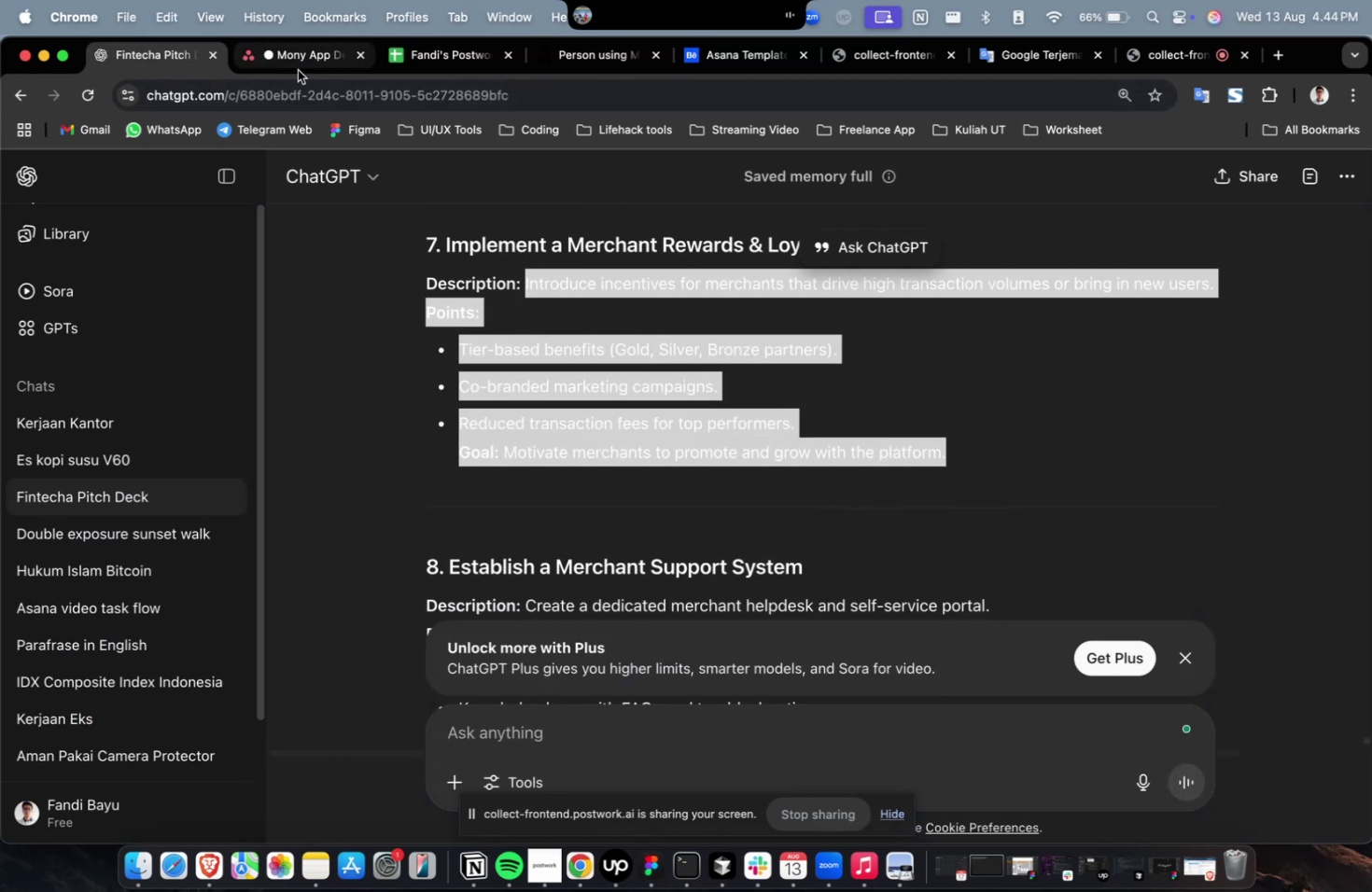 
left_click([298, 70])
 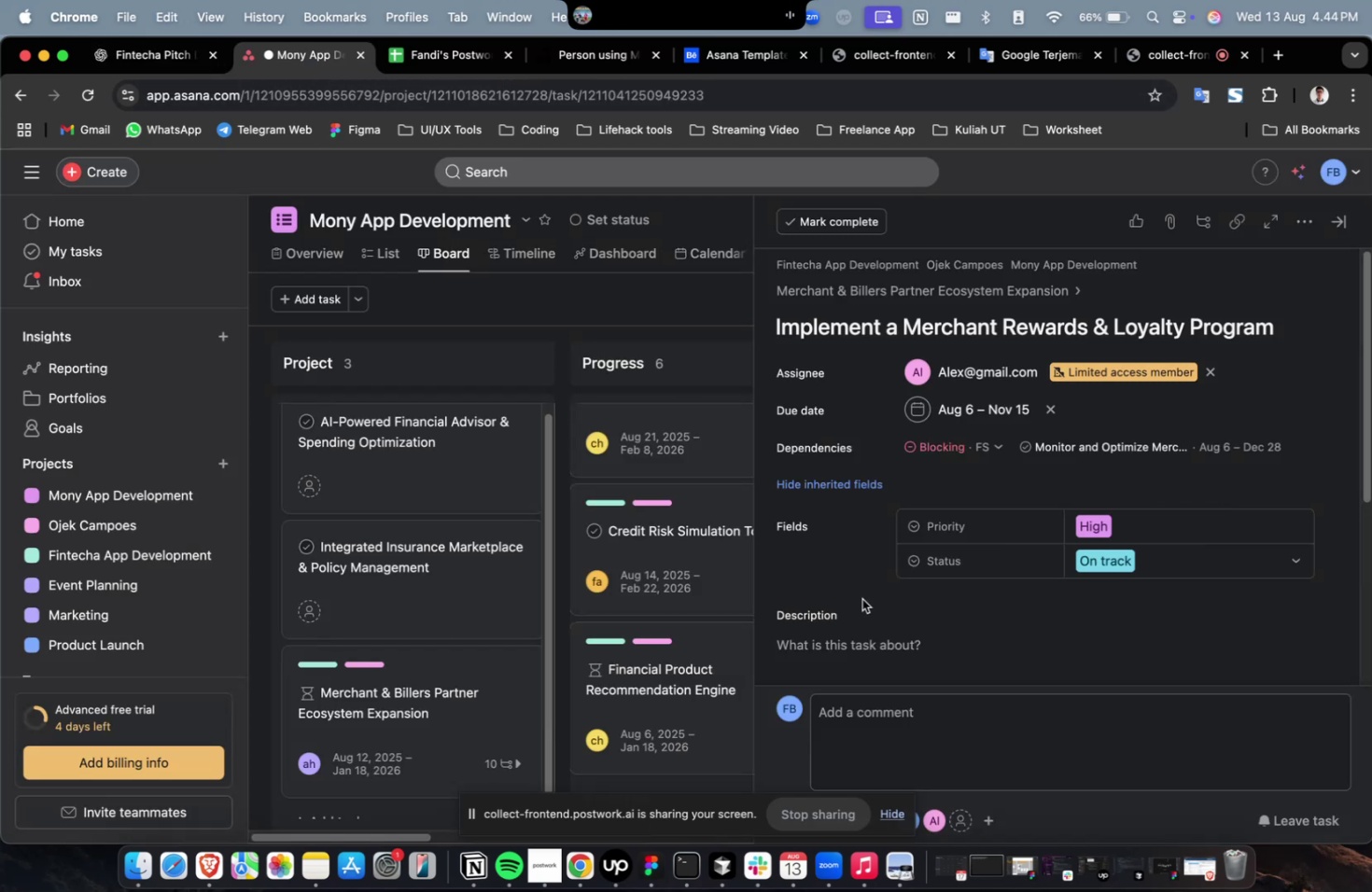 
double_click([875, 640])
 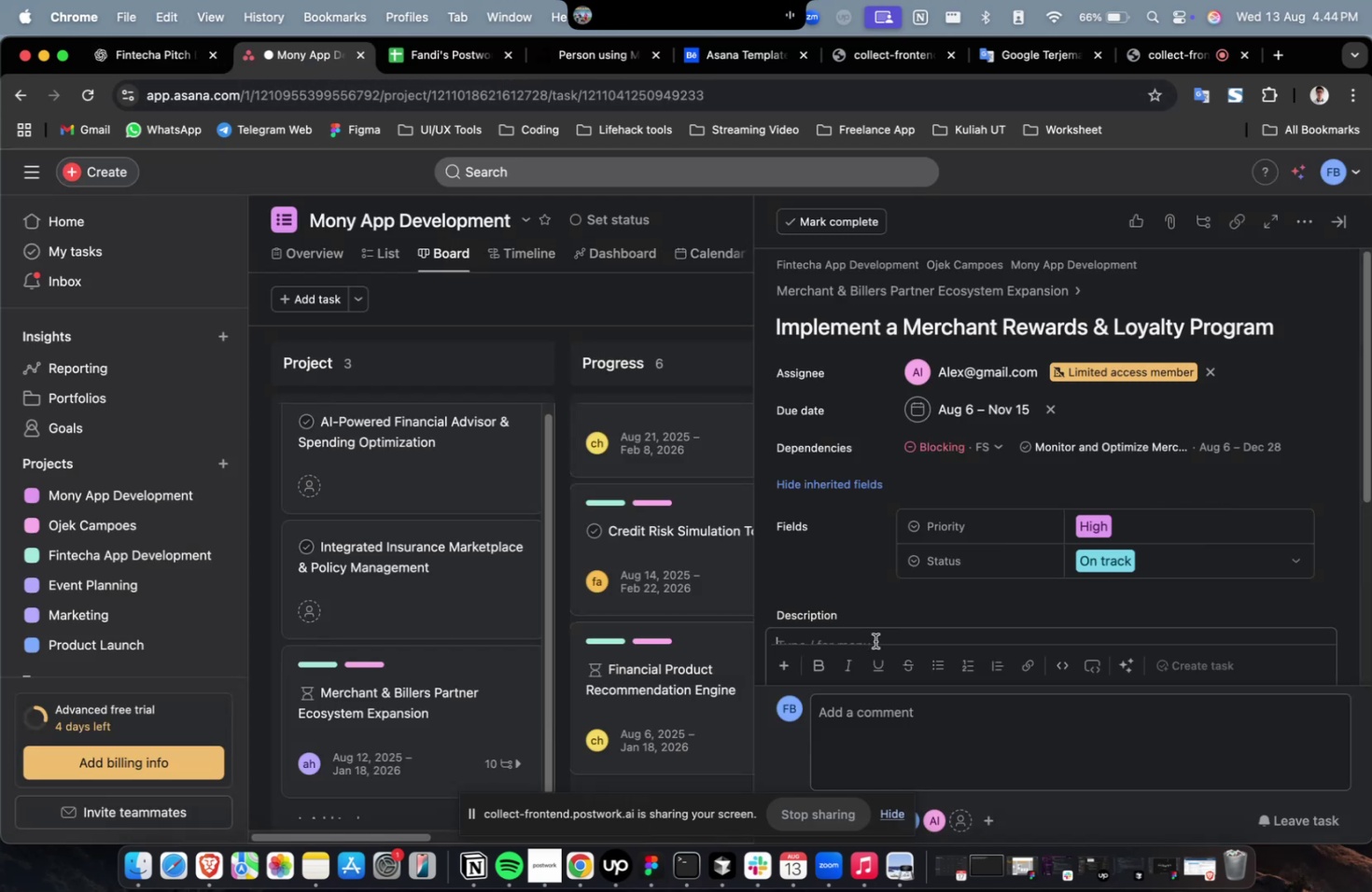 
key(Meta+CommandLeft)
 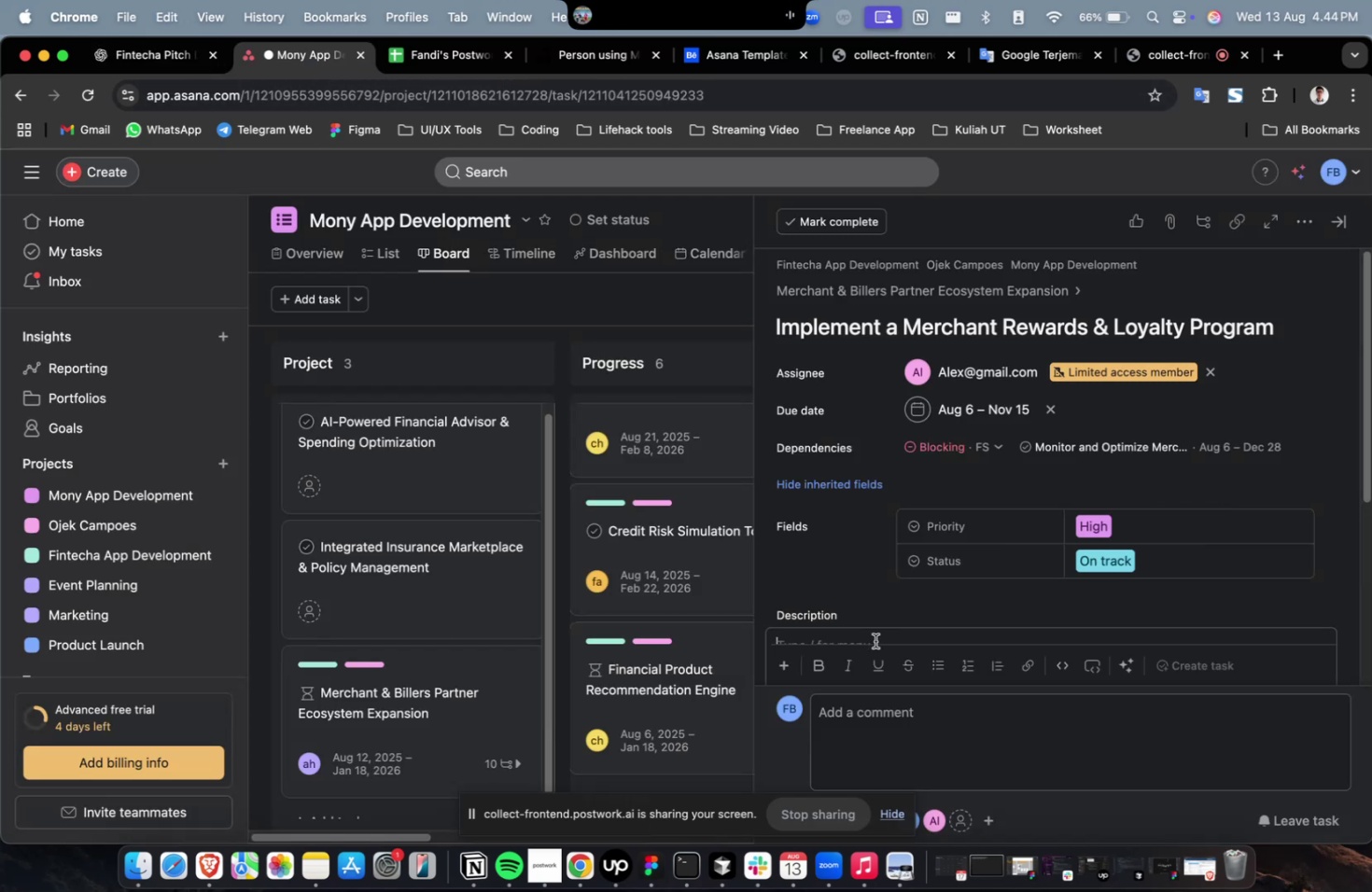 
key(Meta+V)
 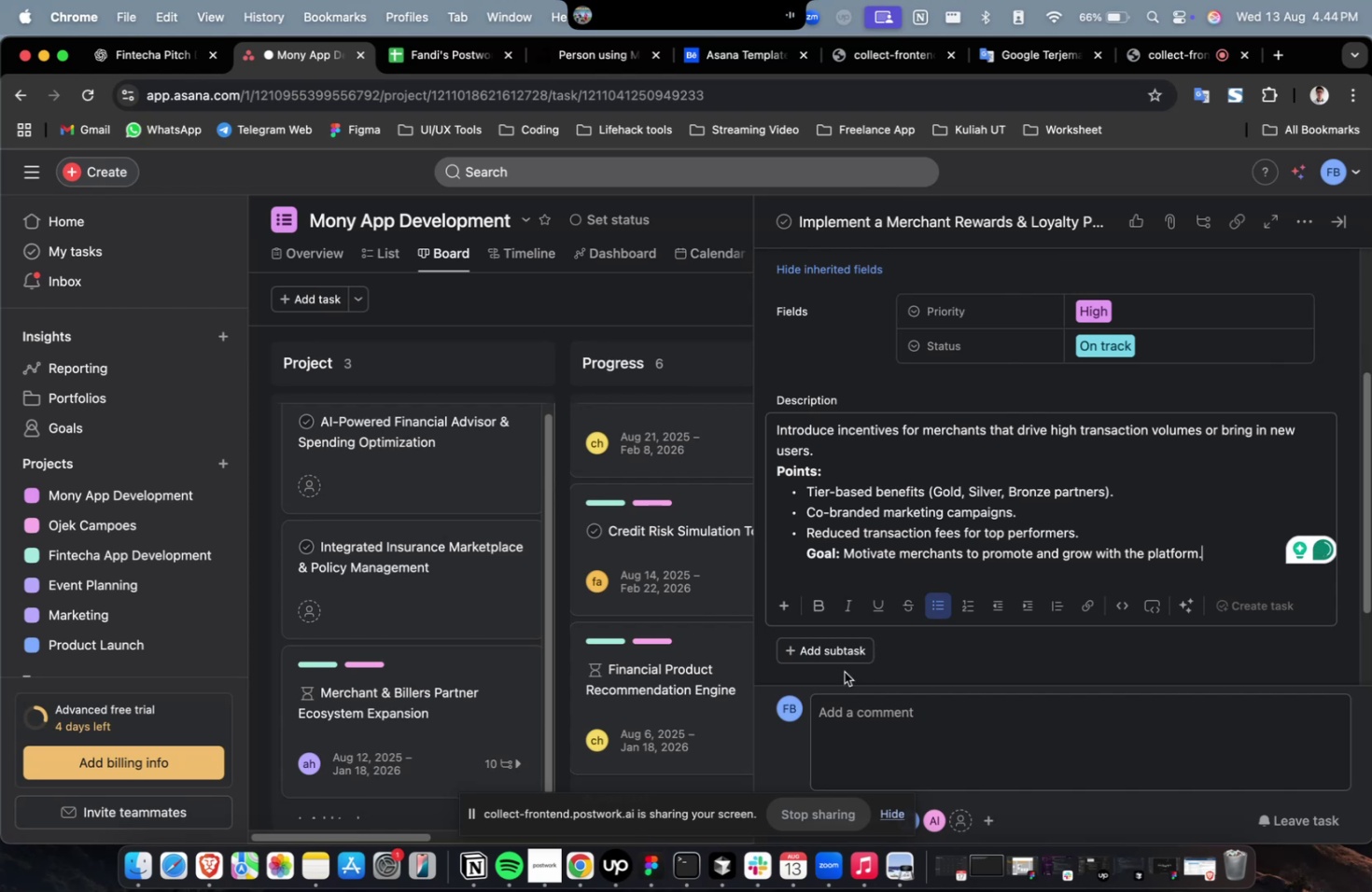 
wait(5.67)
 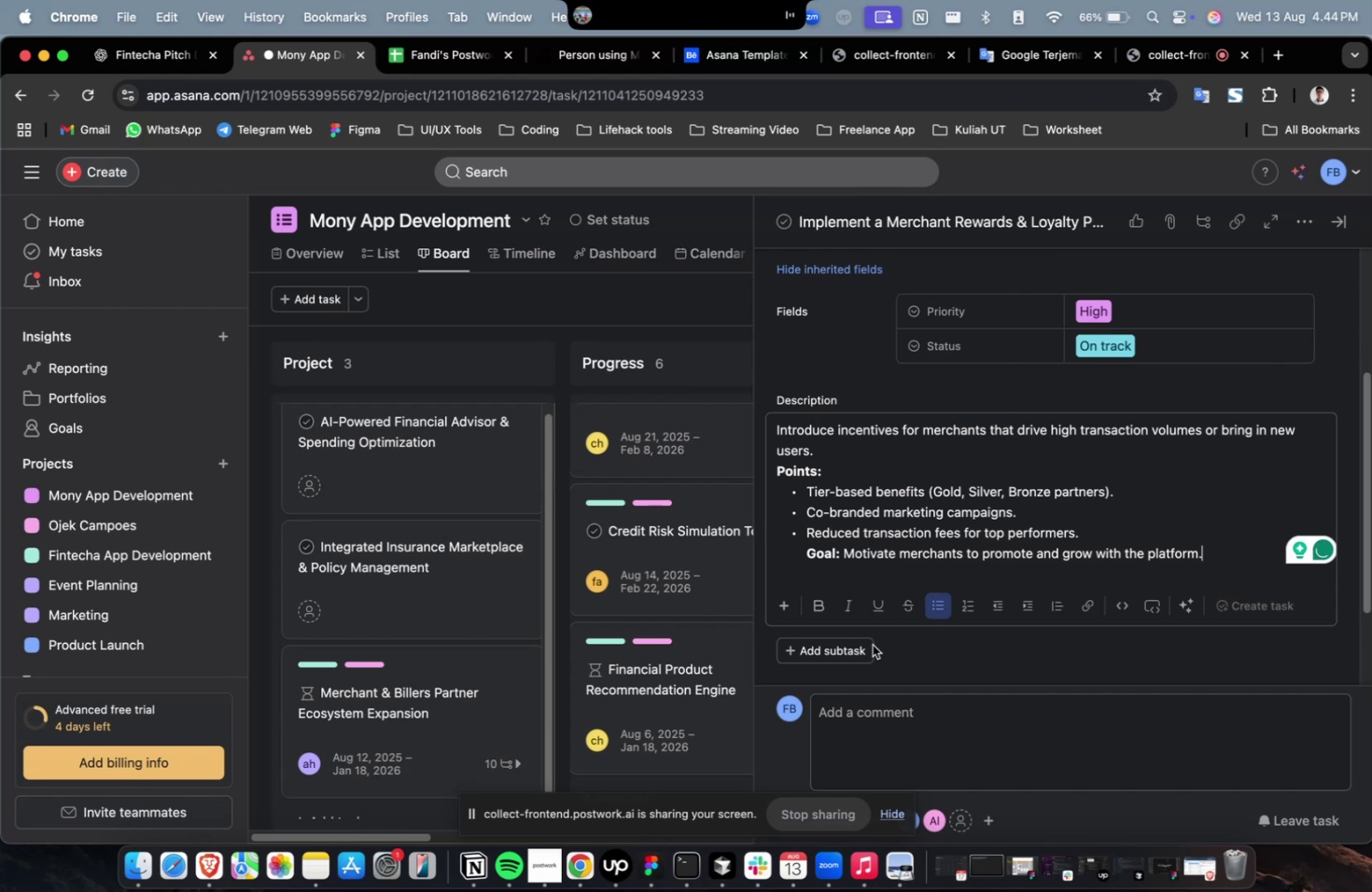 
scroll: coordinate [850, 673], scroll_direction: down, amount: 33.0
 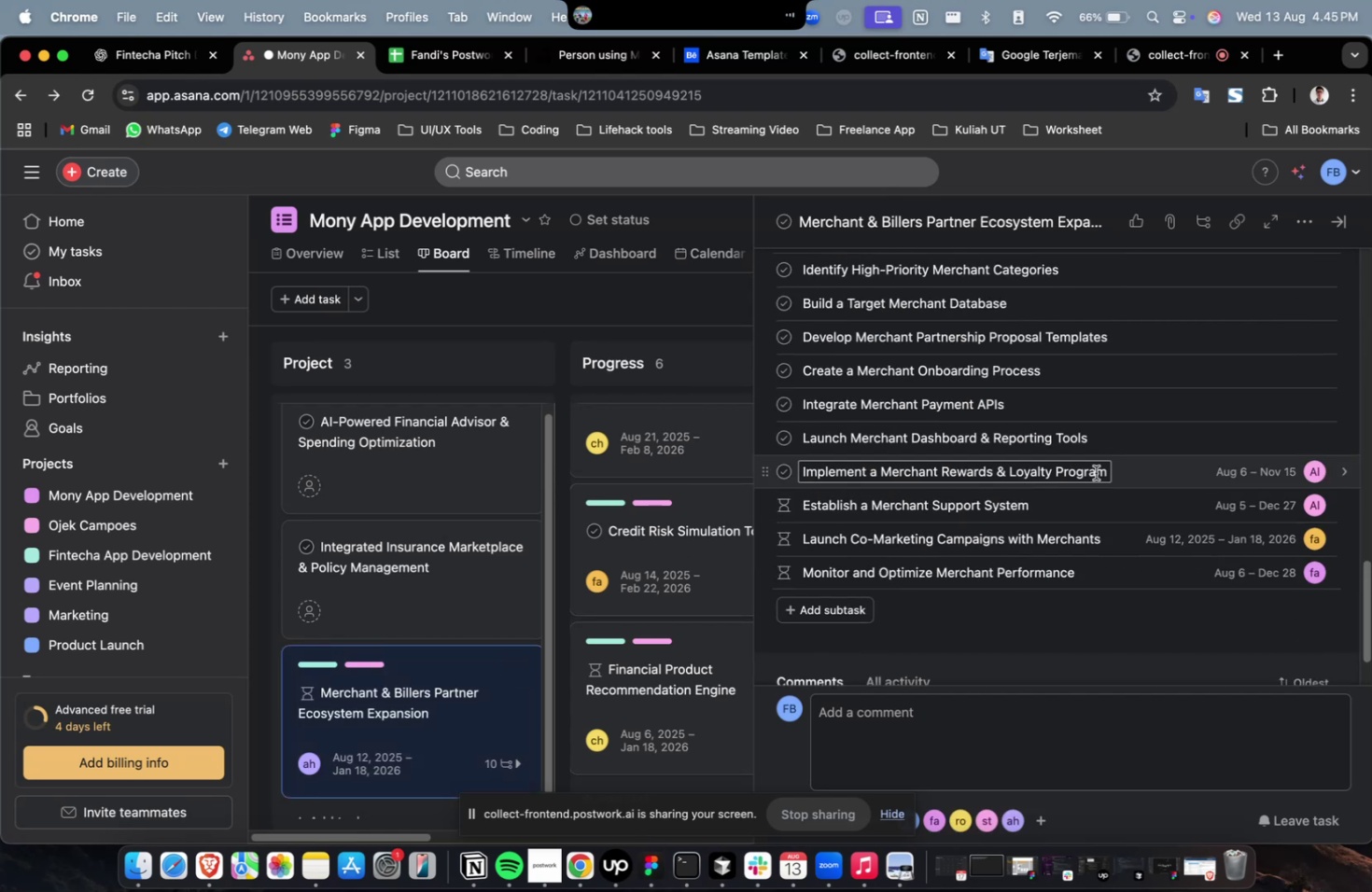 
left_click([1140, 448])
 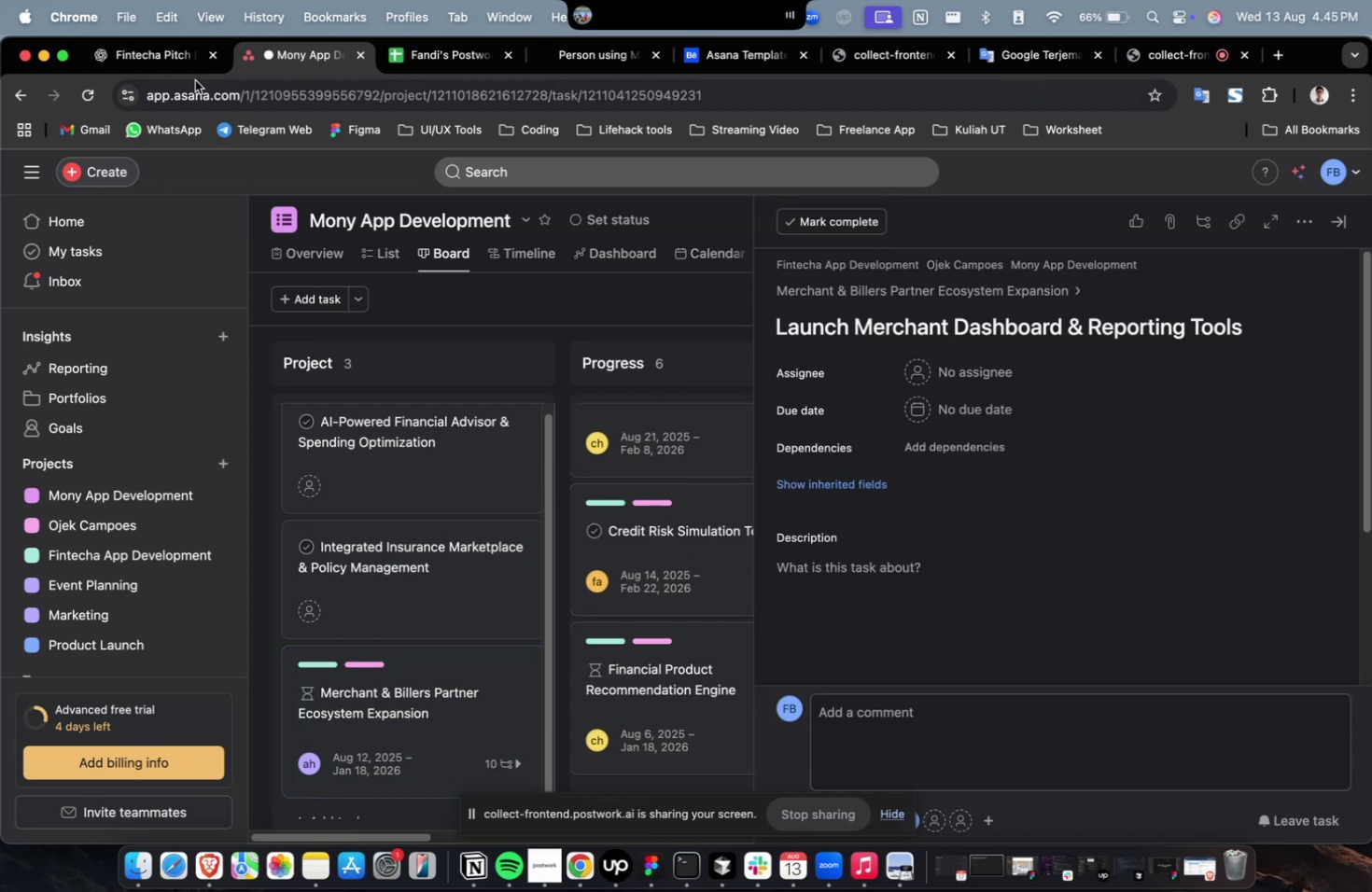 
left_click([164, 62])
 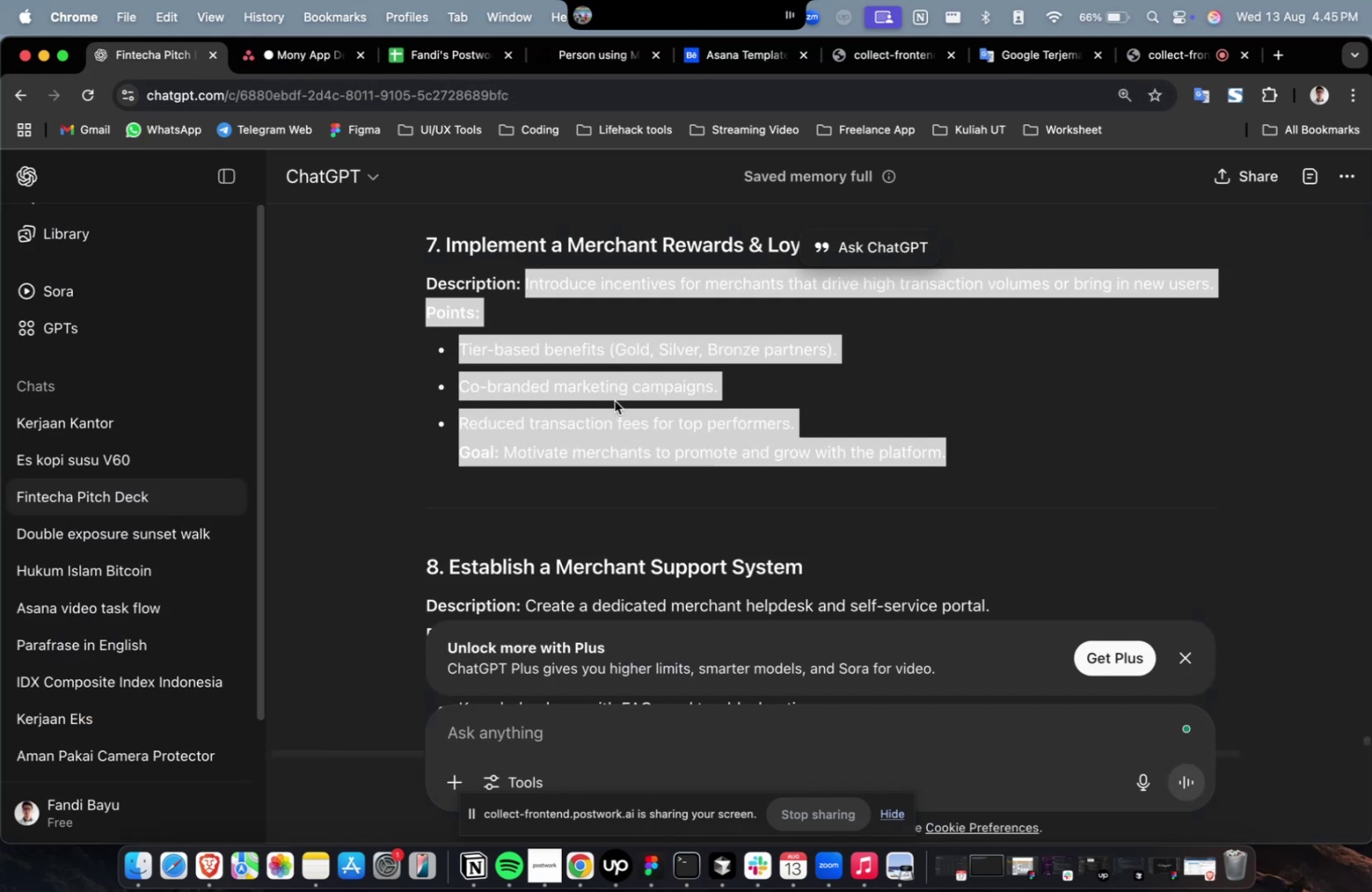 
scroll: coordinate [639, 422], scroll_direction: up, amount: 10.0
 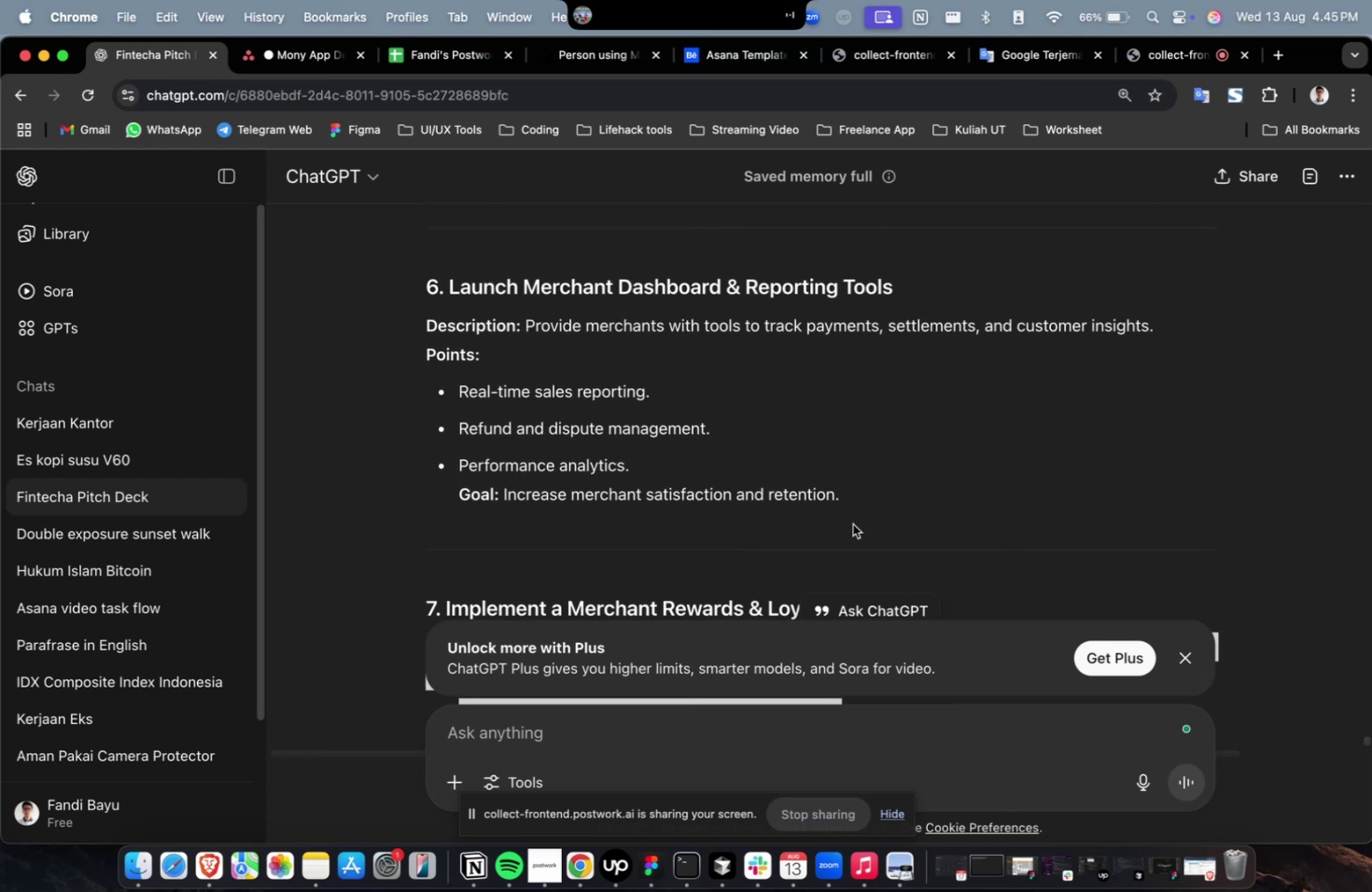 
left_click_drag(start_coordinate=[867, 505], to_coordinate=[523, 335])
 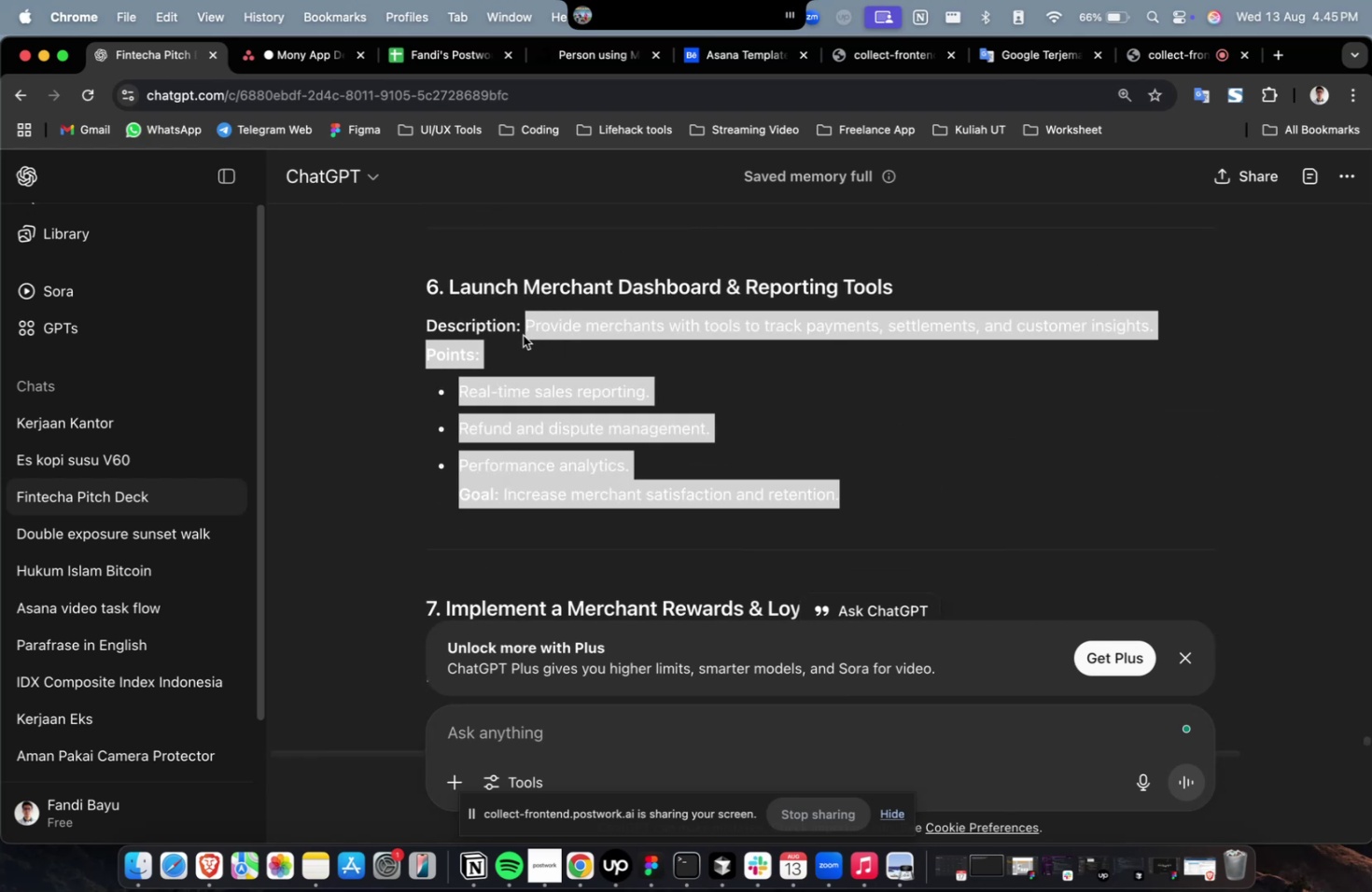 
key(Meta+C)
 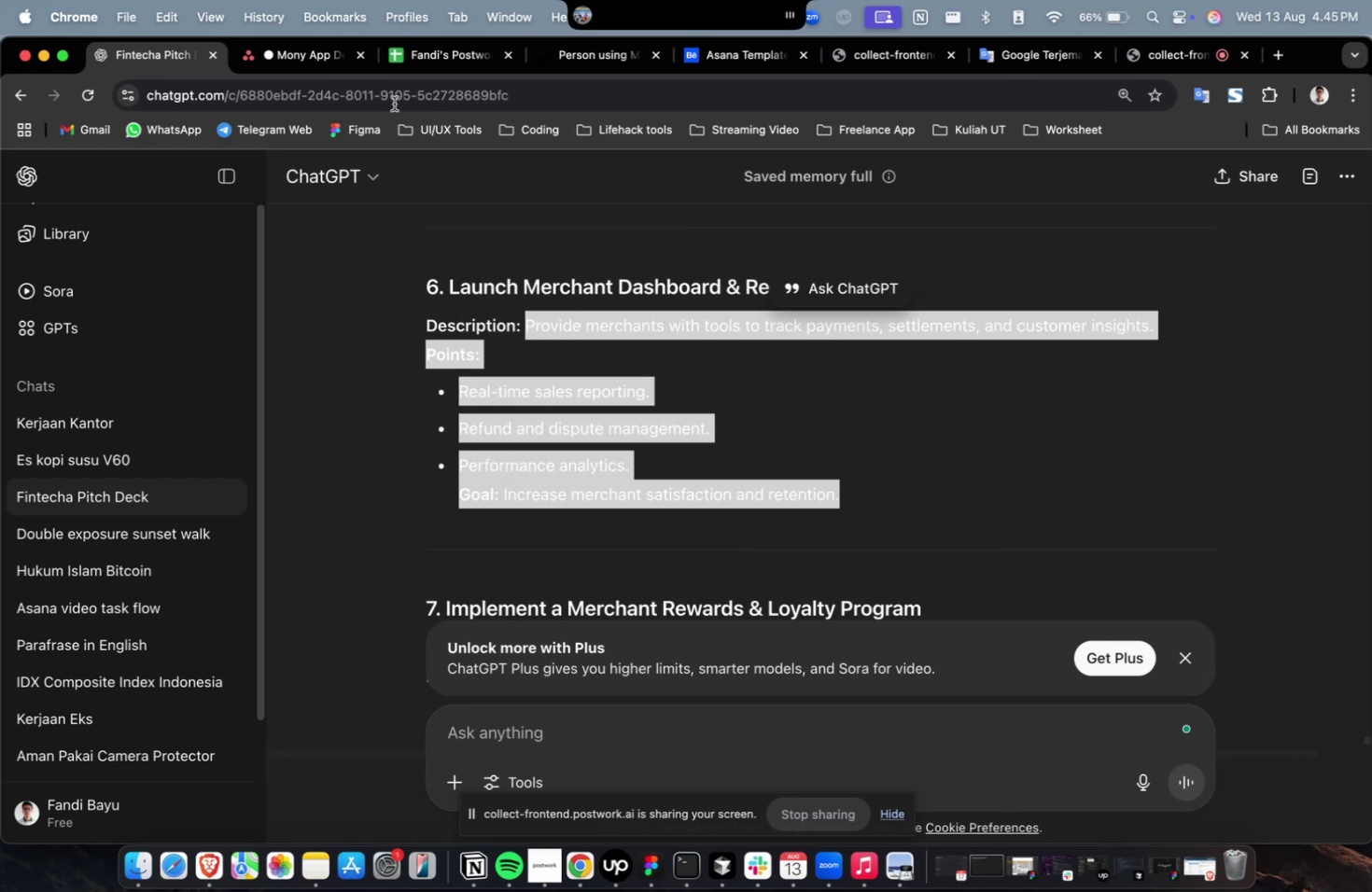 
key(Meta+C)
 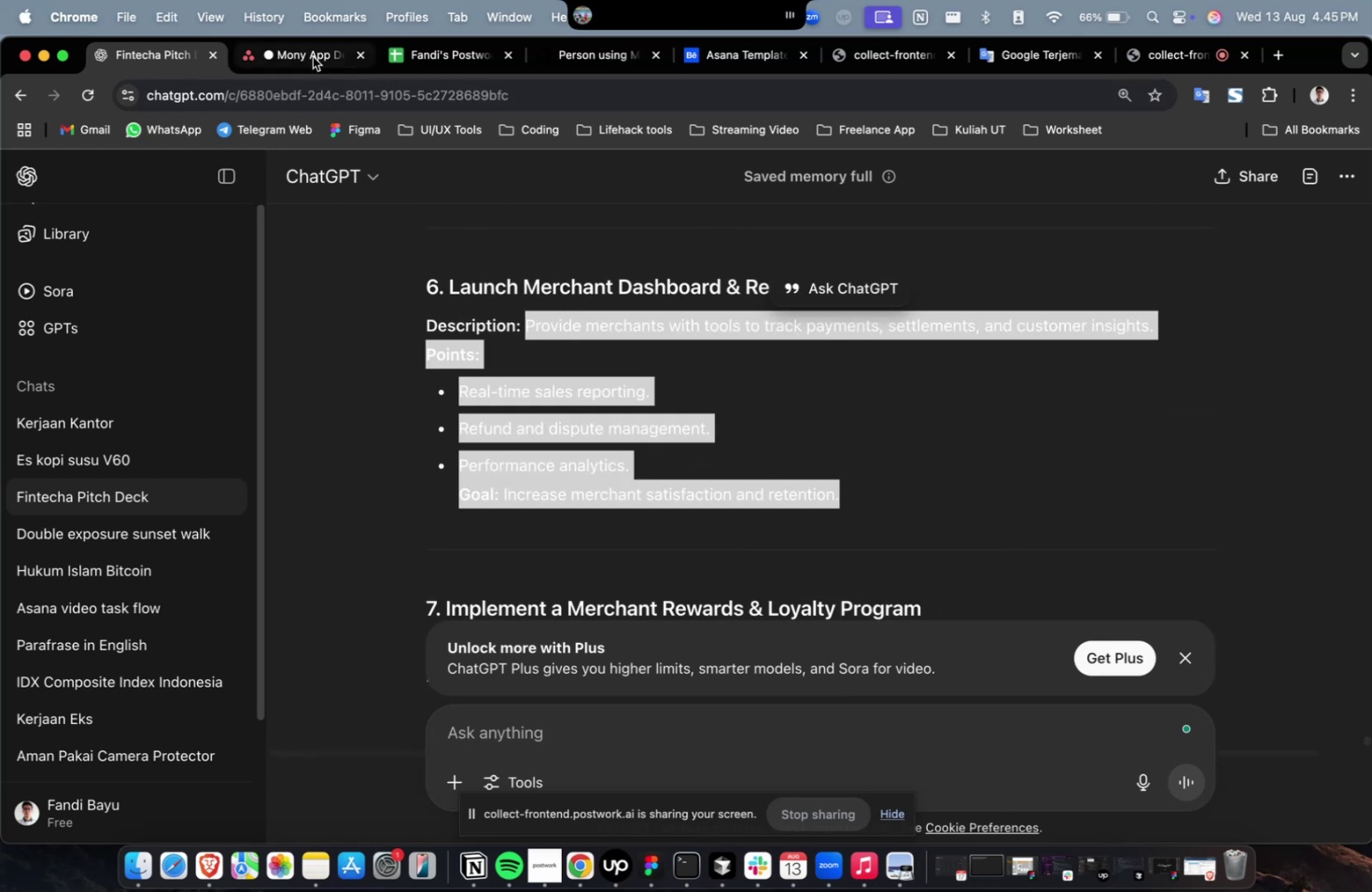 
left_click([313, 57])
 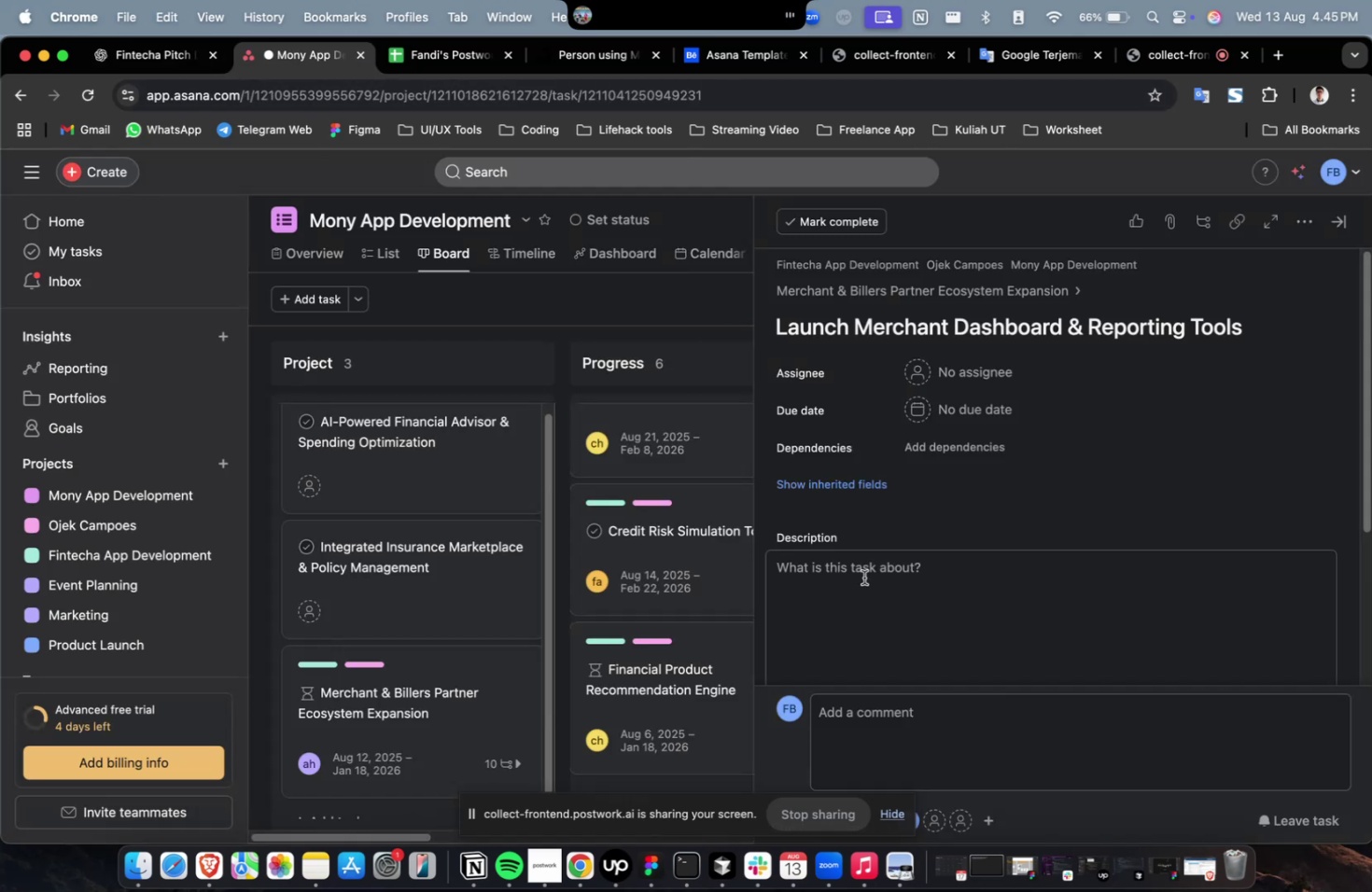 
key(Meta+CommandLeft)
 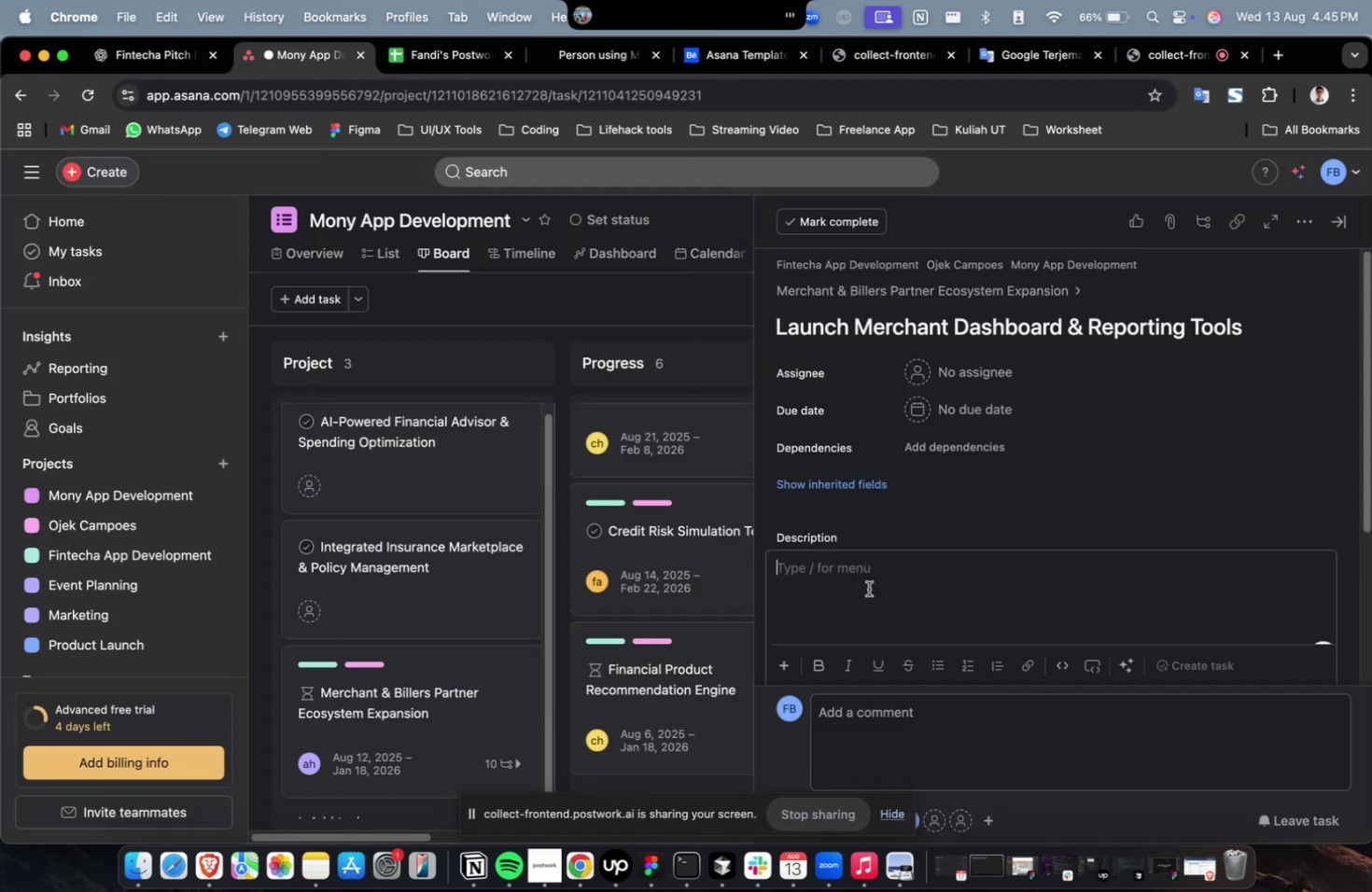 
key(Meta+V)
 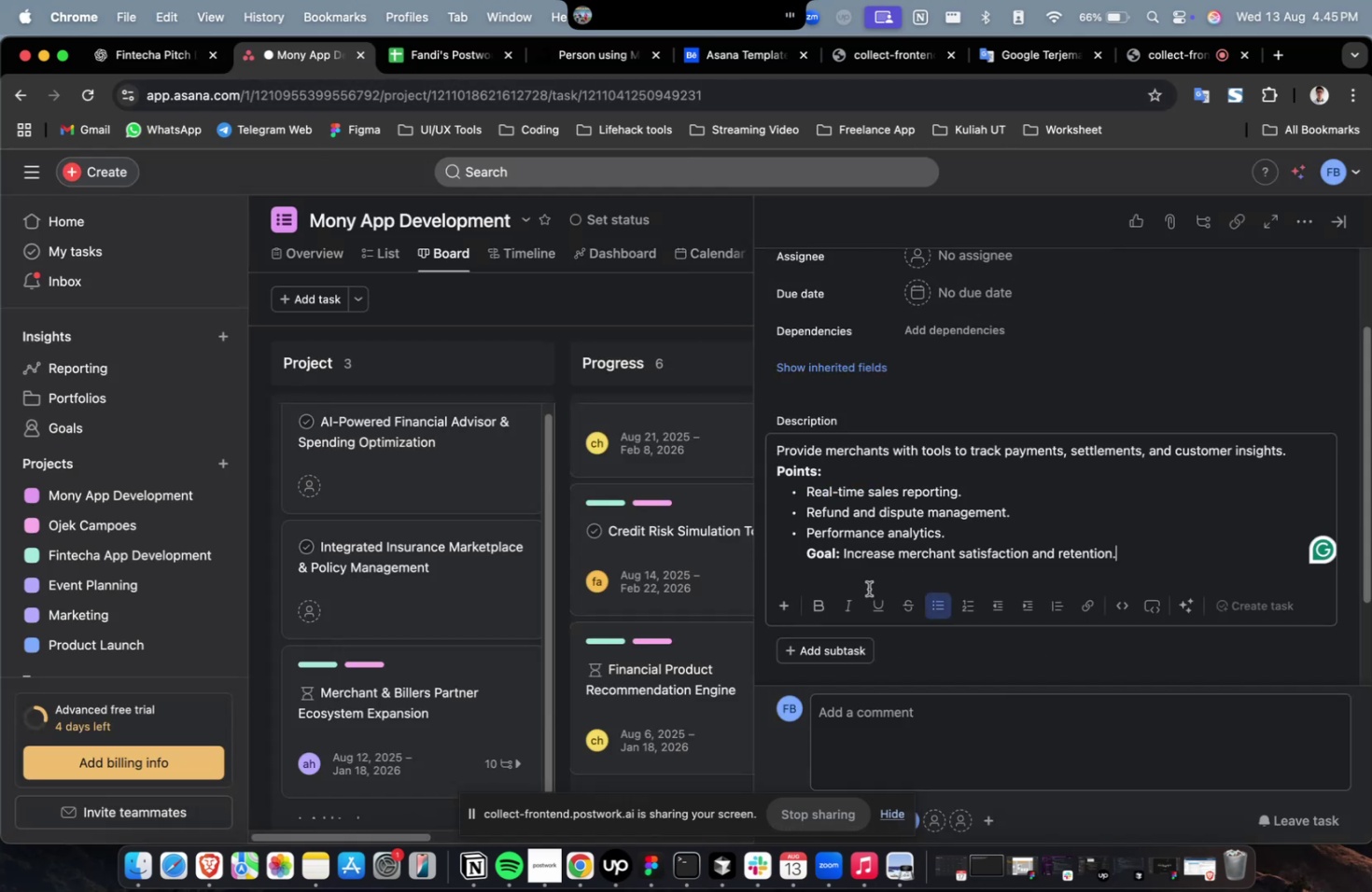 
scroll: coordinate [868, 588], scroll_direction: up, amount: 8.0
 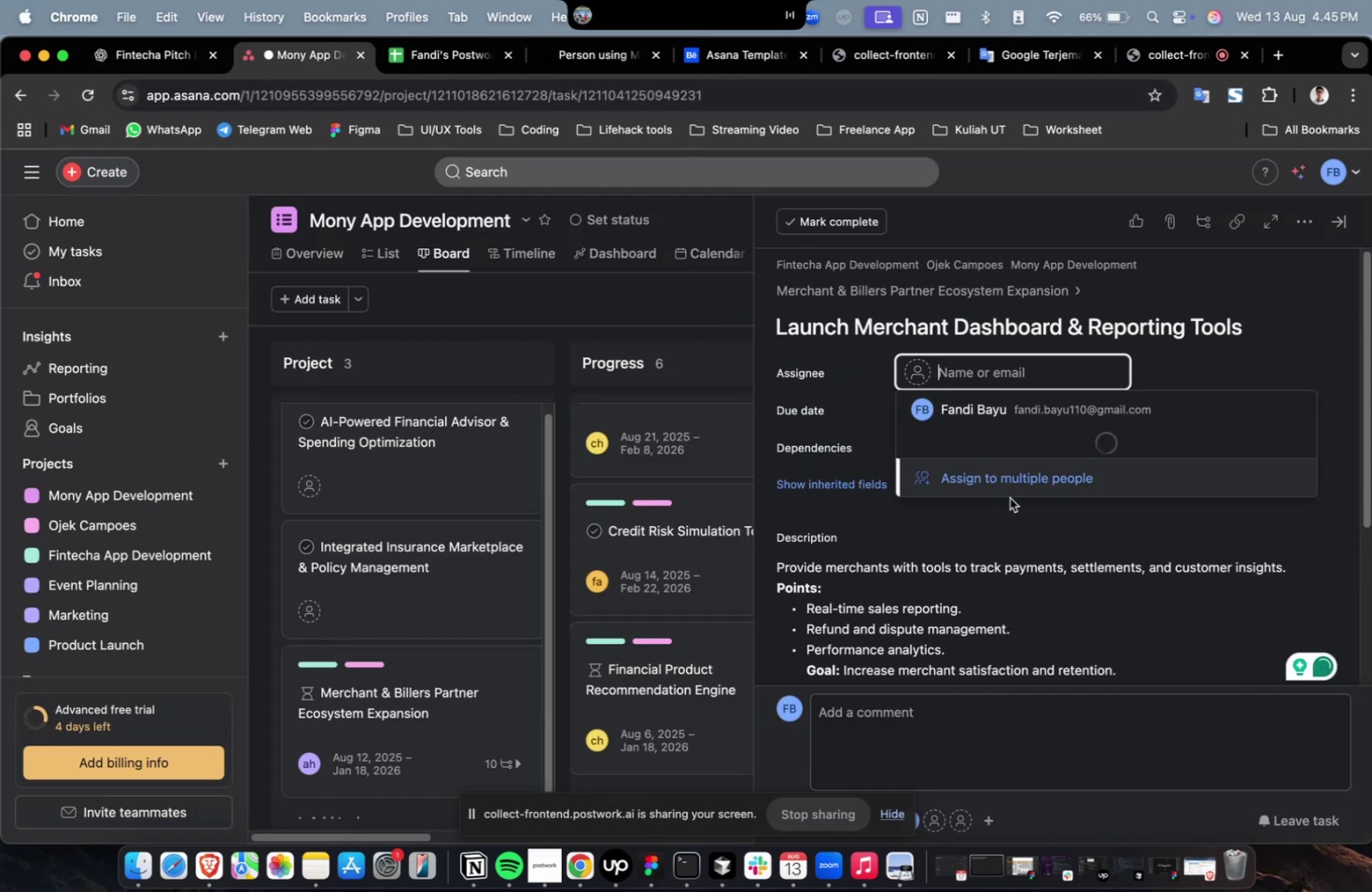 
left_click([1007, 509])
 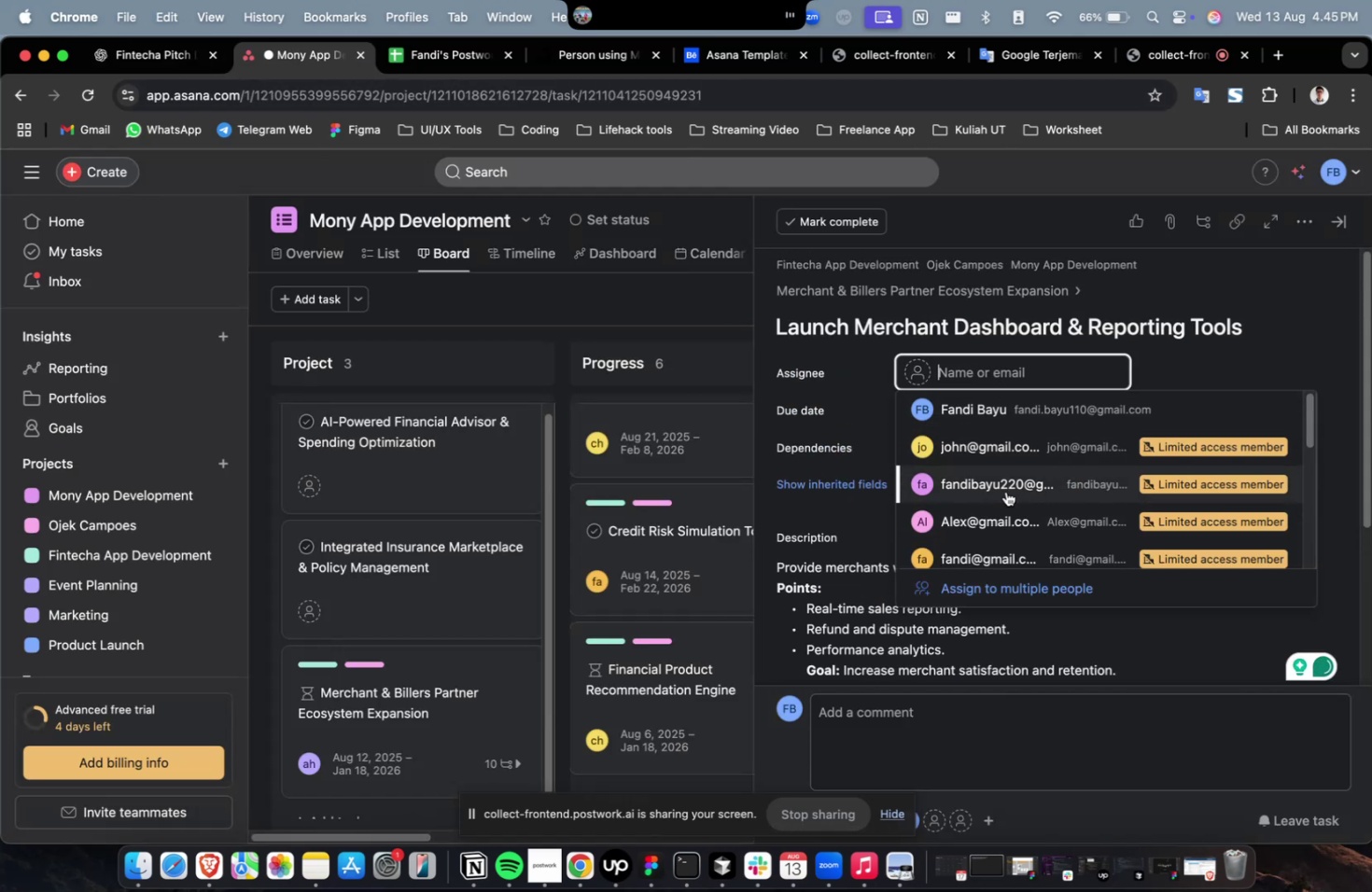 
left_click([997, 530])
 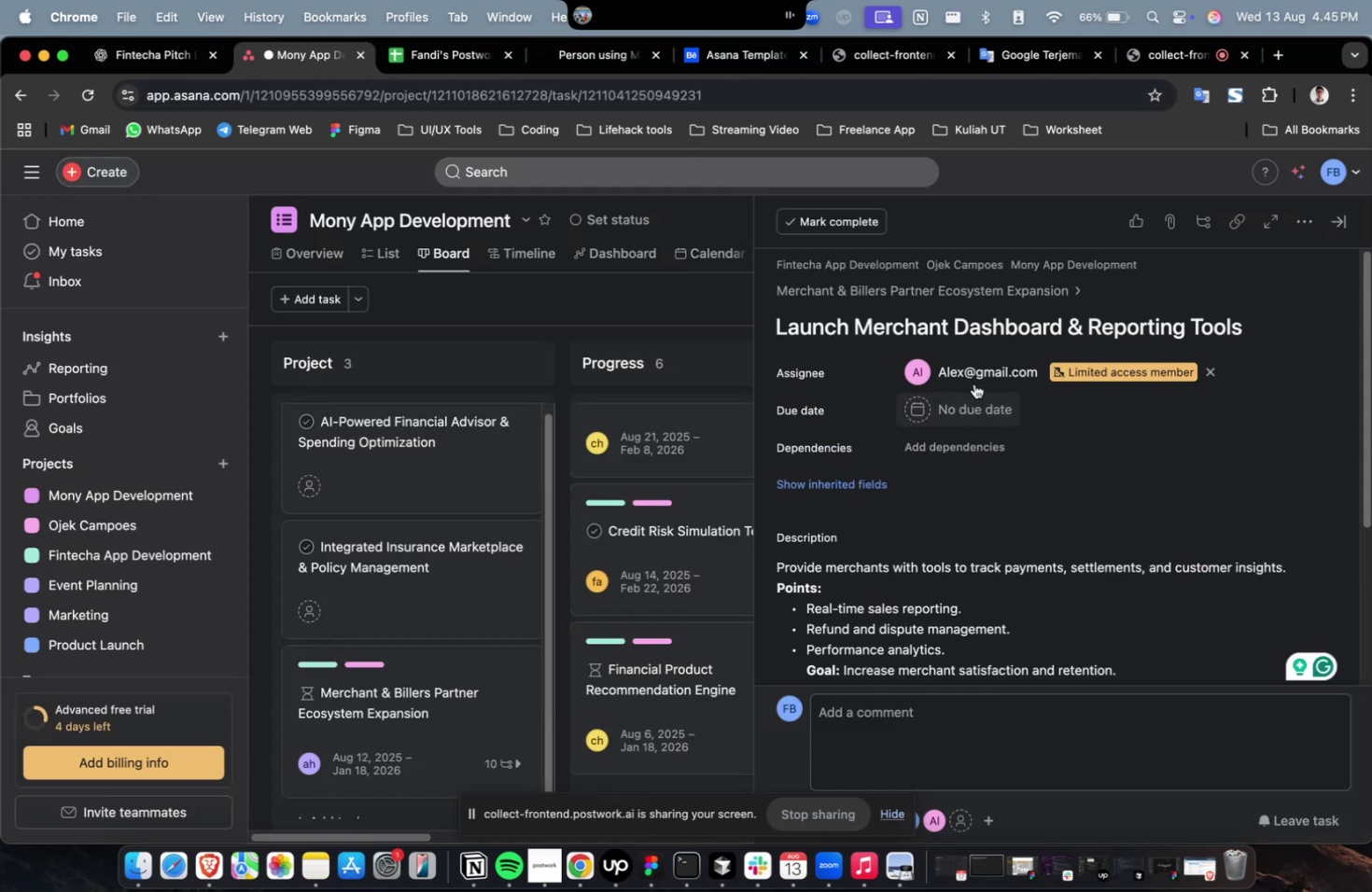 
double_click([976, 368])
 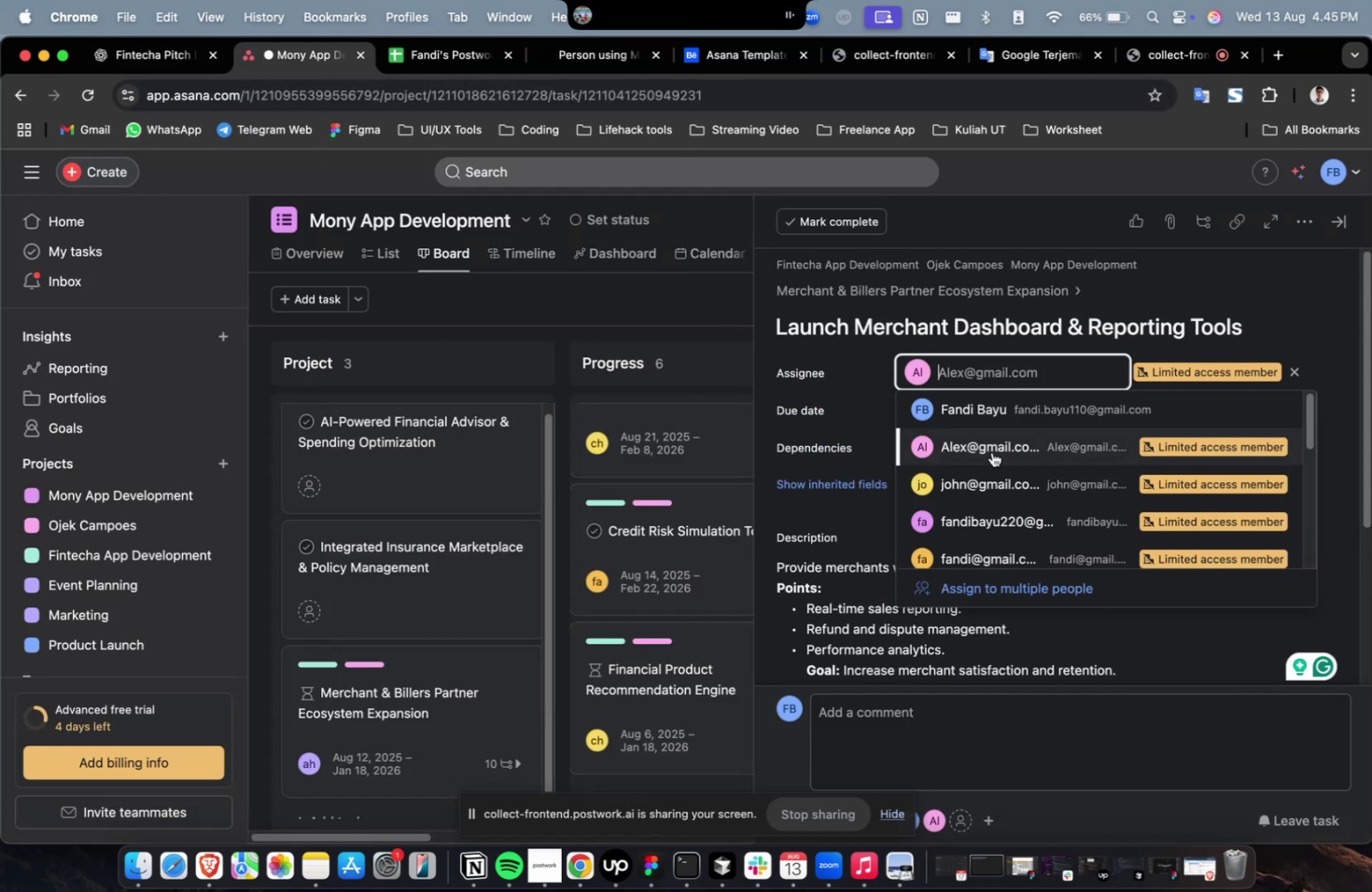 
scroll: coordinate [995, 461], scroll_direction: down, amount: 9.0
 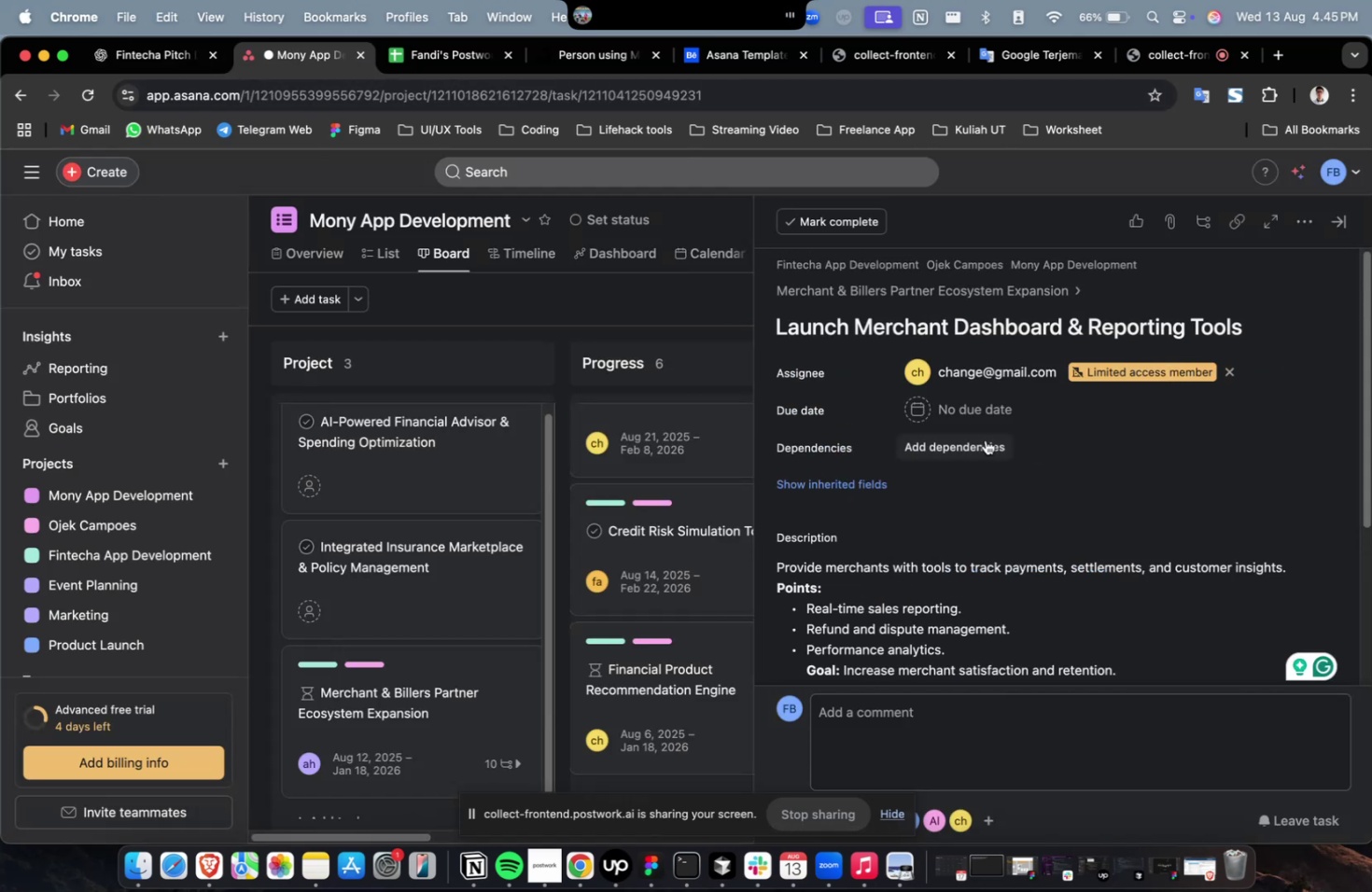 
double_click([977, 419])
 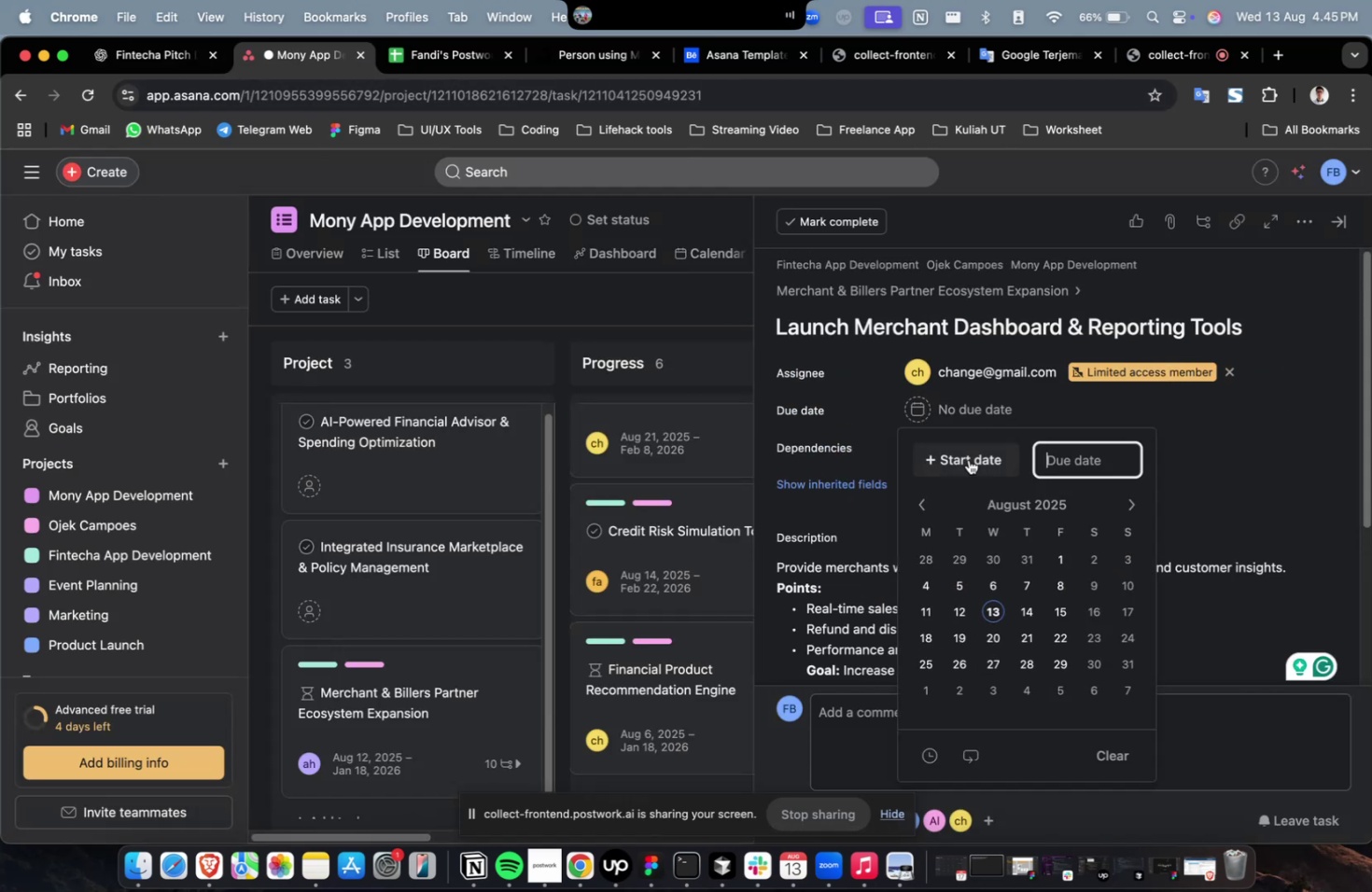 
triple_click([967, 462])
 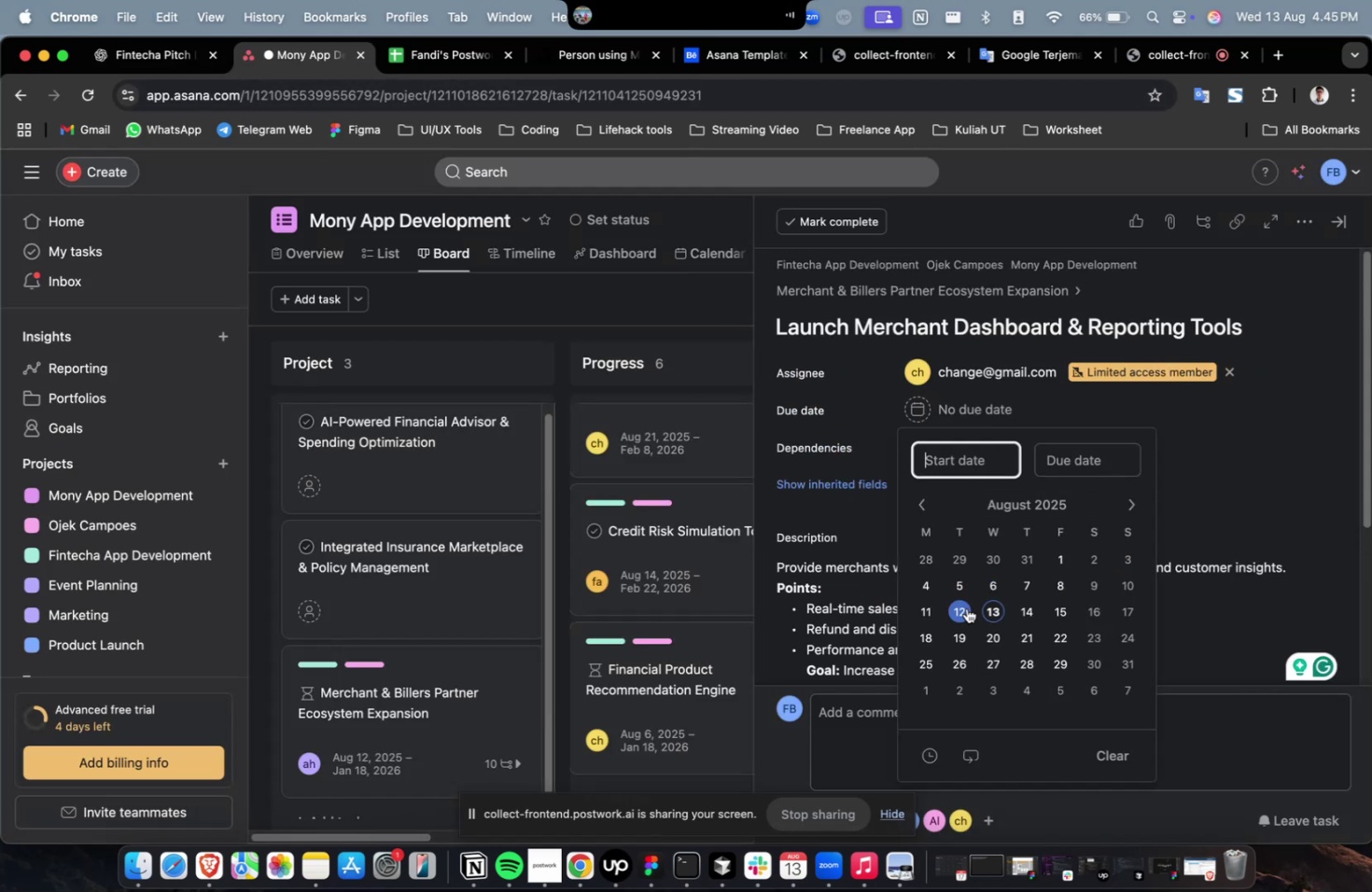 
triple_click([962, 610])
 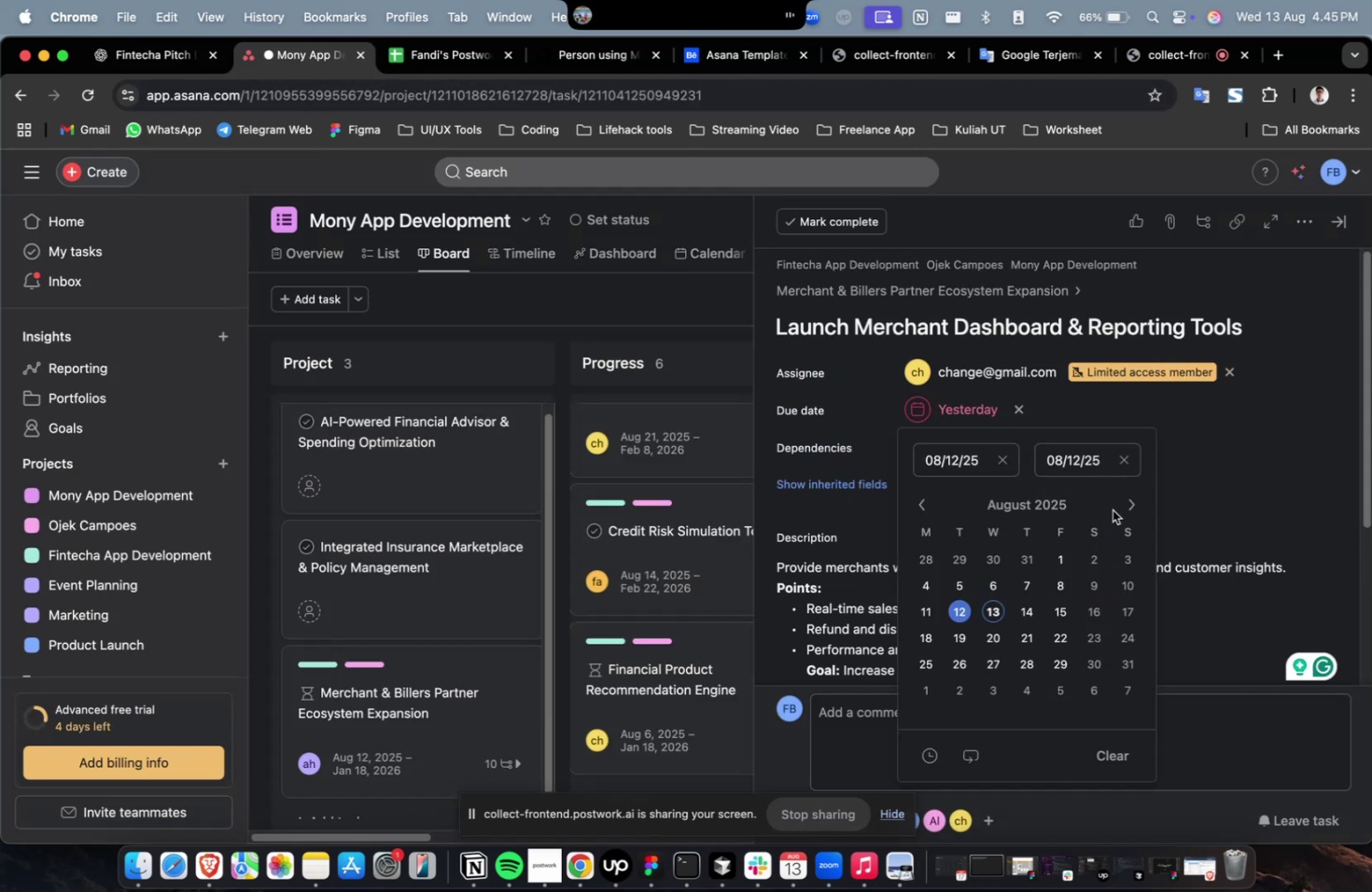 
triple_click([1123, 507])
 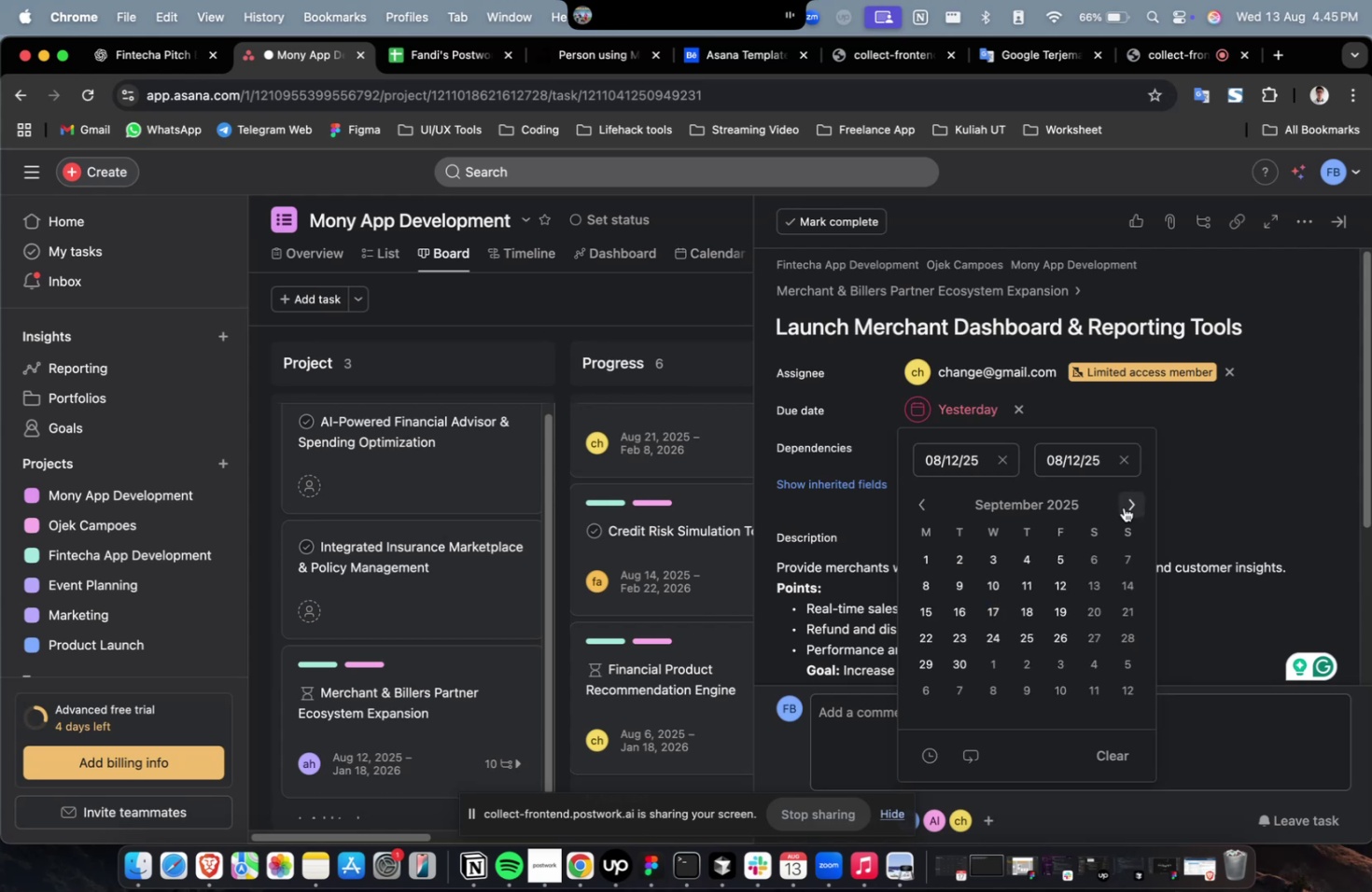 
triple_click([1123, 507])
 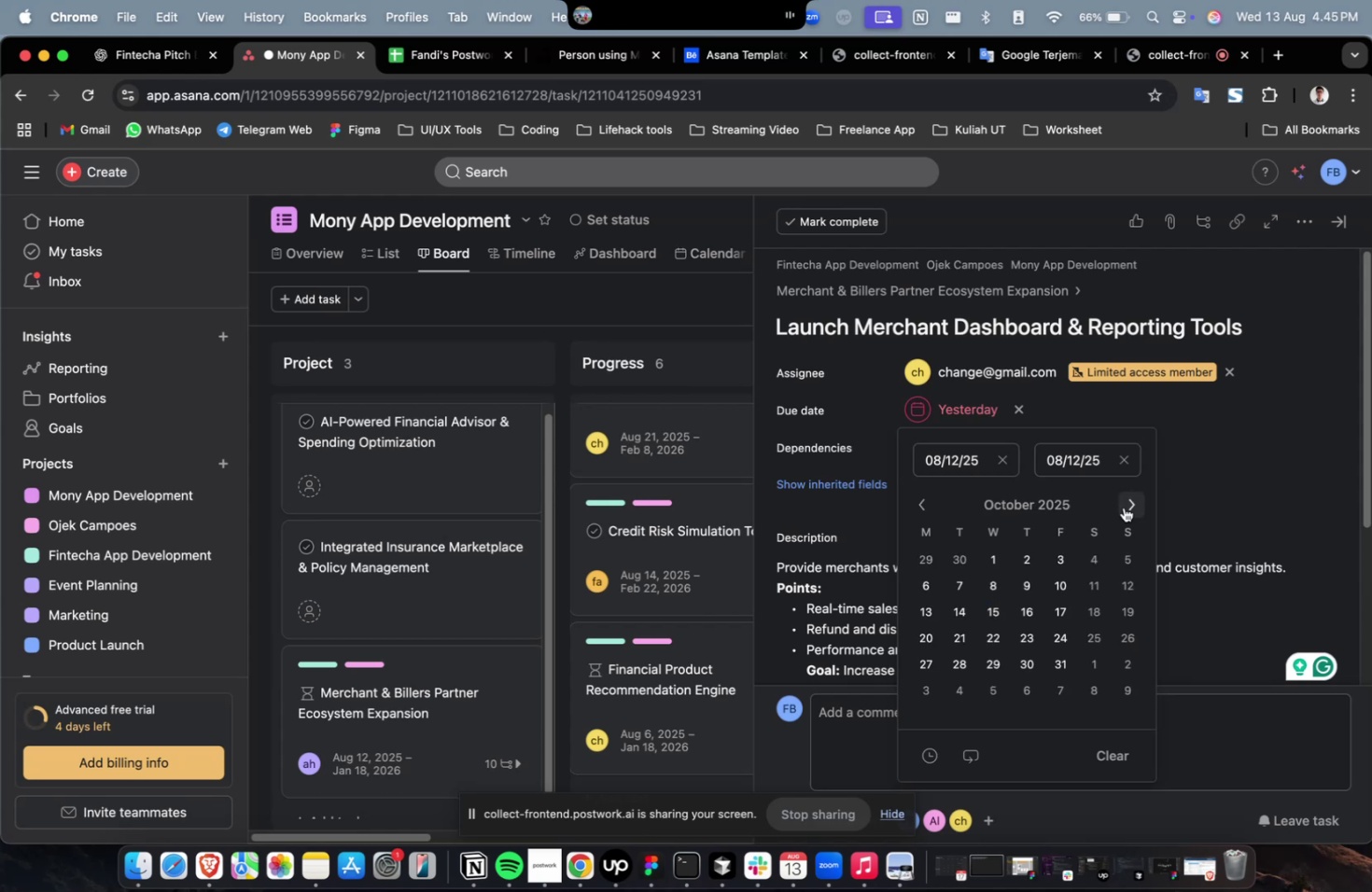 
triple_click([1123, 507])
 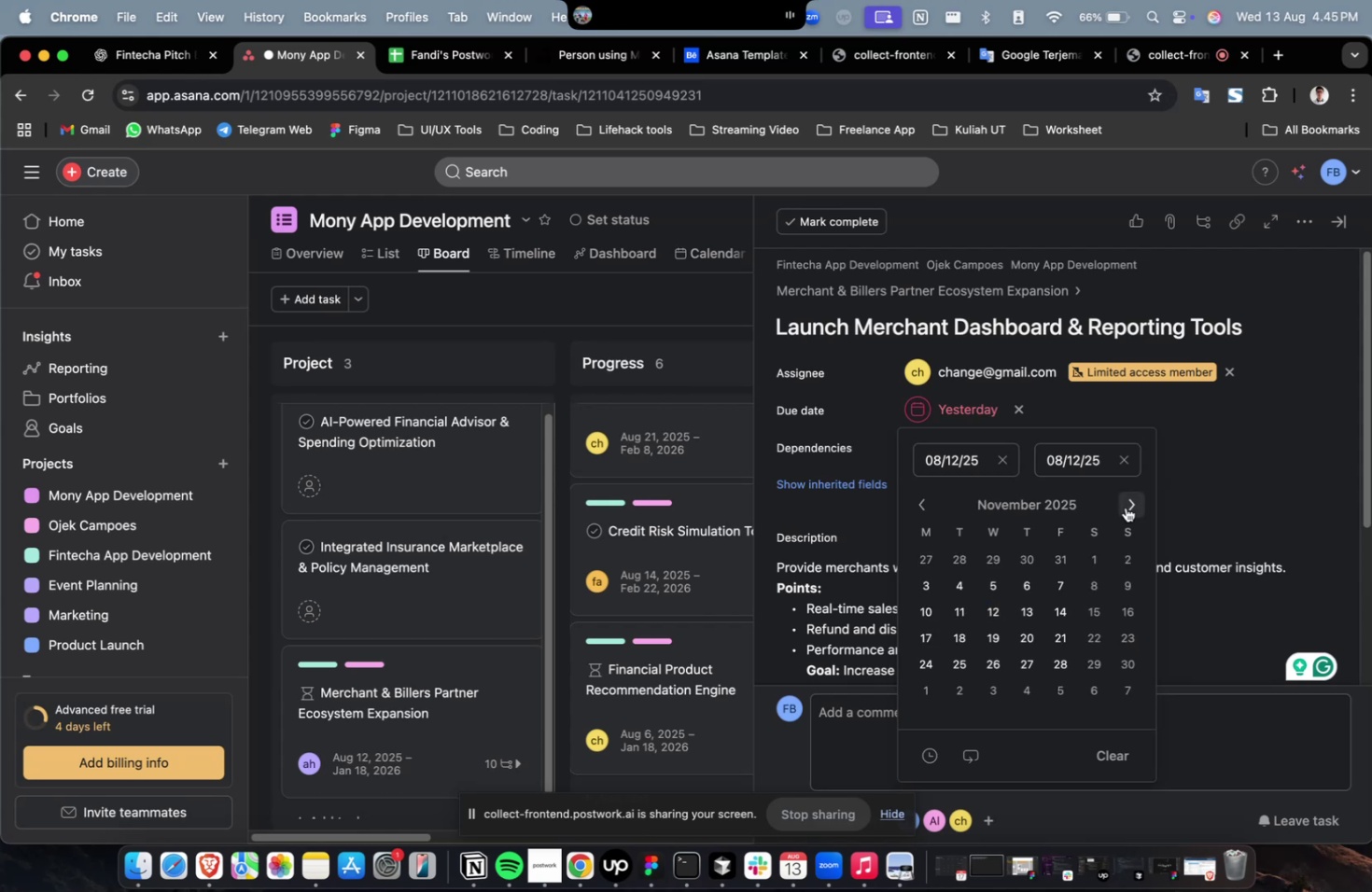 
triple_click([1125, 507])
 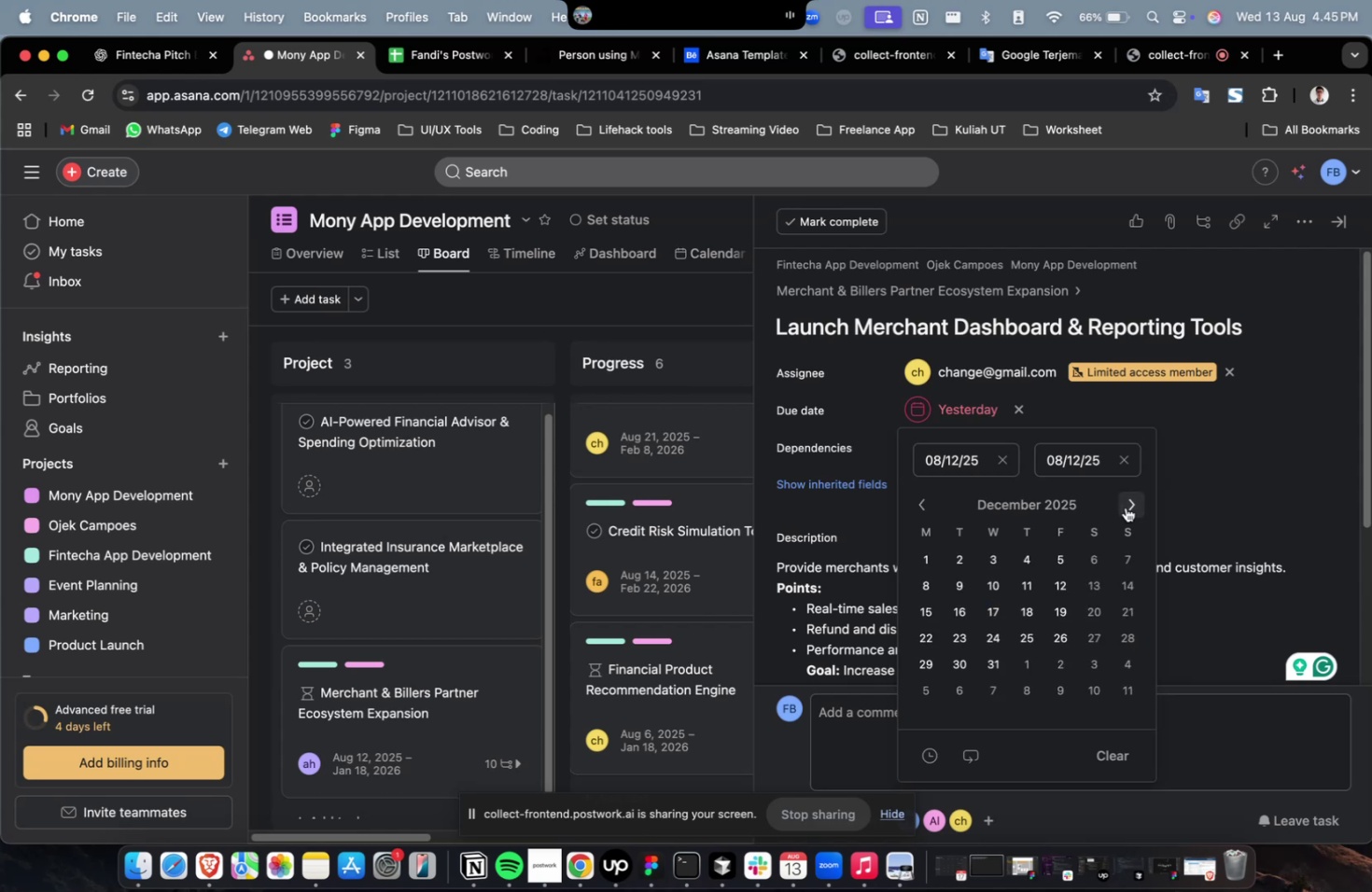 
triple_click([1125, 507])
 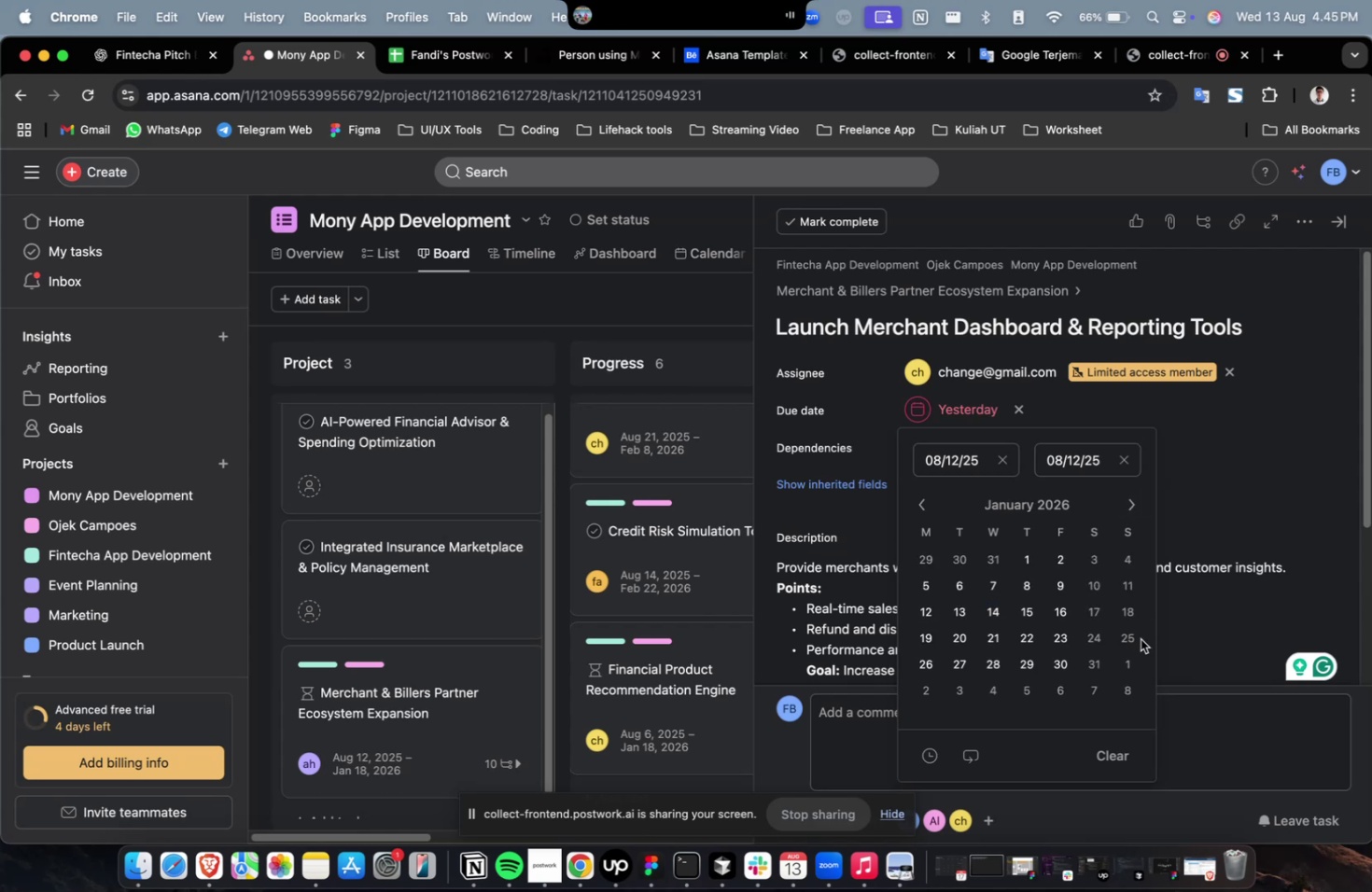 
triple_click([1134, 637])
 